 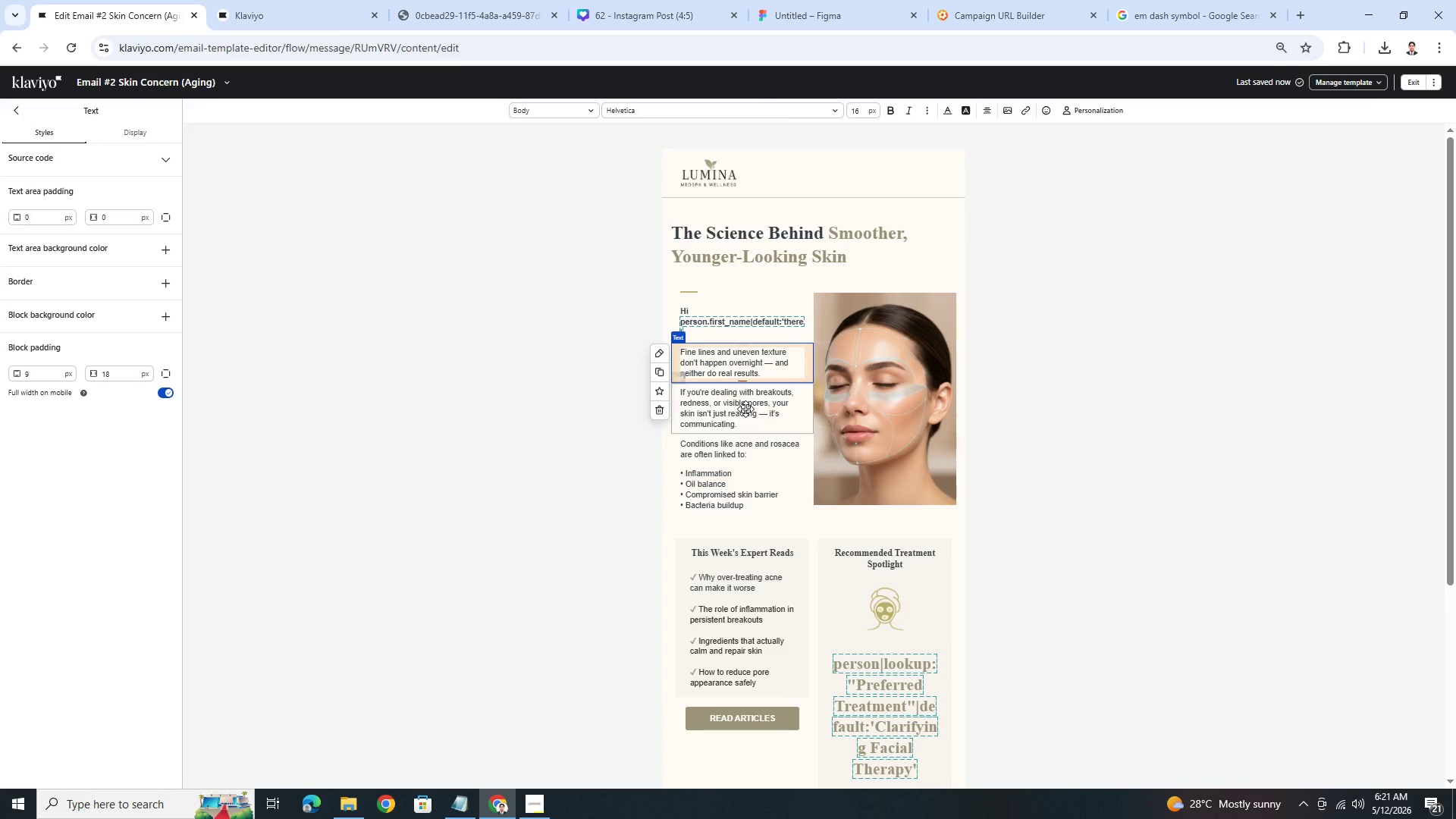 
double_click([745, 409])
 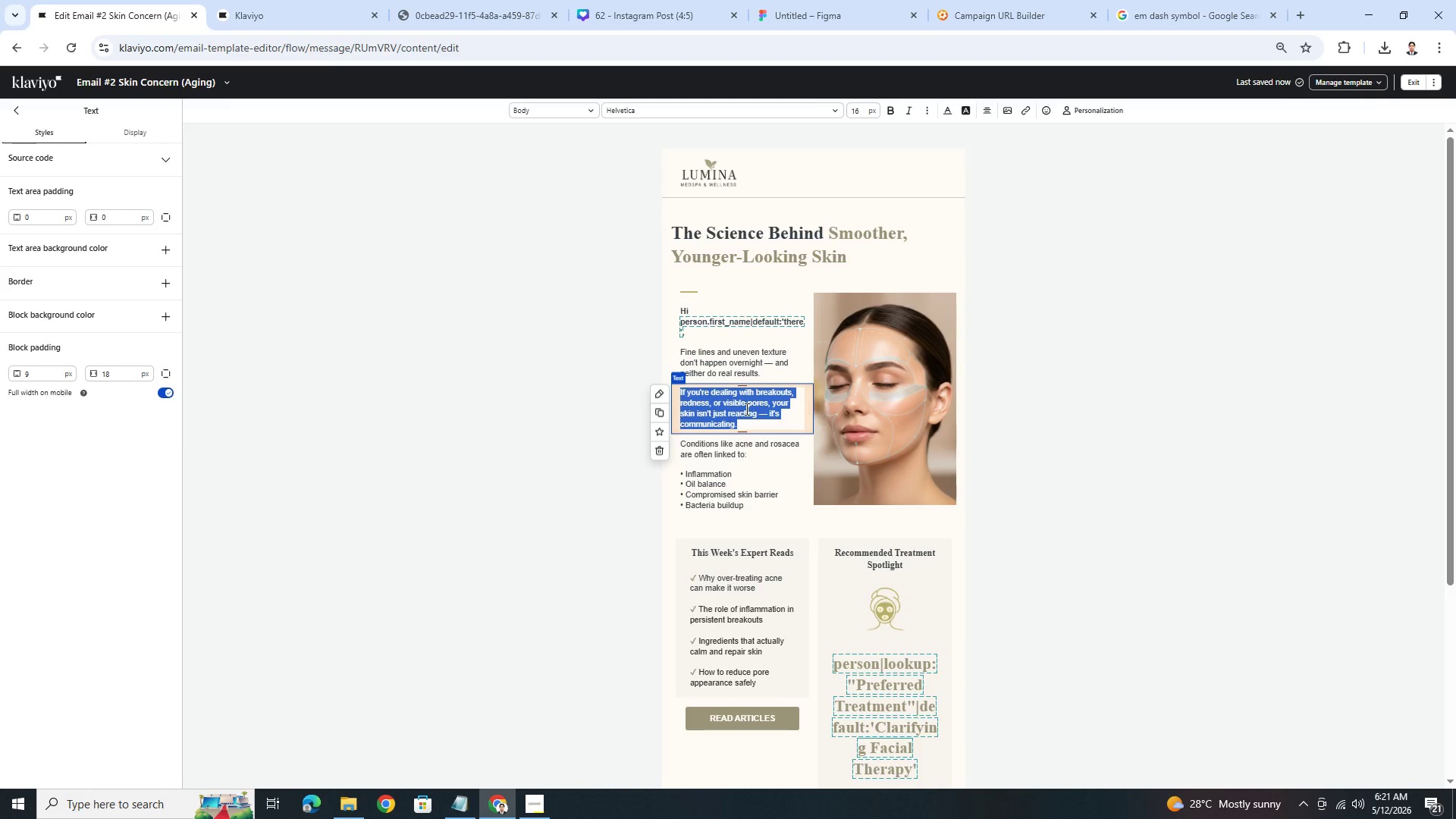 
wait(5.16)
 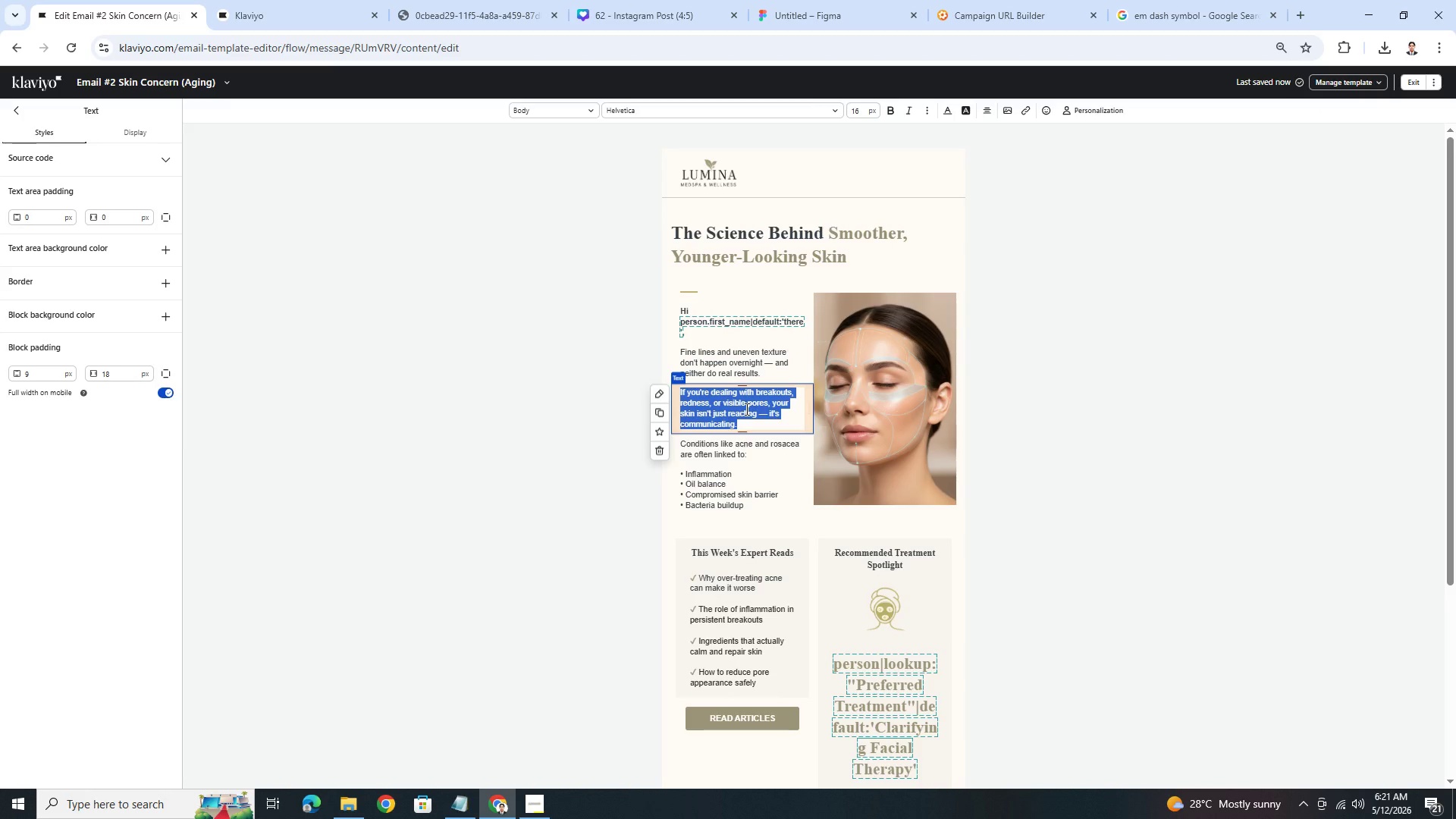 
double_click([770, 406])
 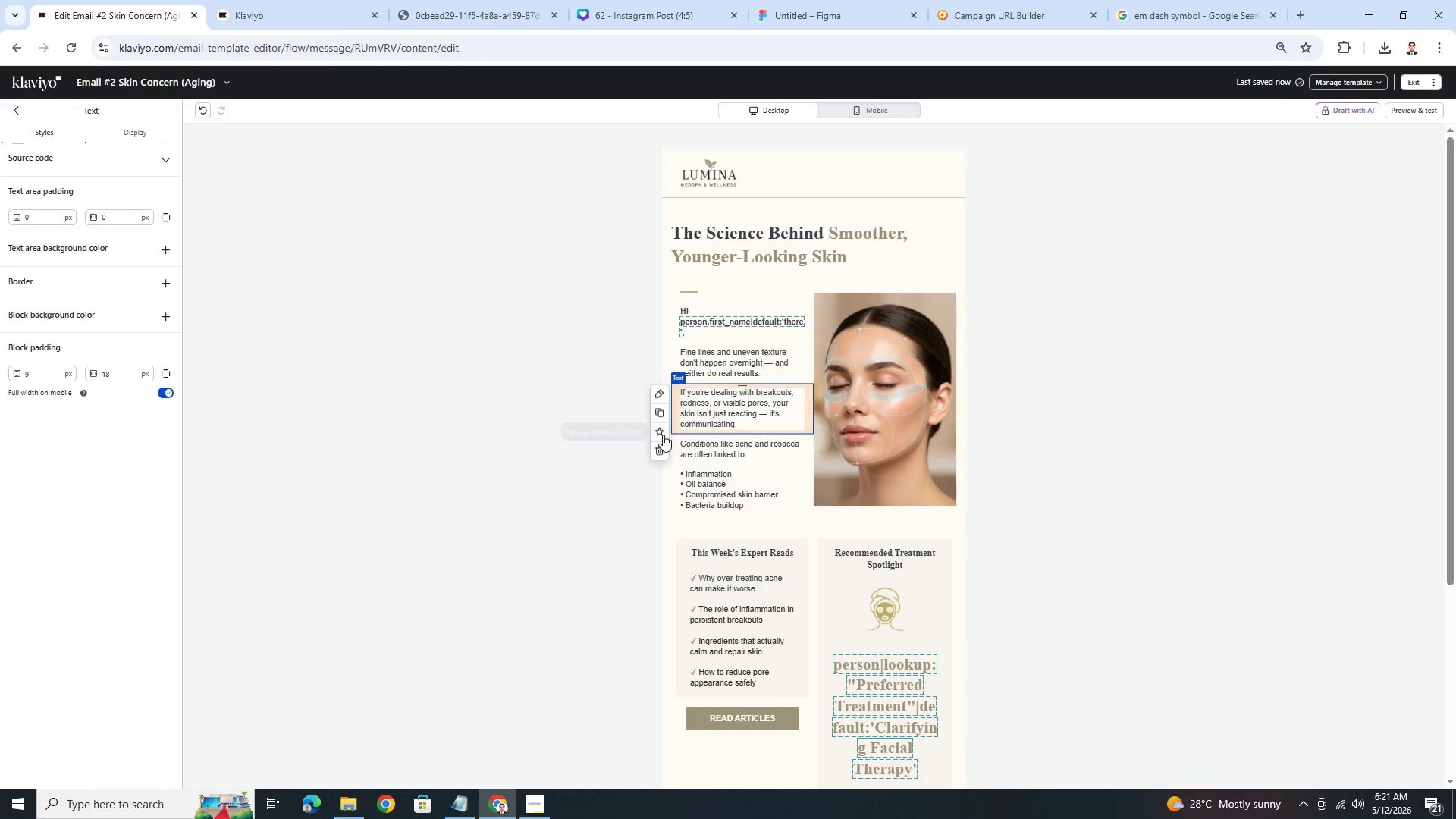 
left_click([662, 450])
 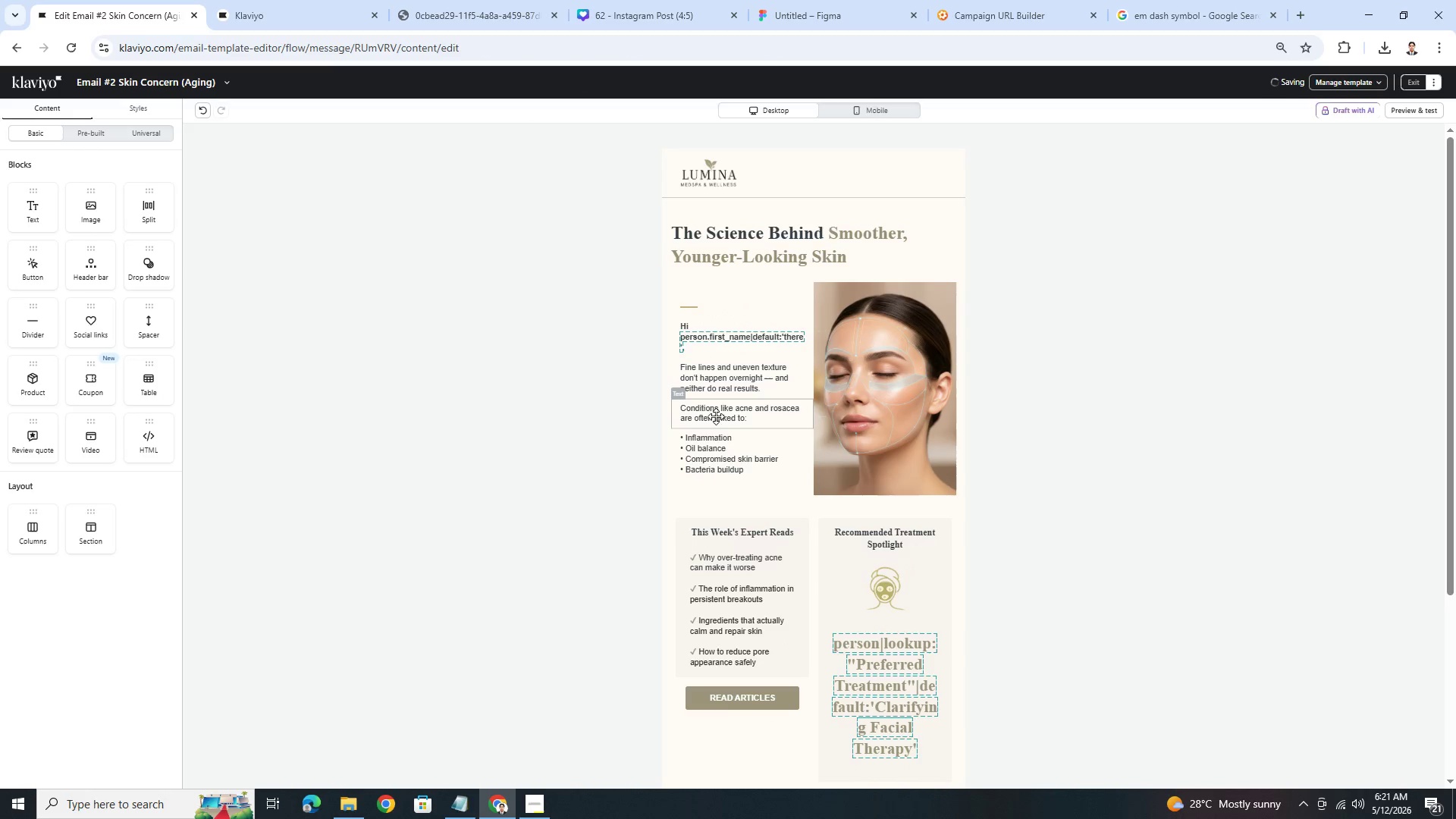 
double_click([714, 415])
 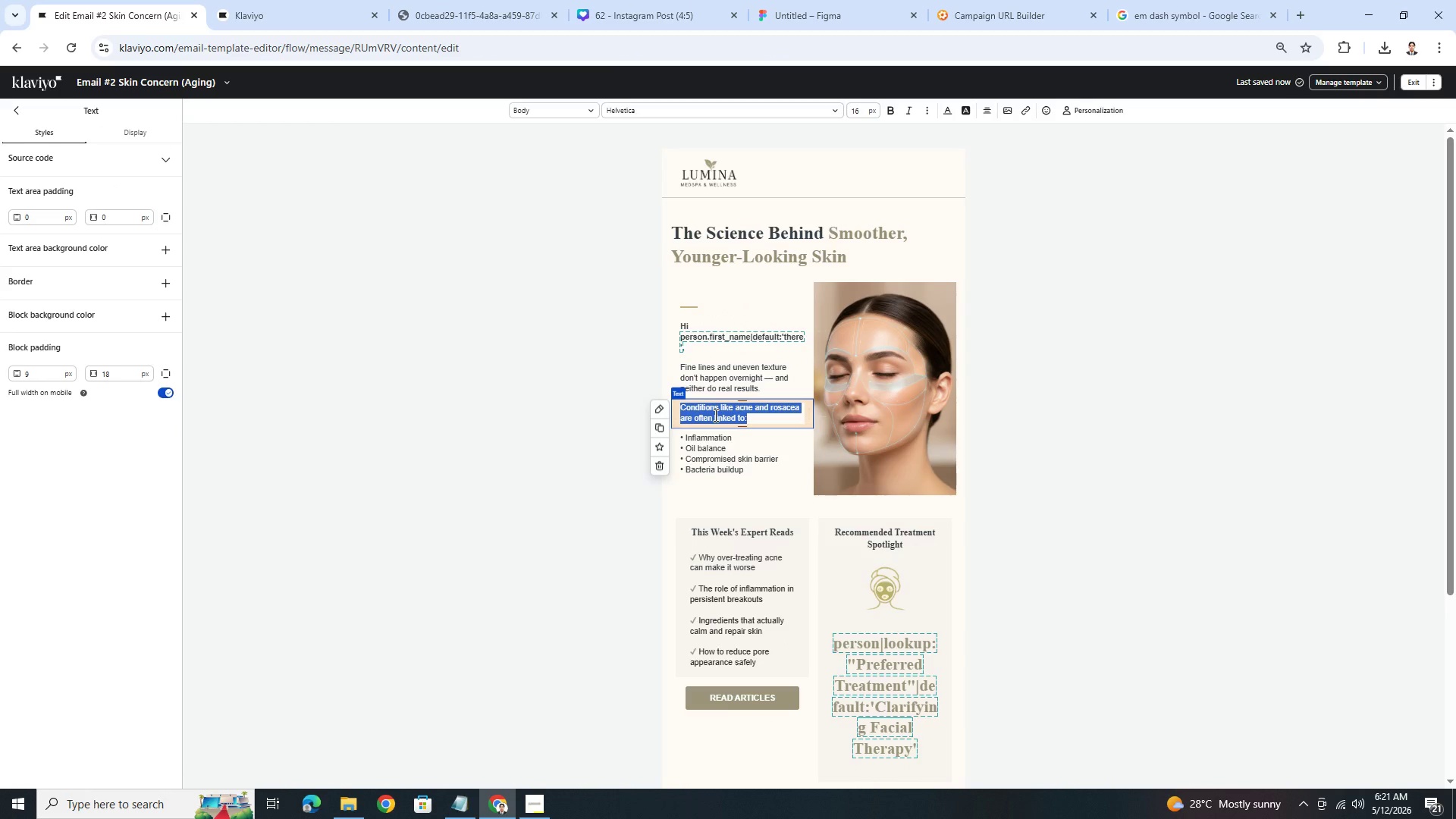 
type(As collagen production slows, )
 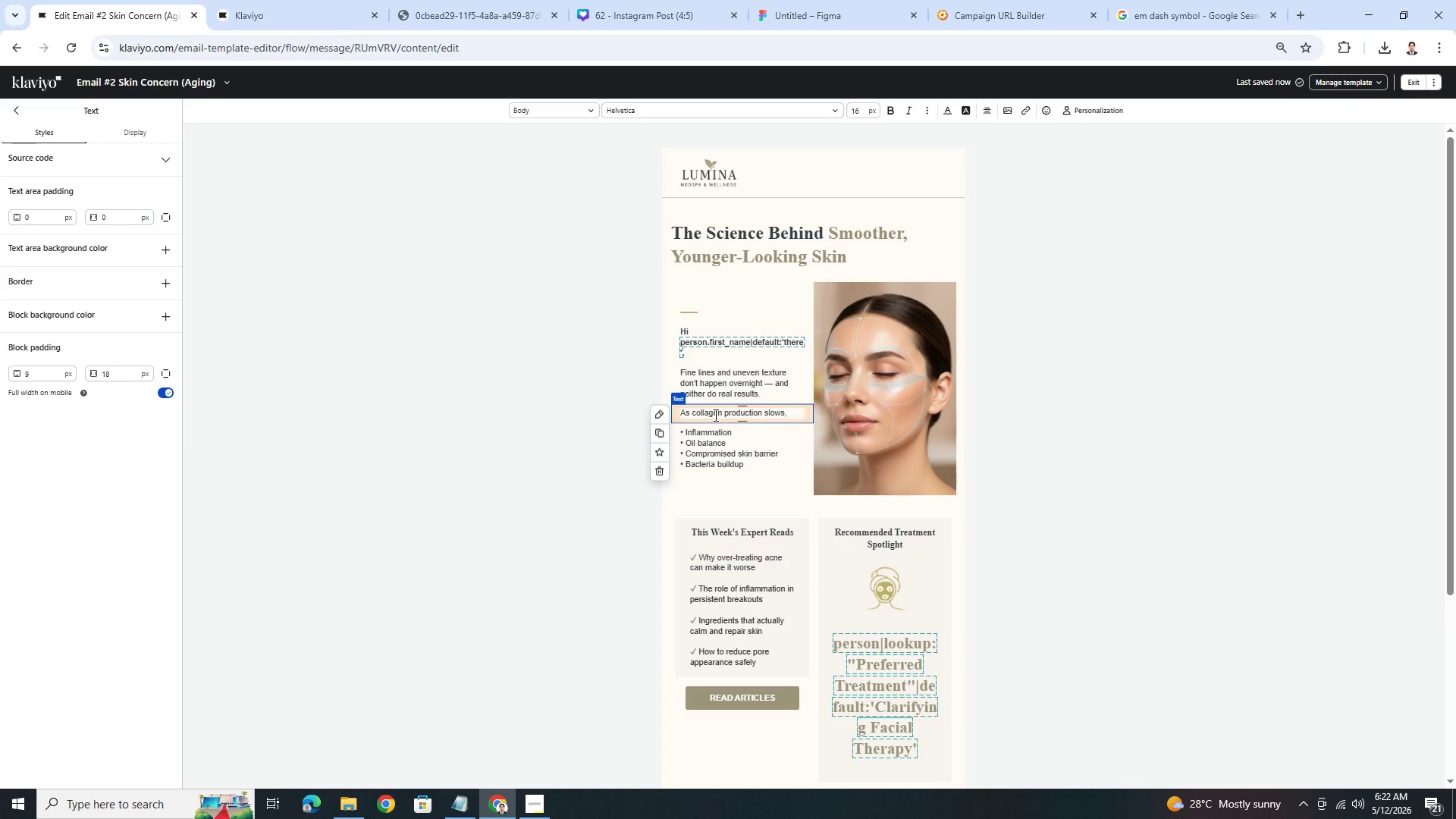 
type(skincan appear:)
 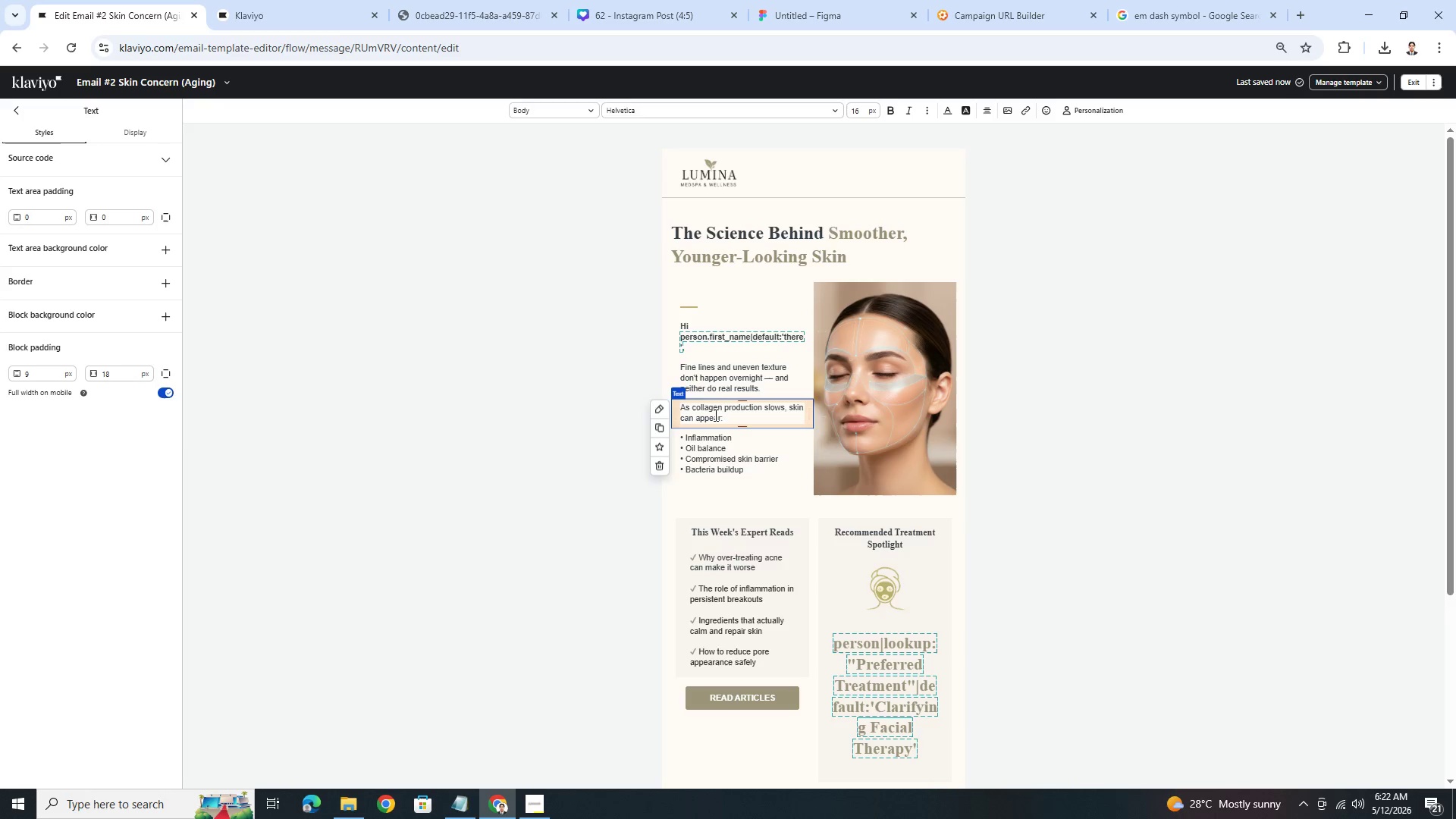 
double_click([721, 443])
 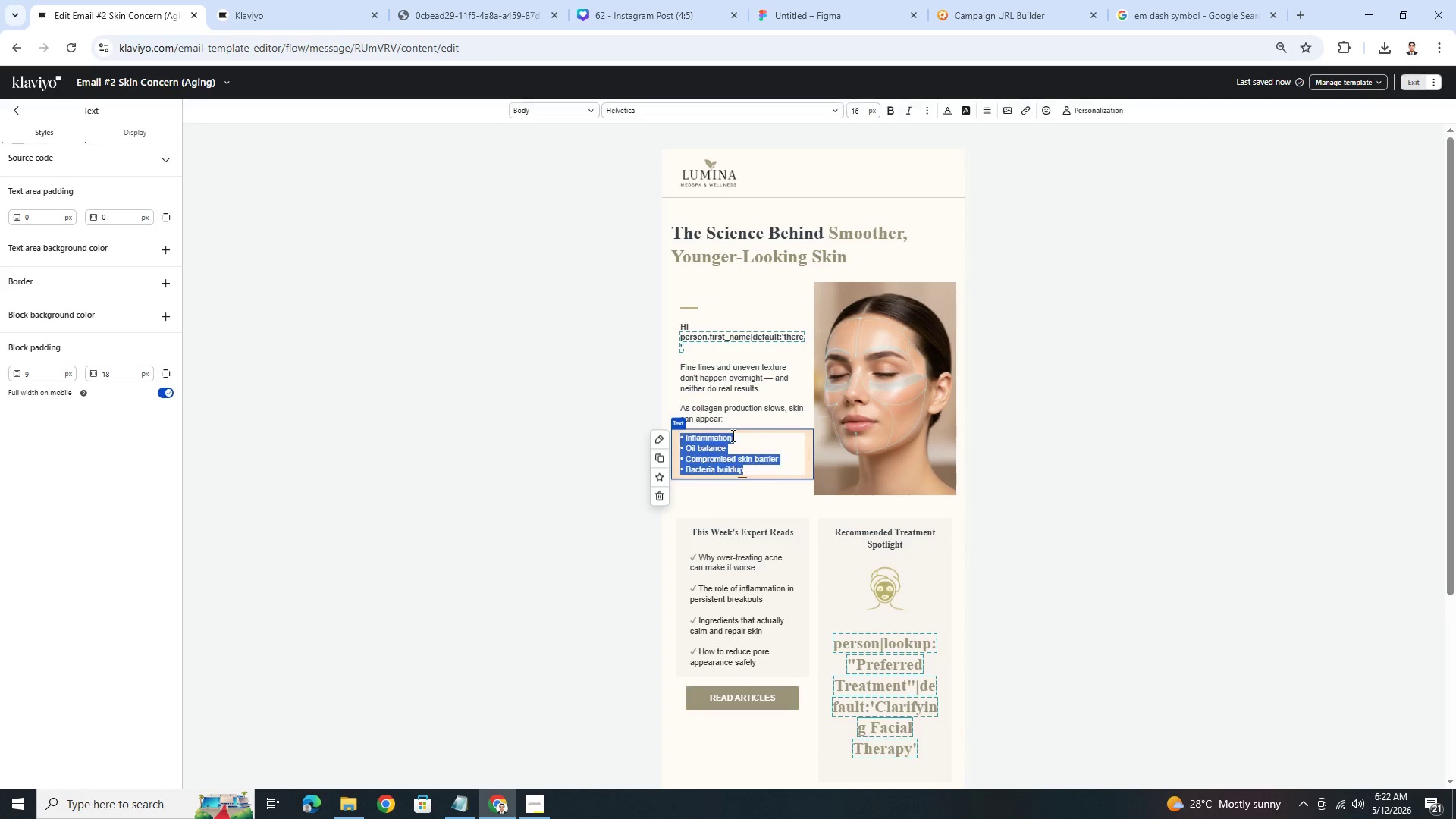 
left_click([733, 435])
 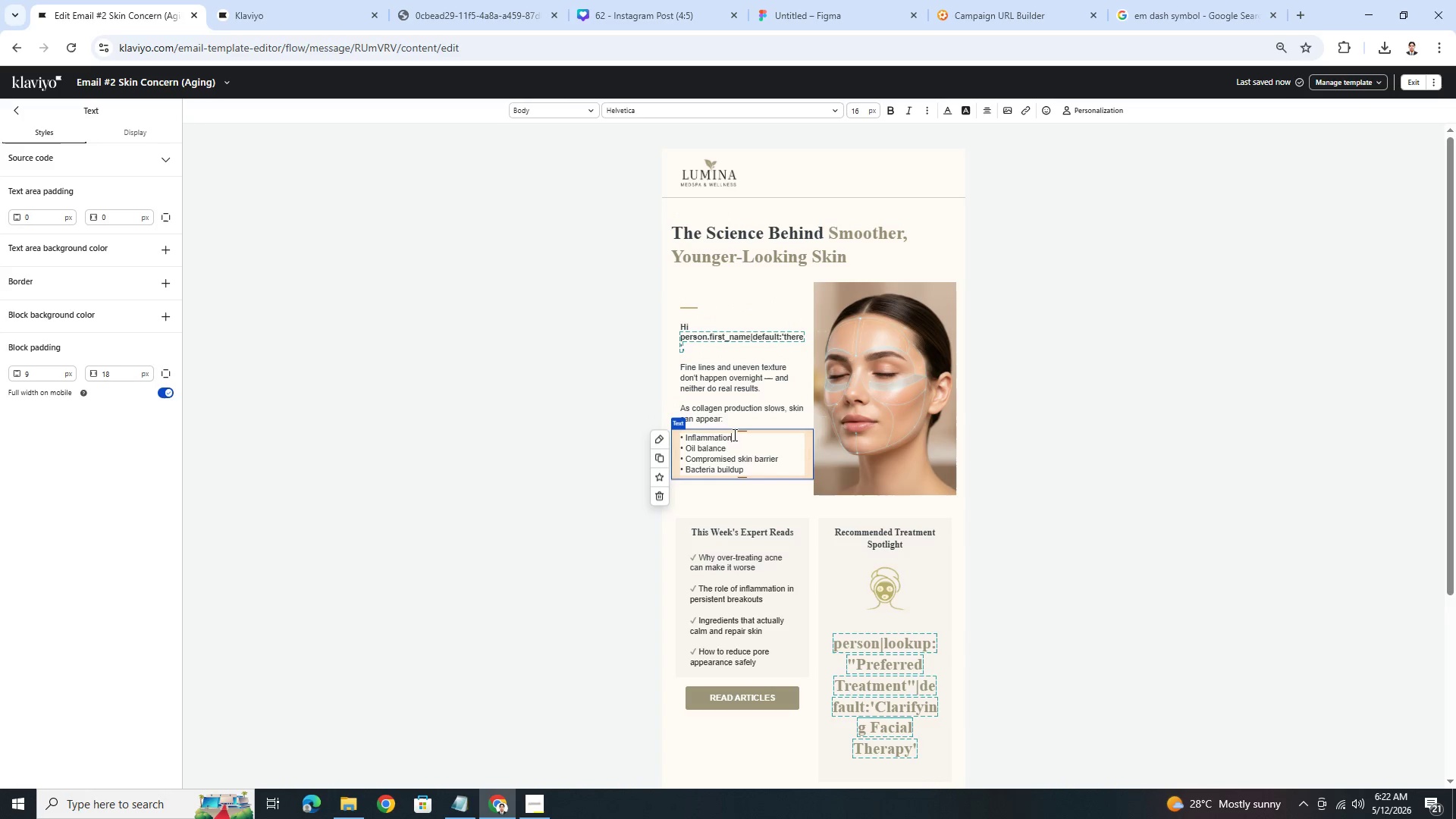 
left_click_drag(start_coordinate=[733, 435], to_coordinate=[686, 439])
 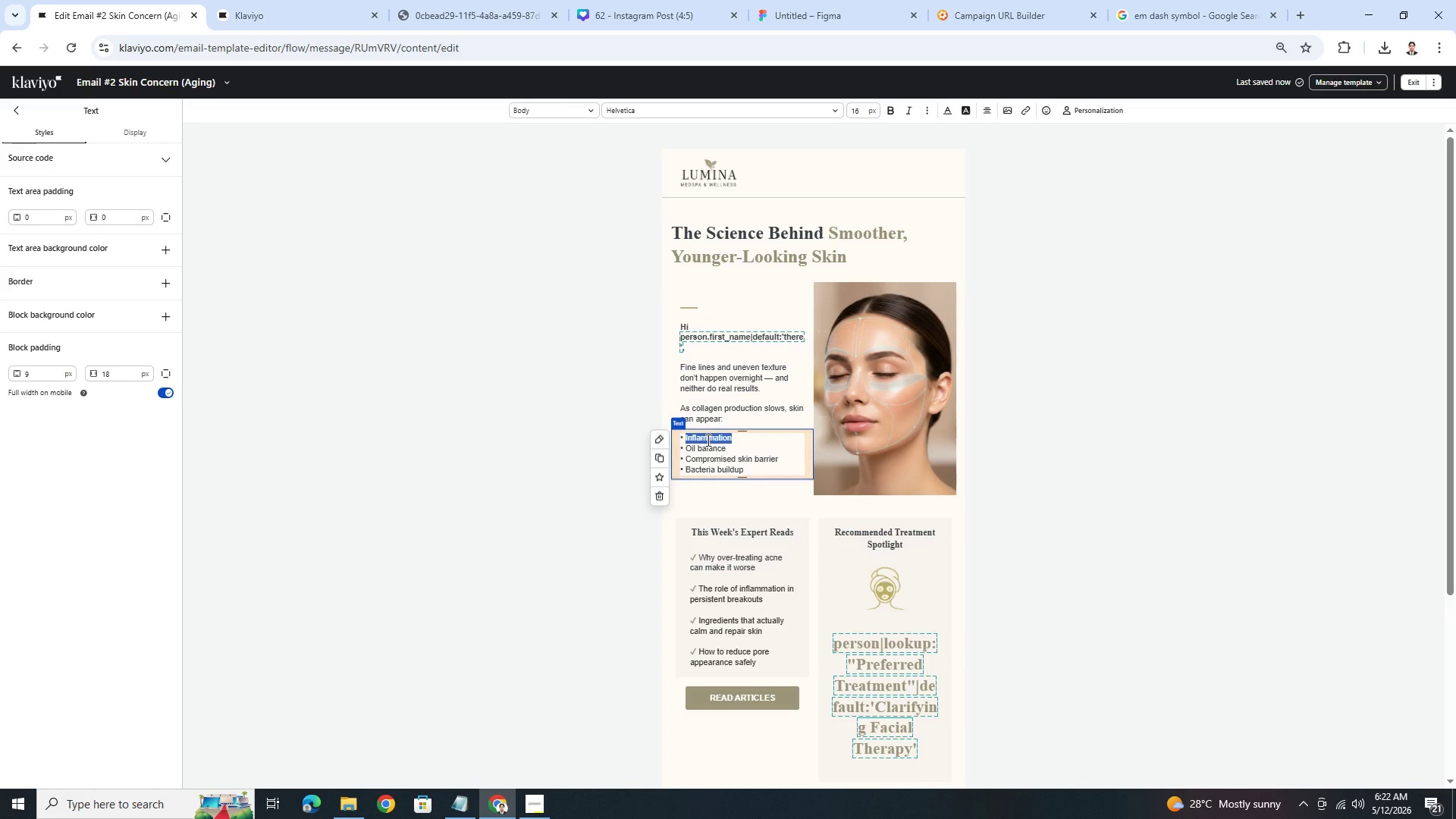 
type(Less Firm)
 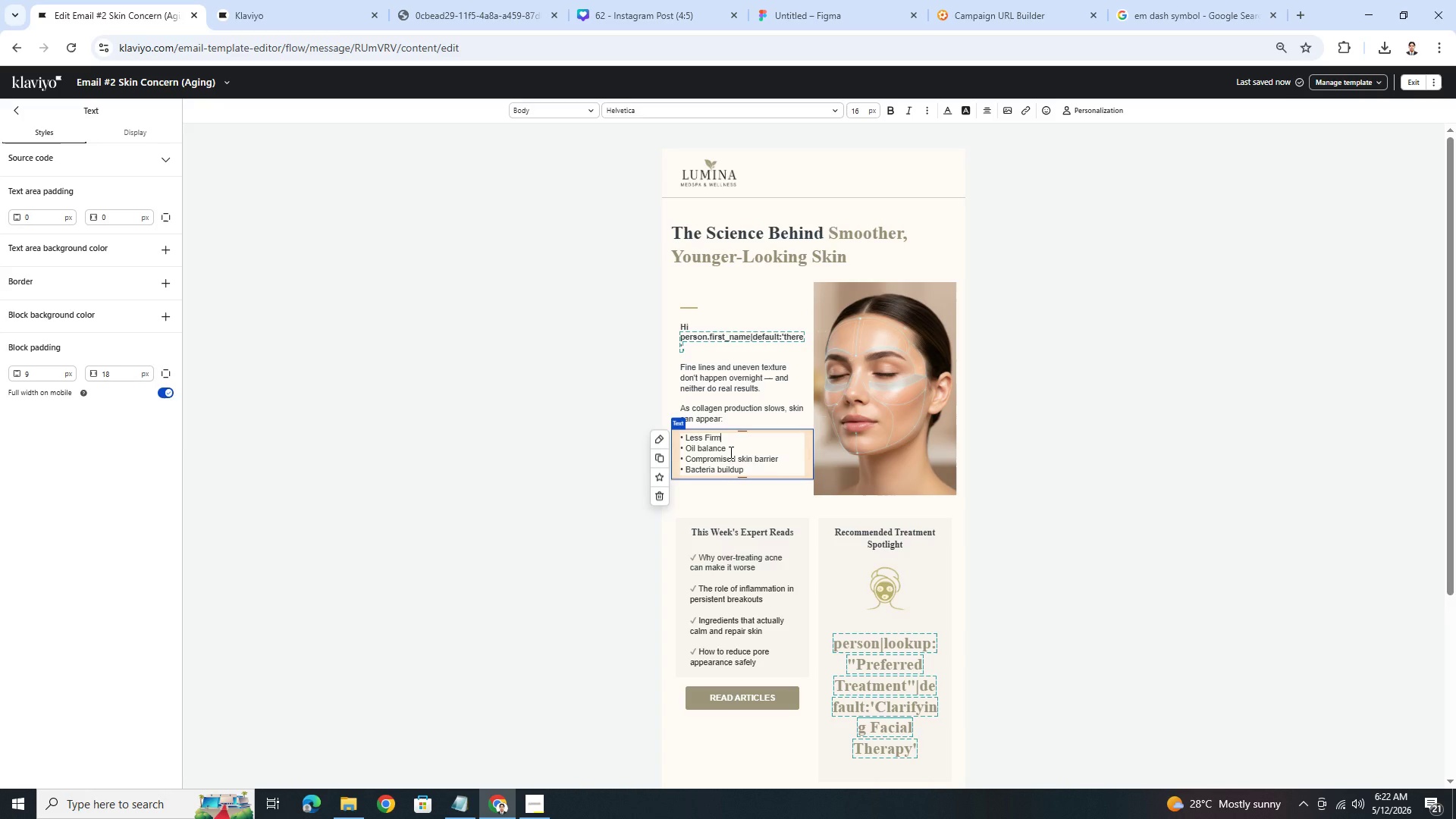 
left_click_drag(start_coordinate=[730, 452], to_coordinate=[688, 450])
 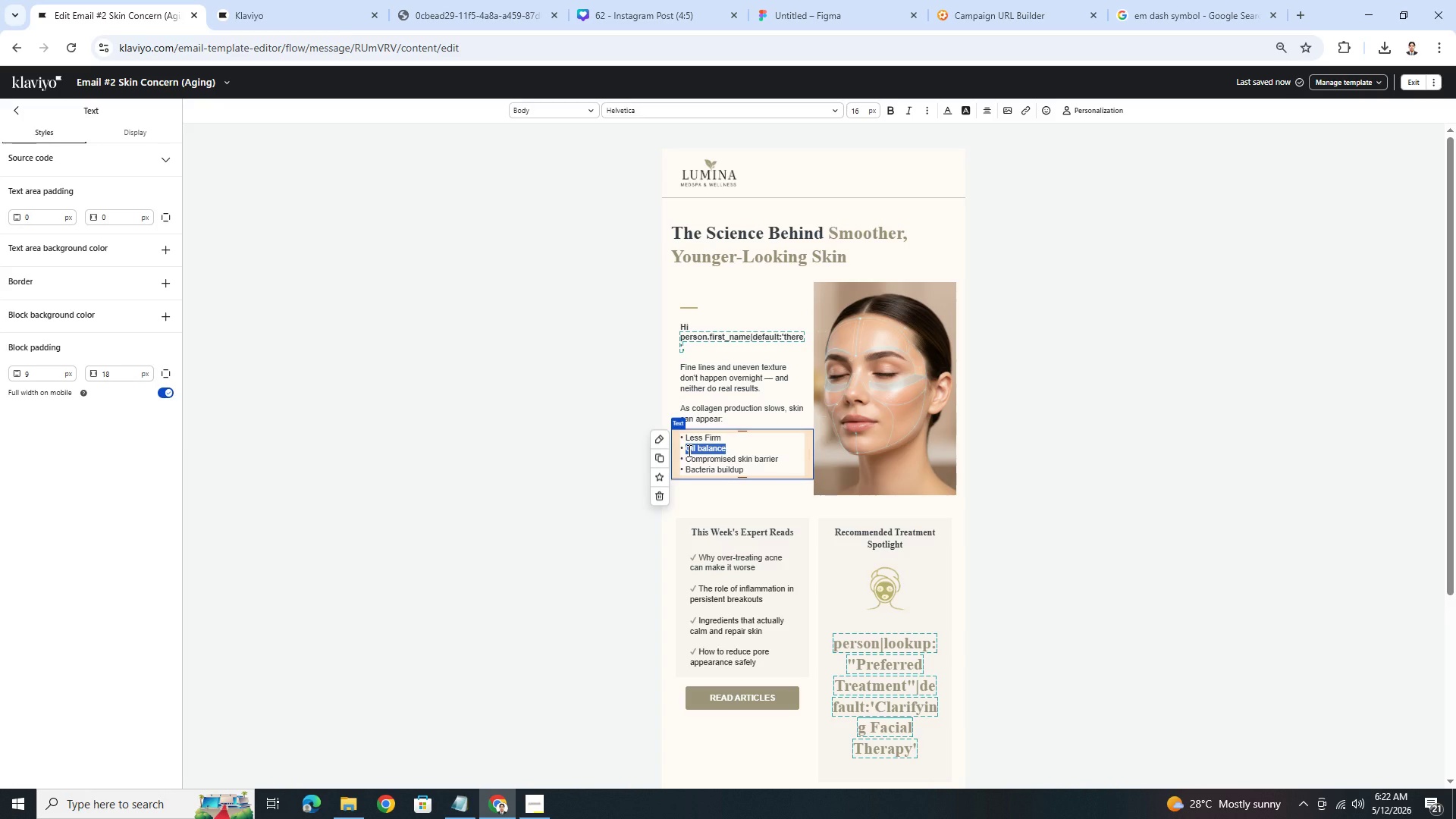 
type(More textured)
 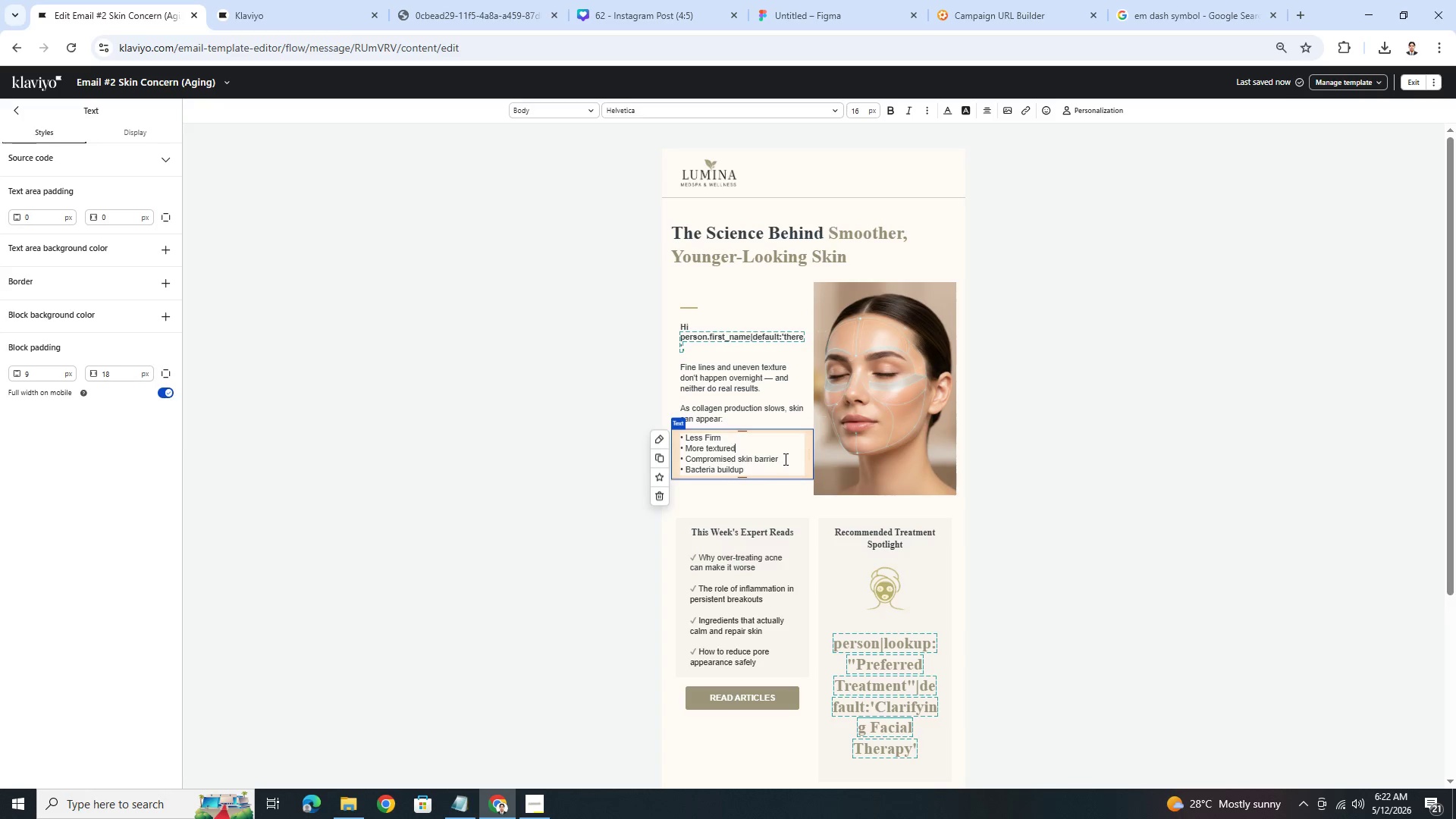 
left_click_drag(start_coordinate=[787, 461], to_coordinate=[688, 460])
 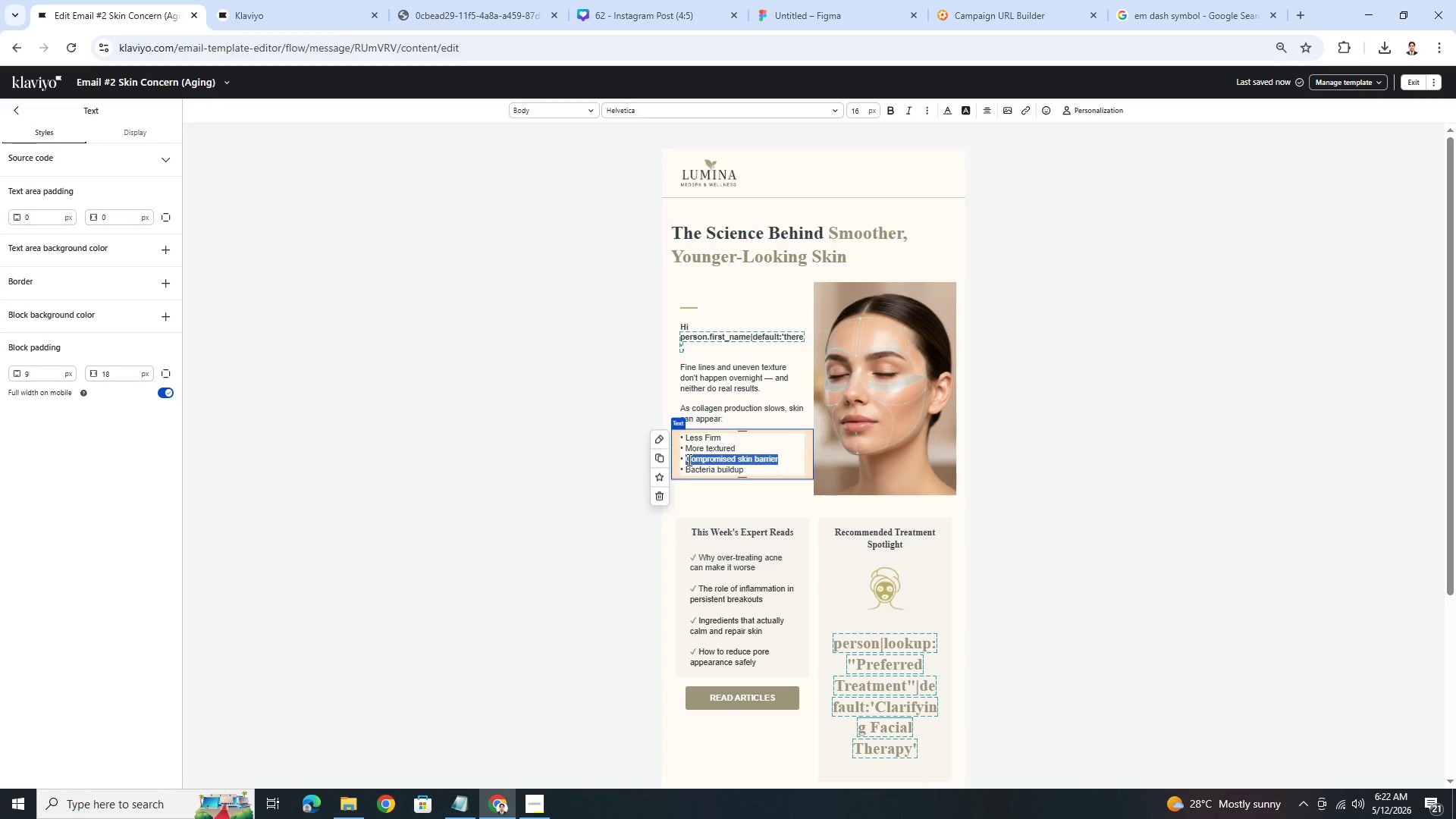 
type(Less radiant)
 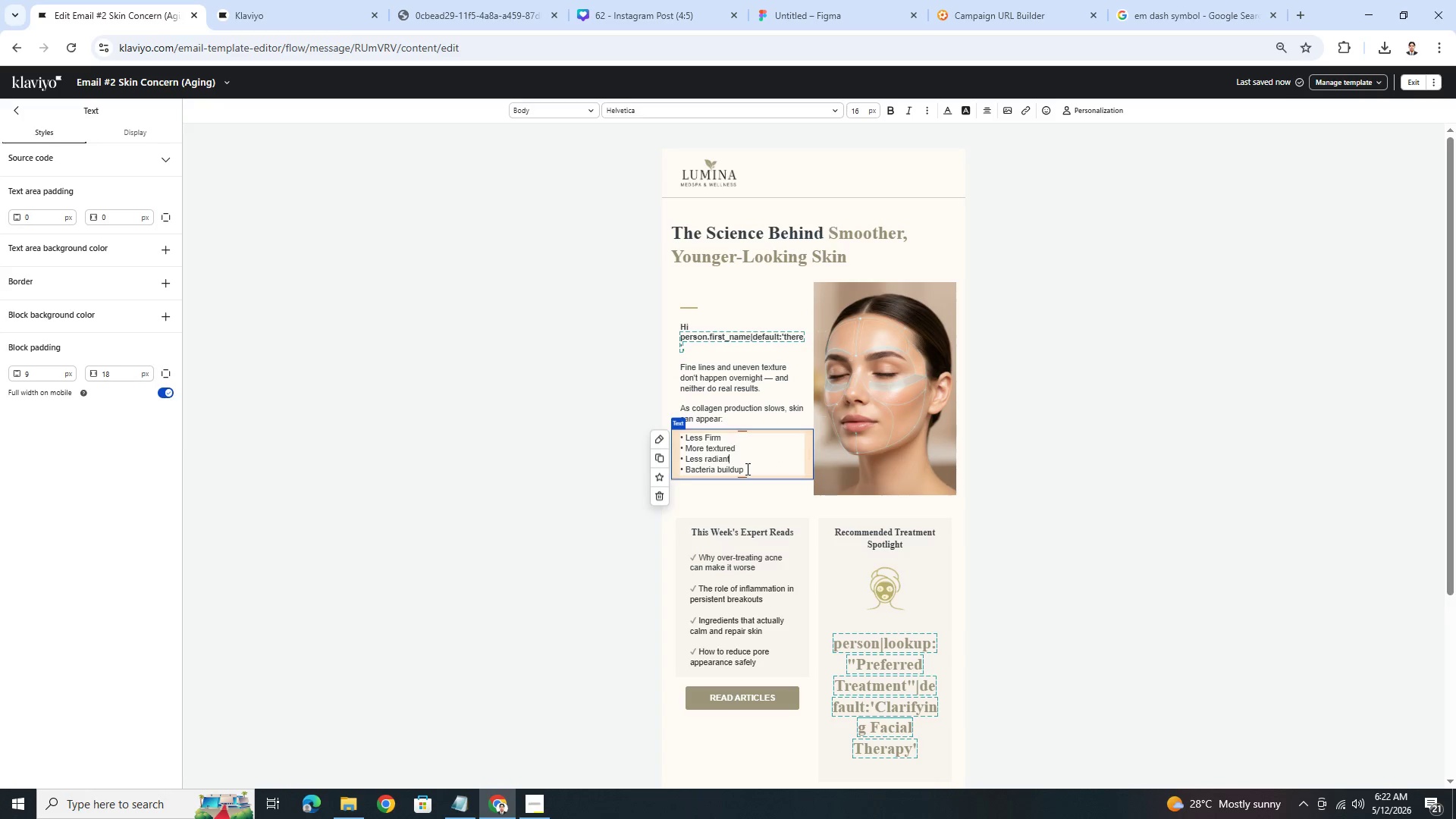 
left_click_drag(start_coordinate=[748, 469], to_coordinate=[673, 472])
 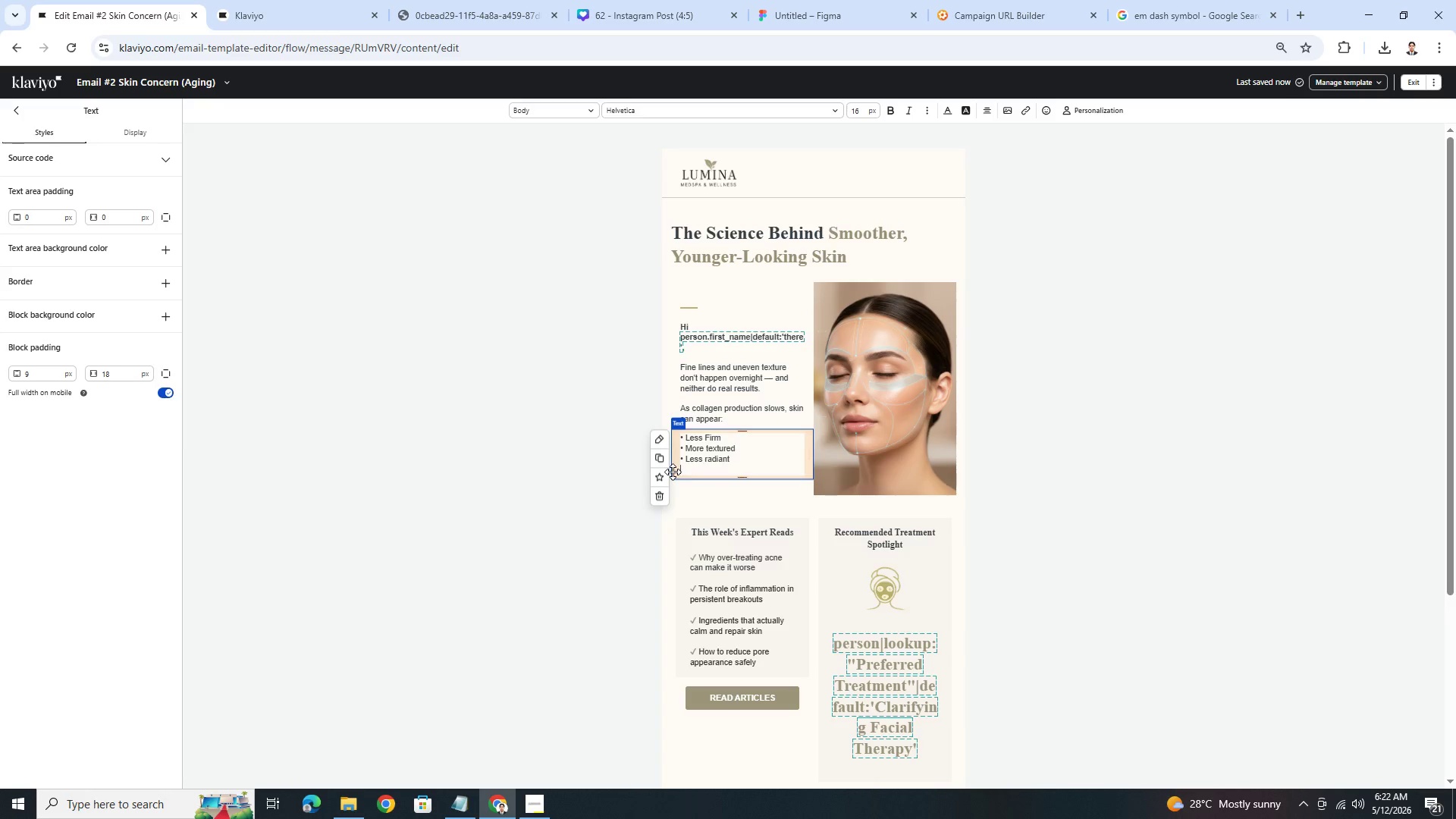 
key(Backspace)
 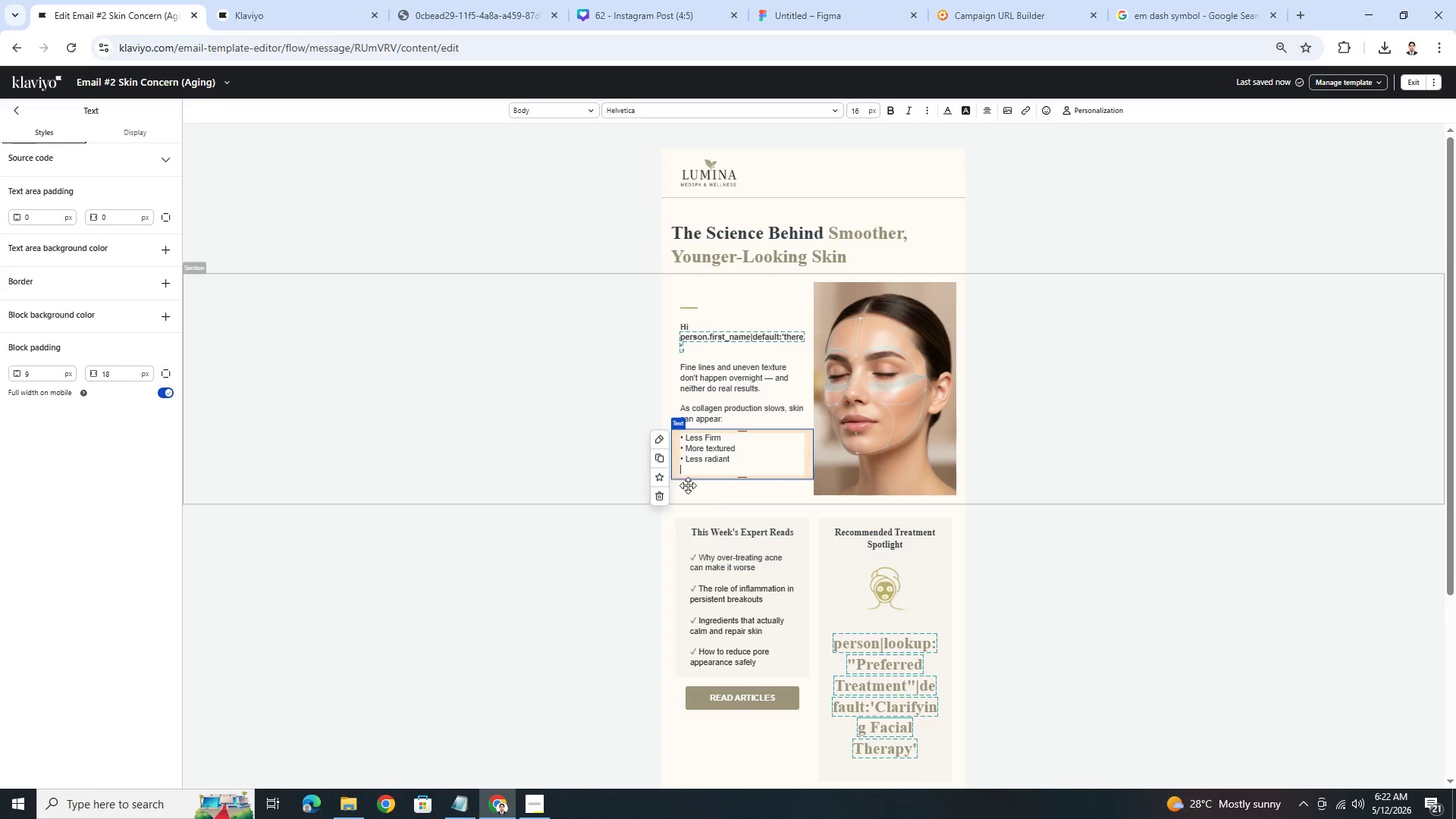 
key(Backspace)
 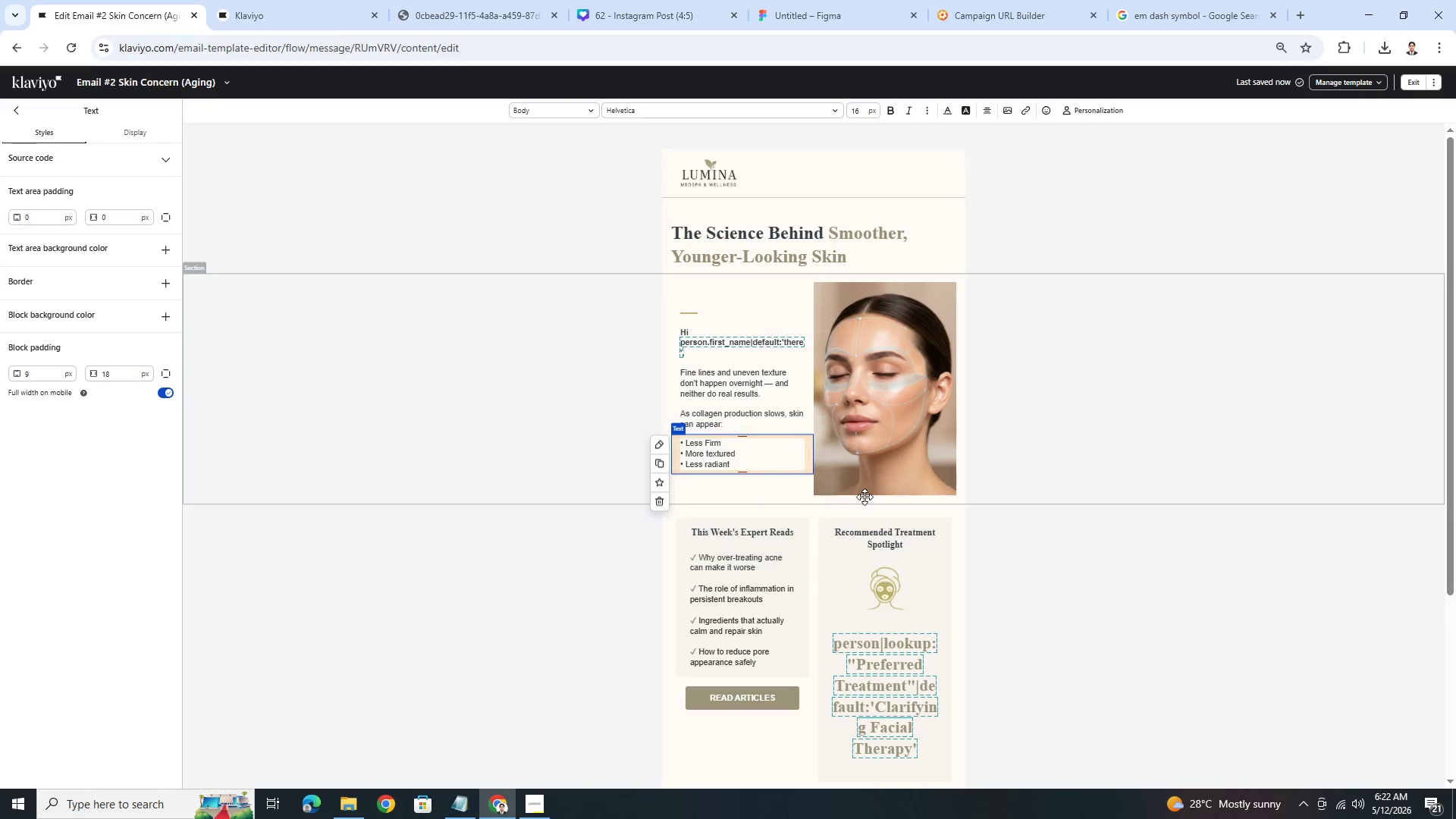 
left_click([1043, 485])
 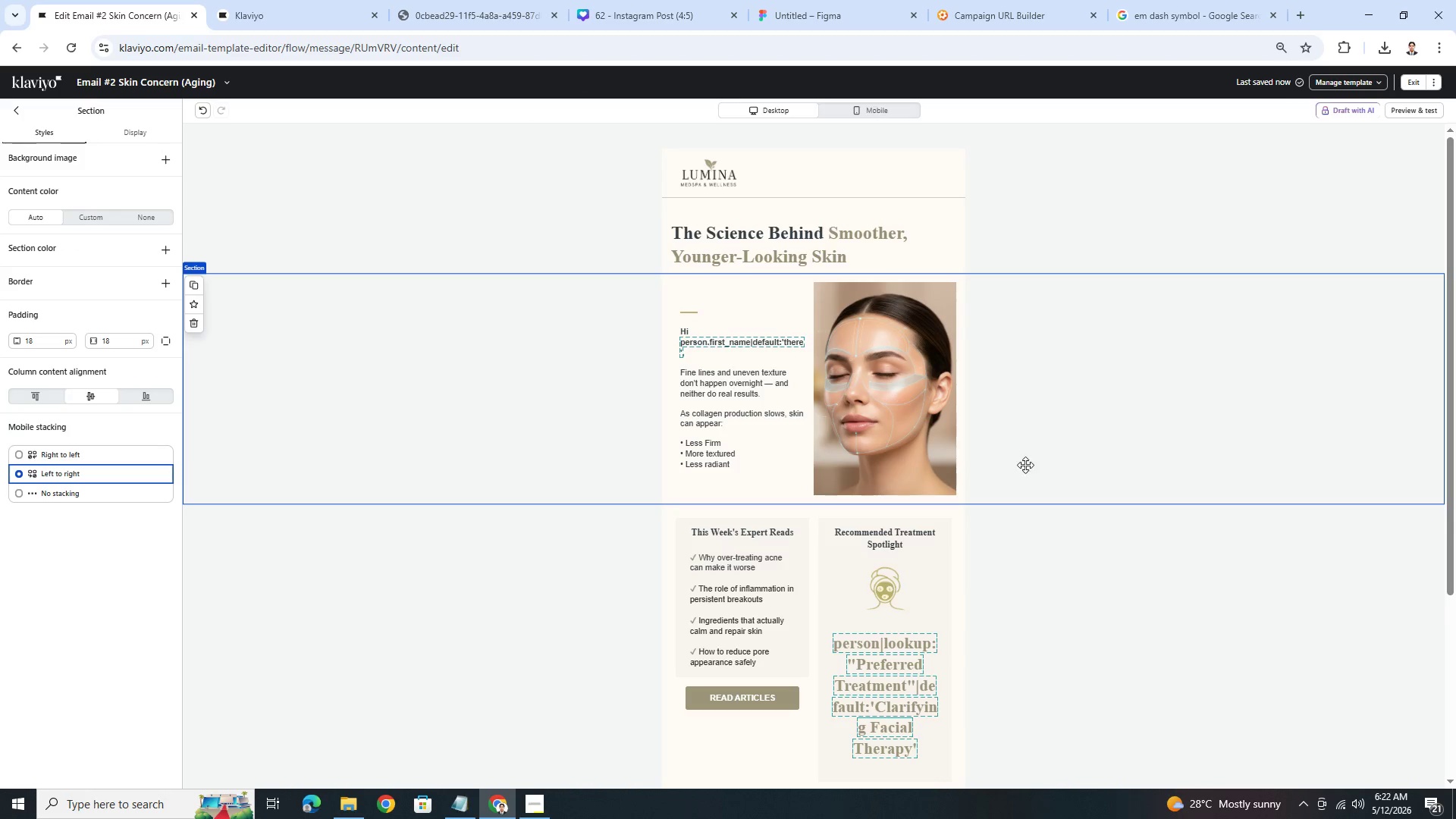 
left_click([767, 422])
 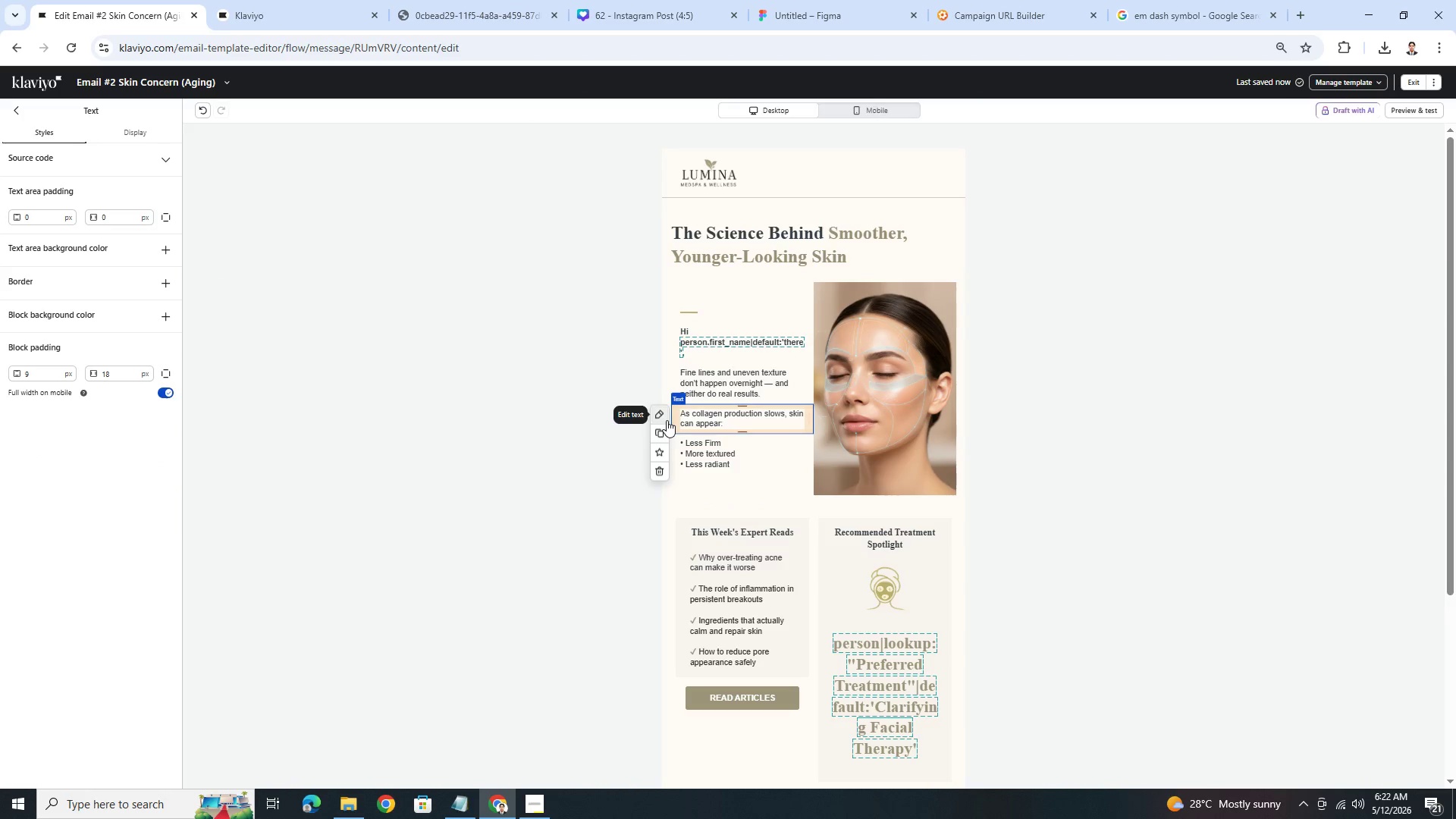 
left_click([664, 430])
 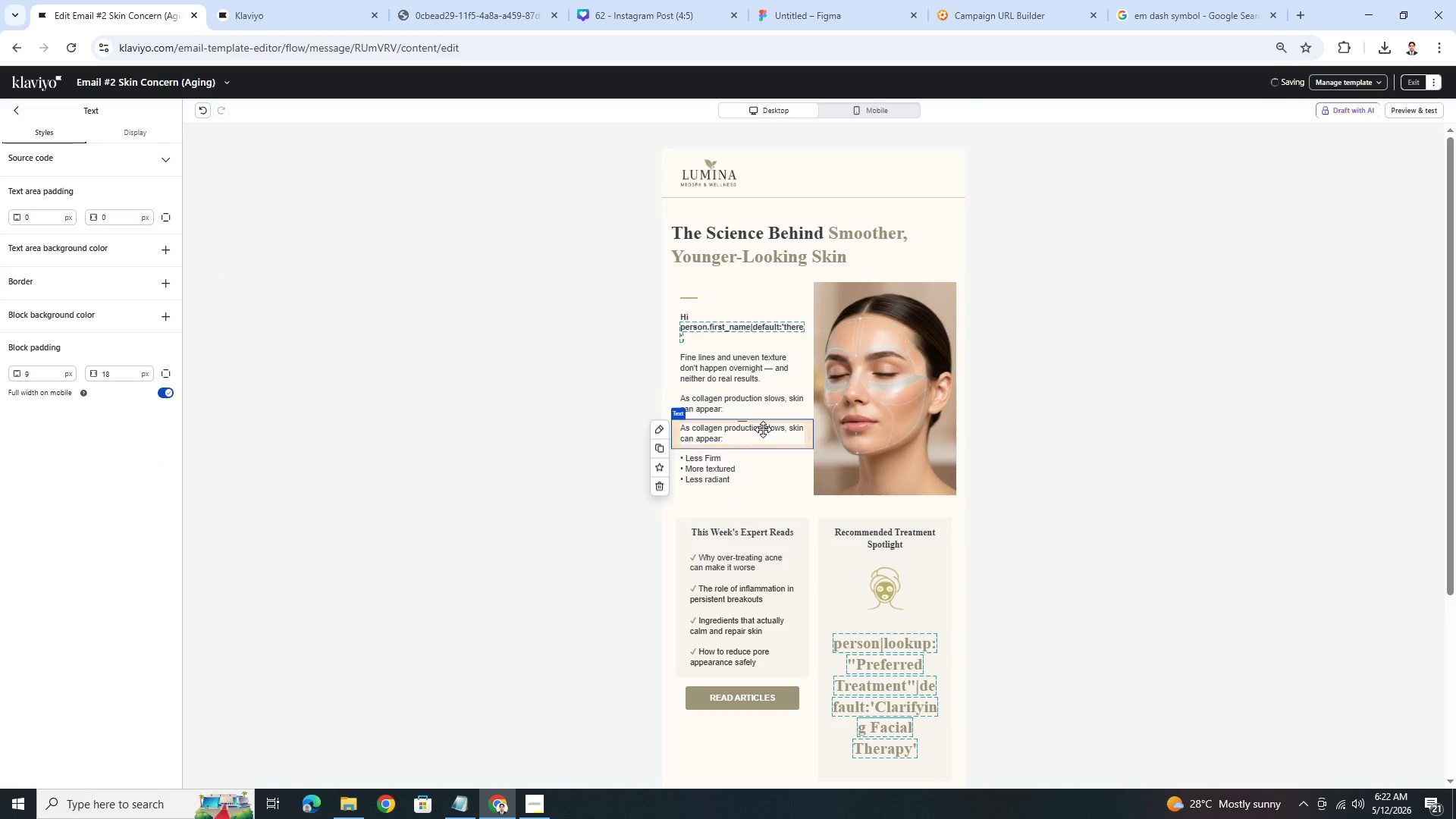 
left_click_drag(start_coordinate=[764, 431], to_coordinate=[759, 487])
 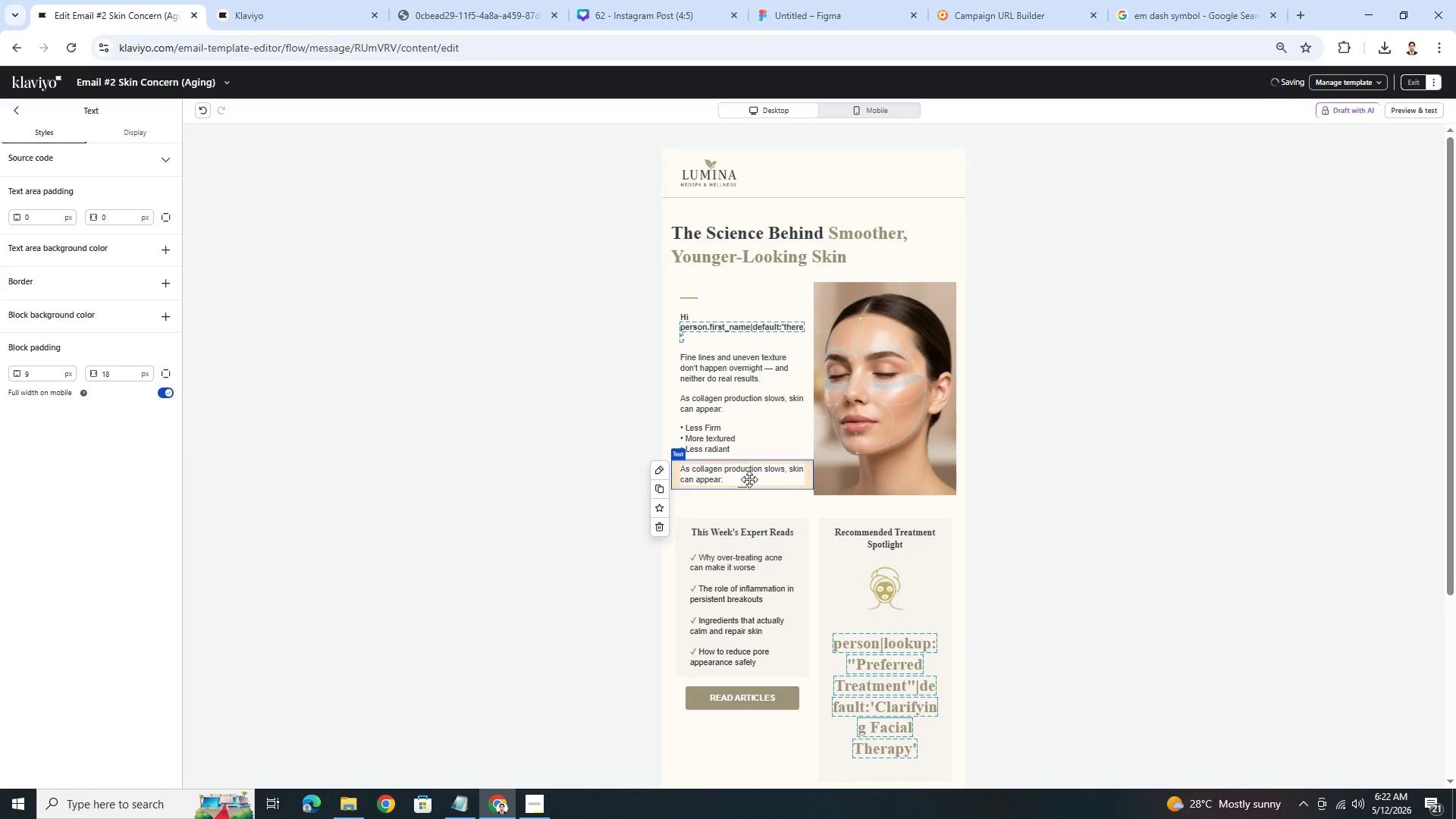 
double_click([748, 476])
 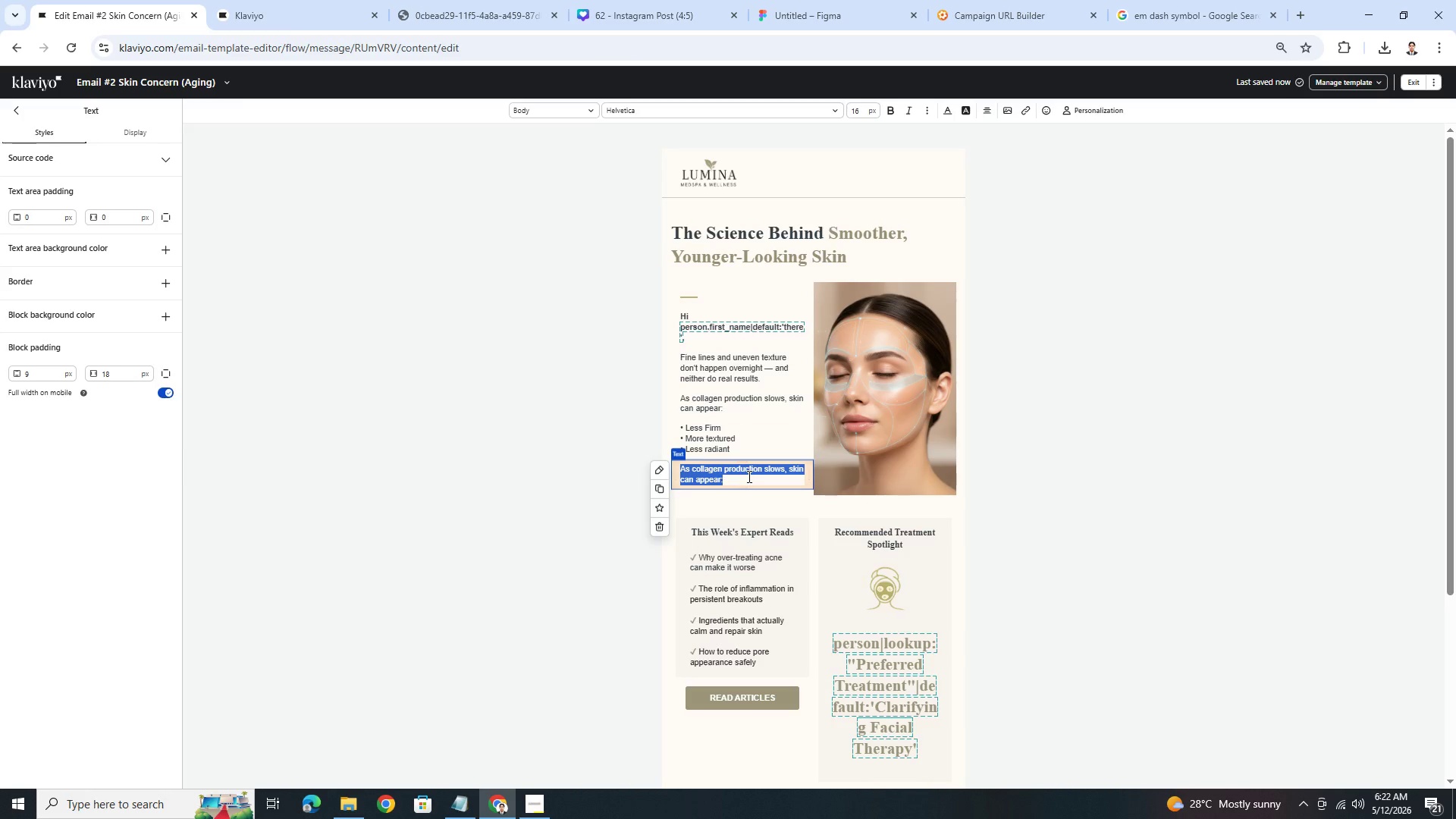 
wait(10.55)
 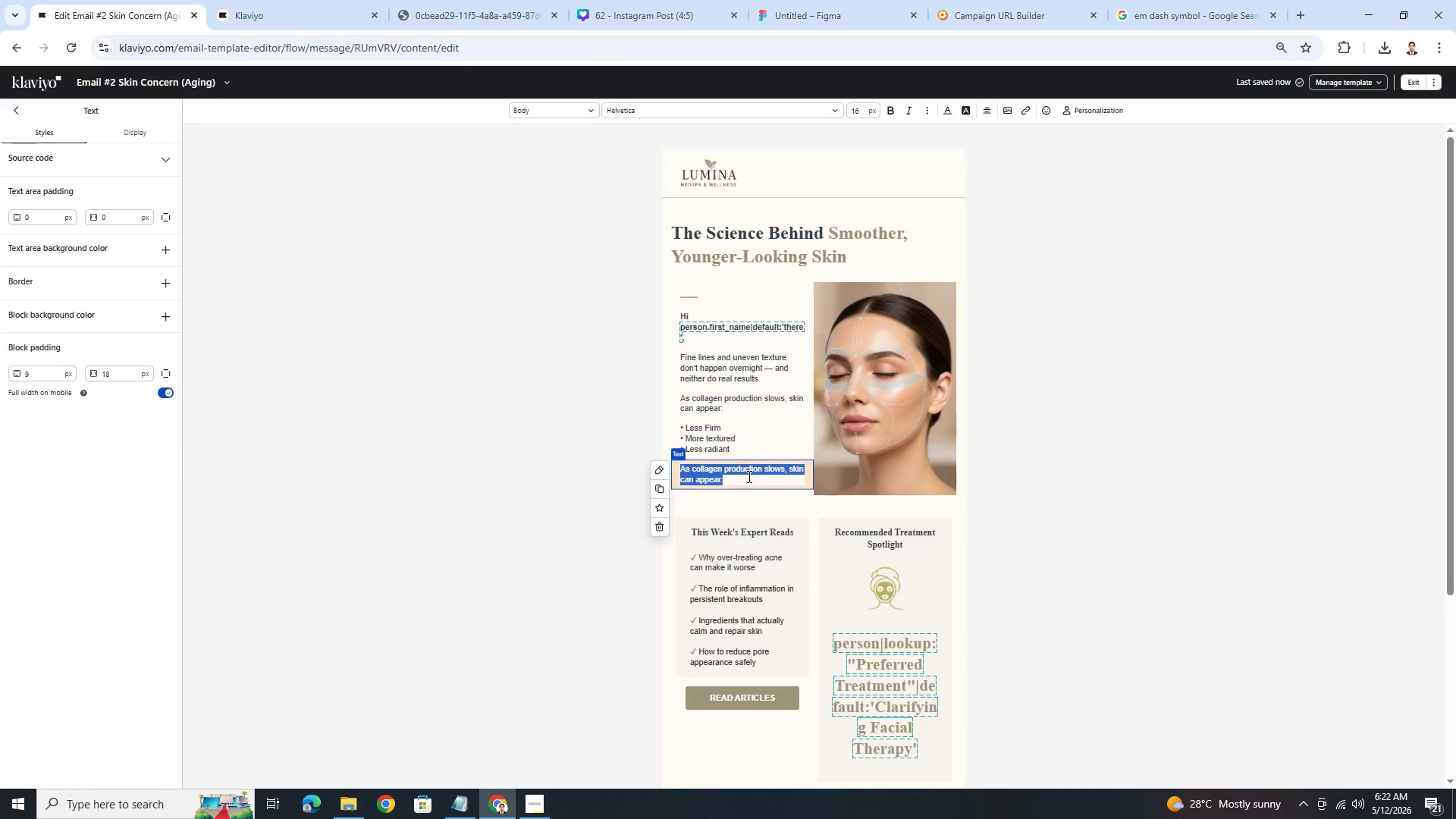 
type(The good news?)
 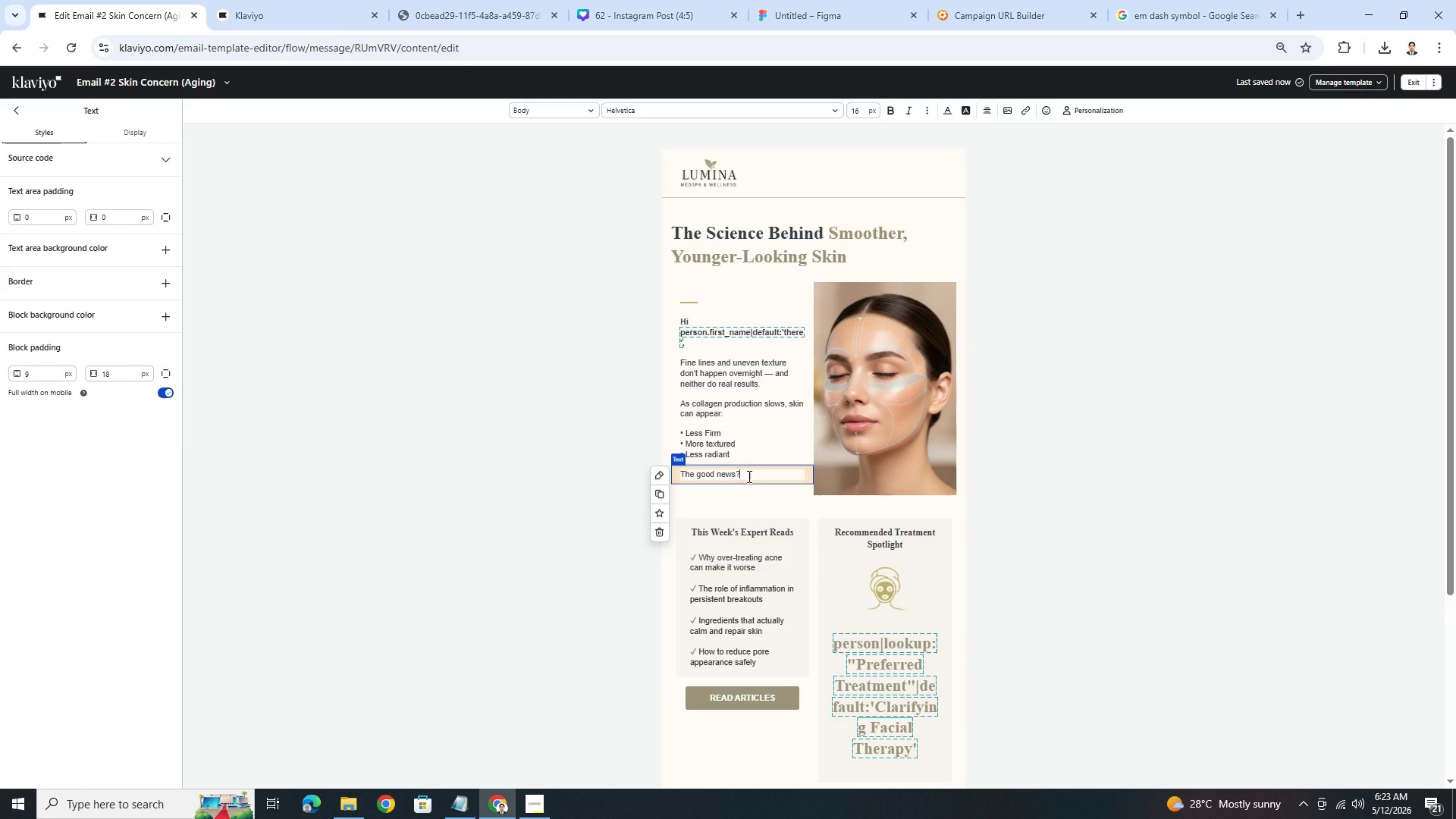 
type( Modern treatments can stimulate your skin to )
 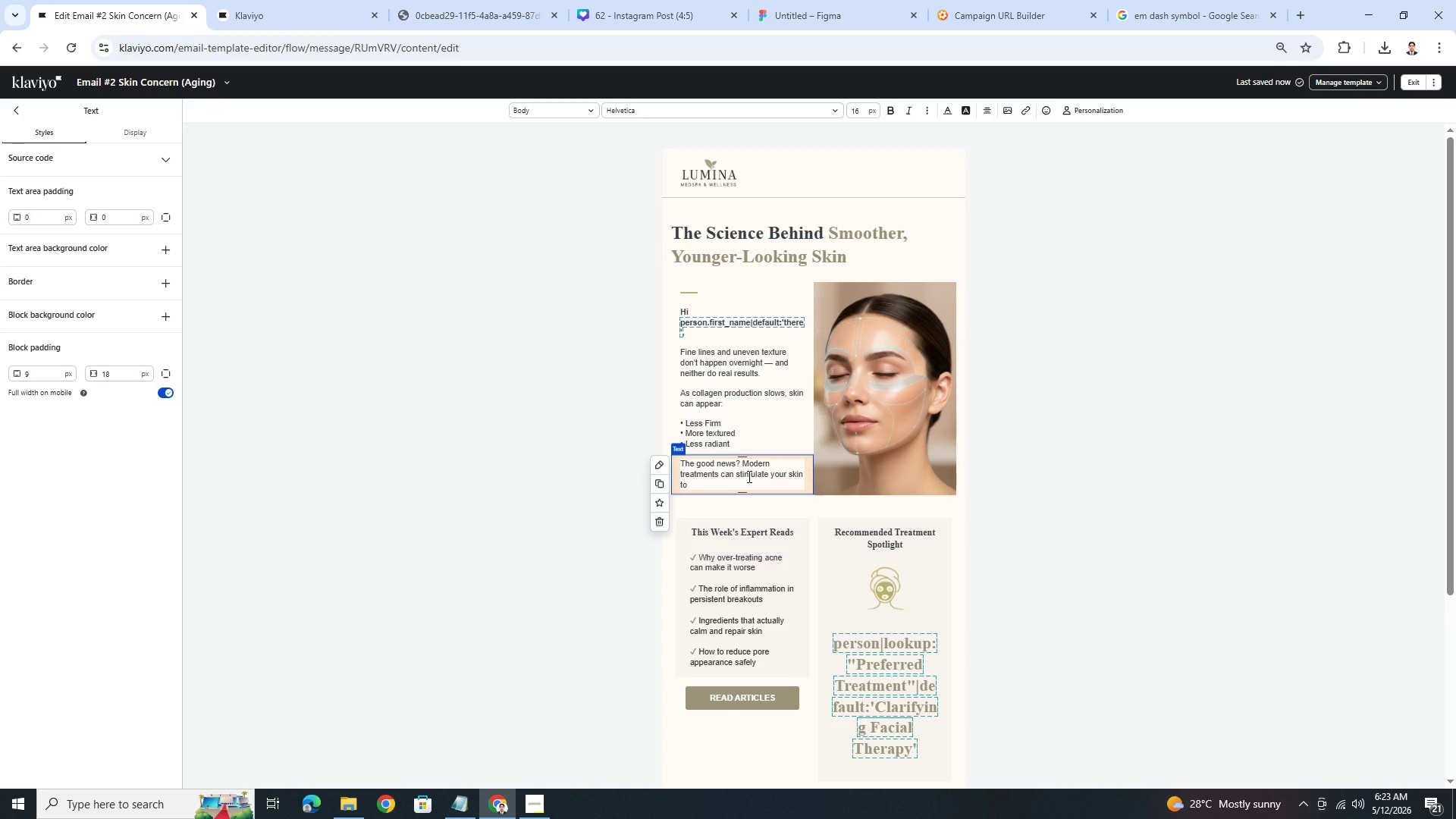 
type(rebuild from within.)
 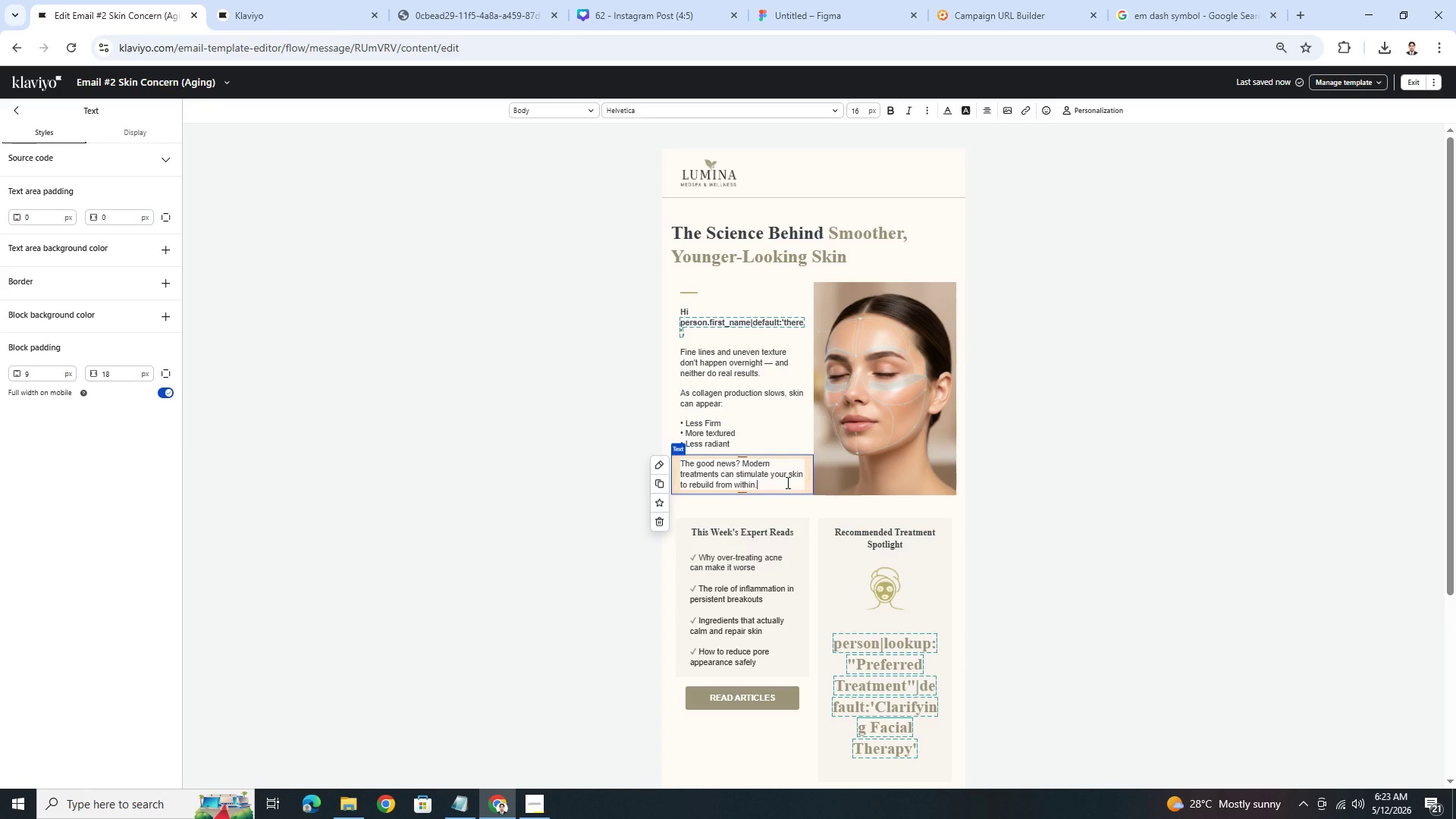 
left_click([1205, 434])
 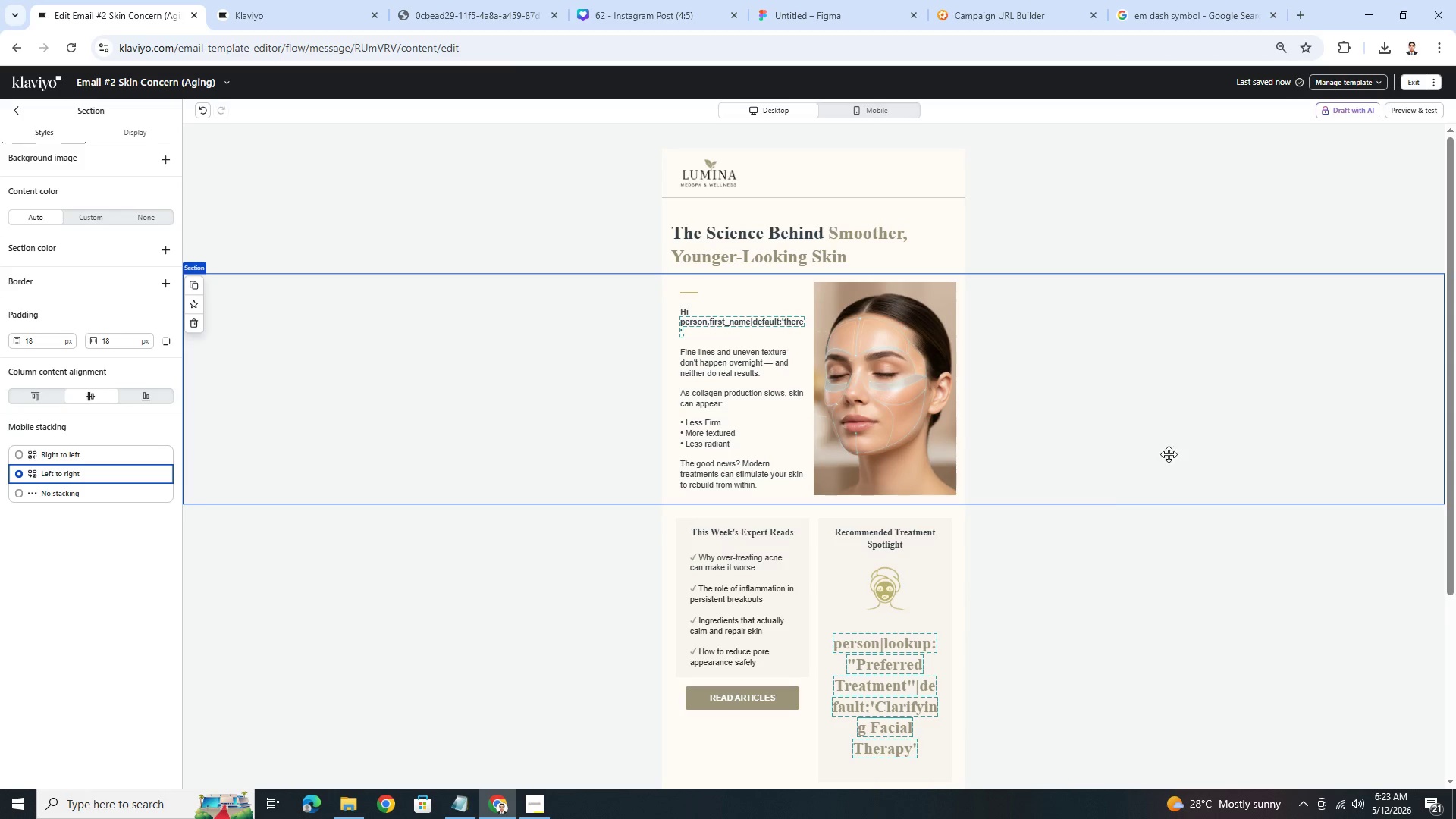 
left_click([1119, 587])
 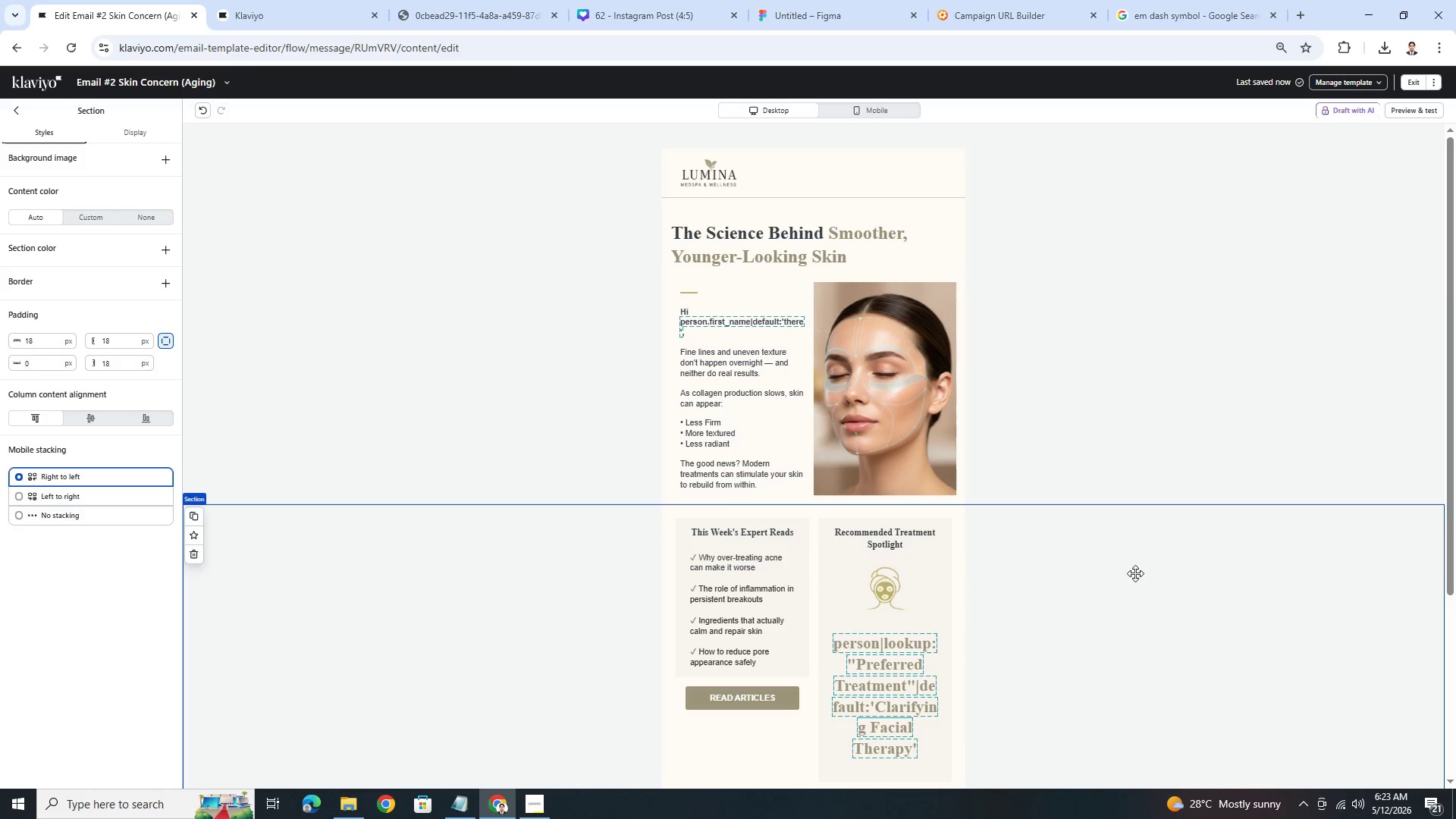 
scroll: coordinate [1140, 544], scroll_direction: down, amount: 2.0
 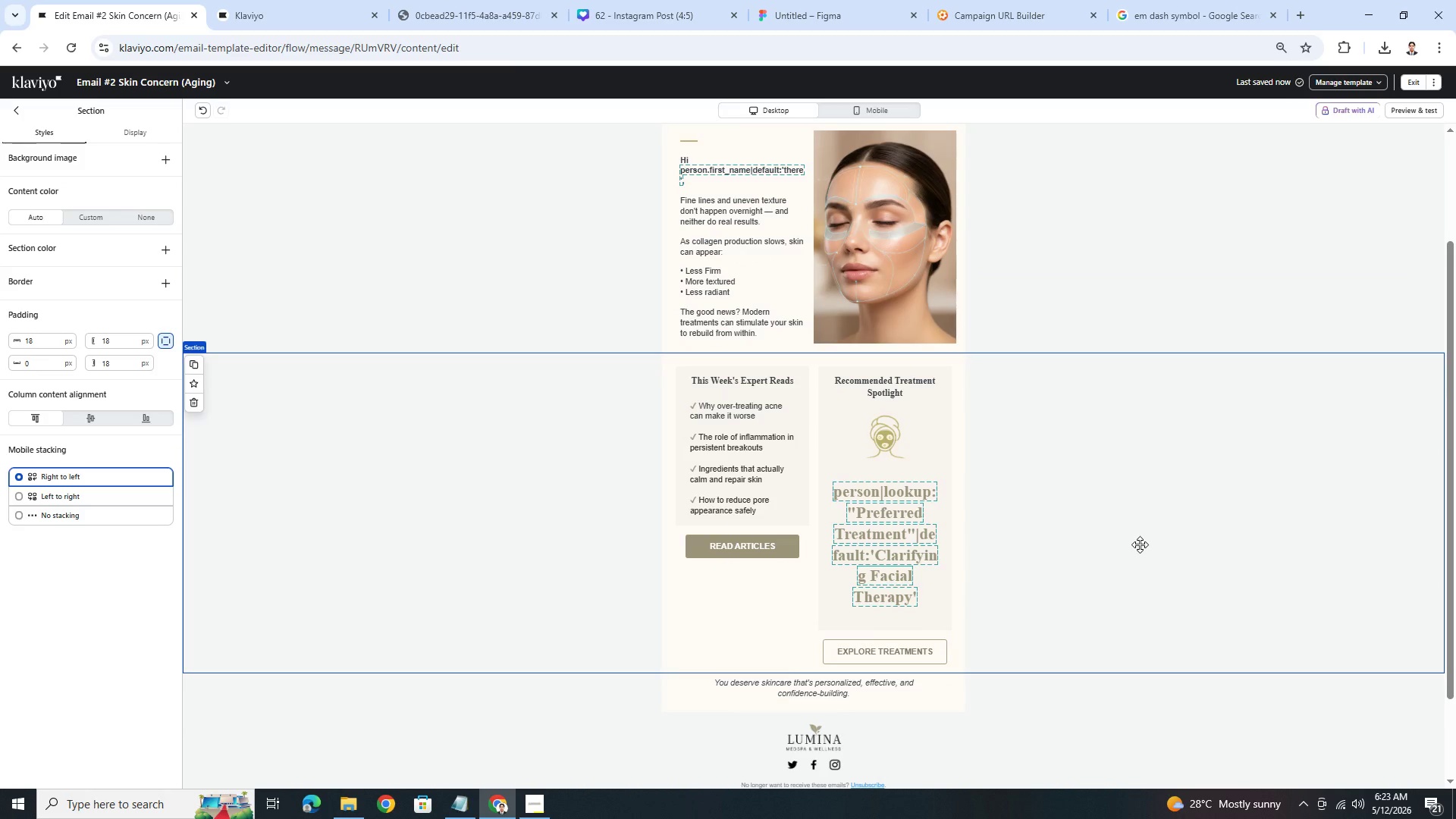 
wait(6.32)
 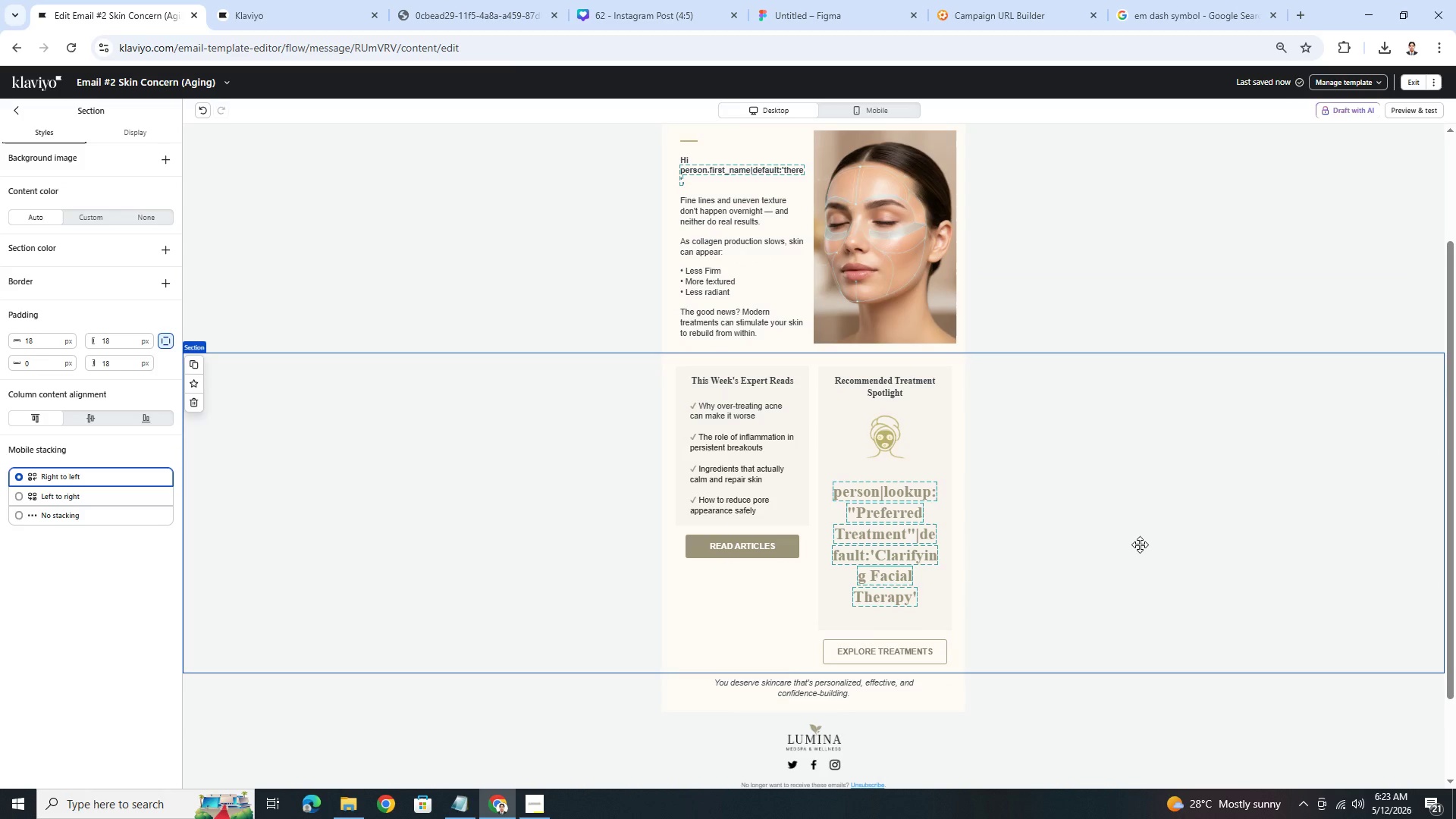 
double_click([766, 410])
 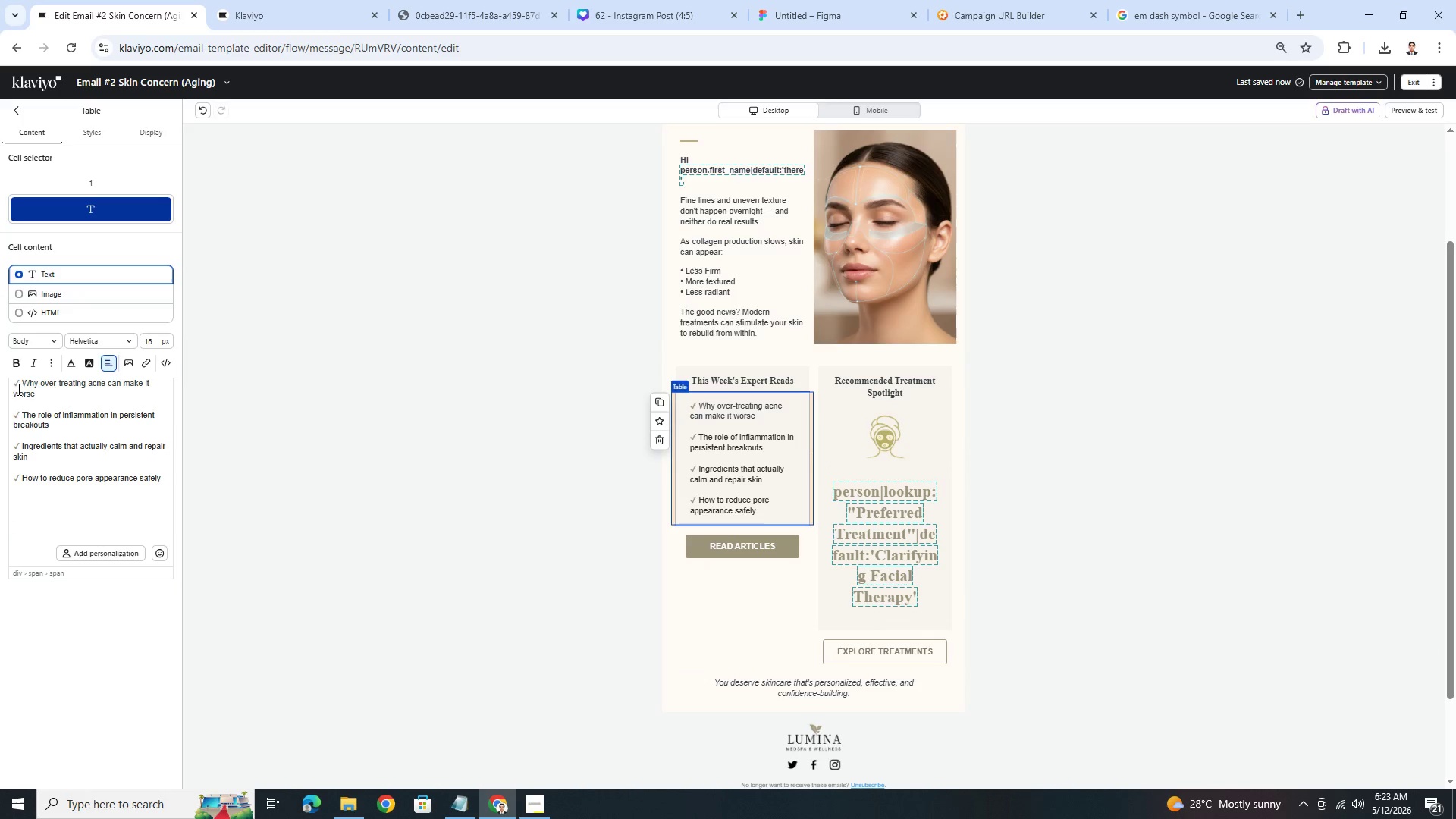 
left_click_drag(start_coordinate=[23, 384], to_coordinate=[39, 392])
 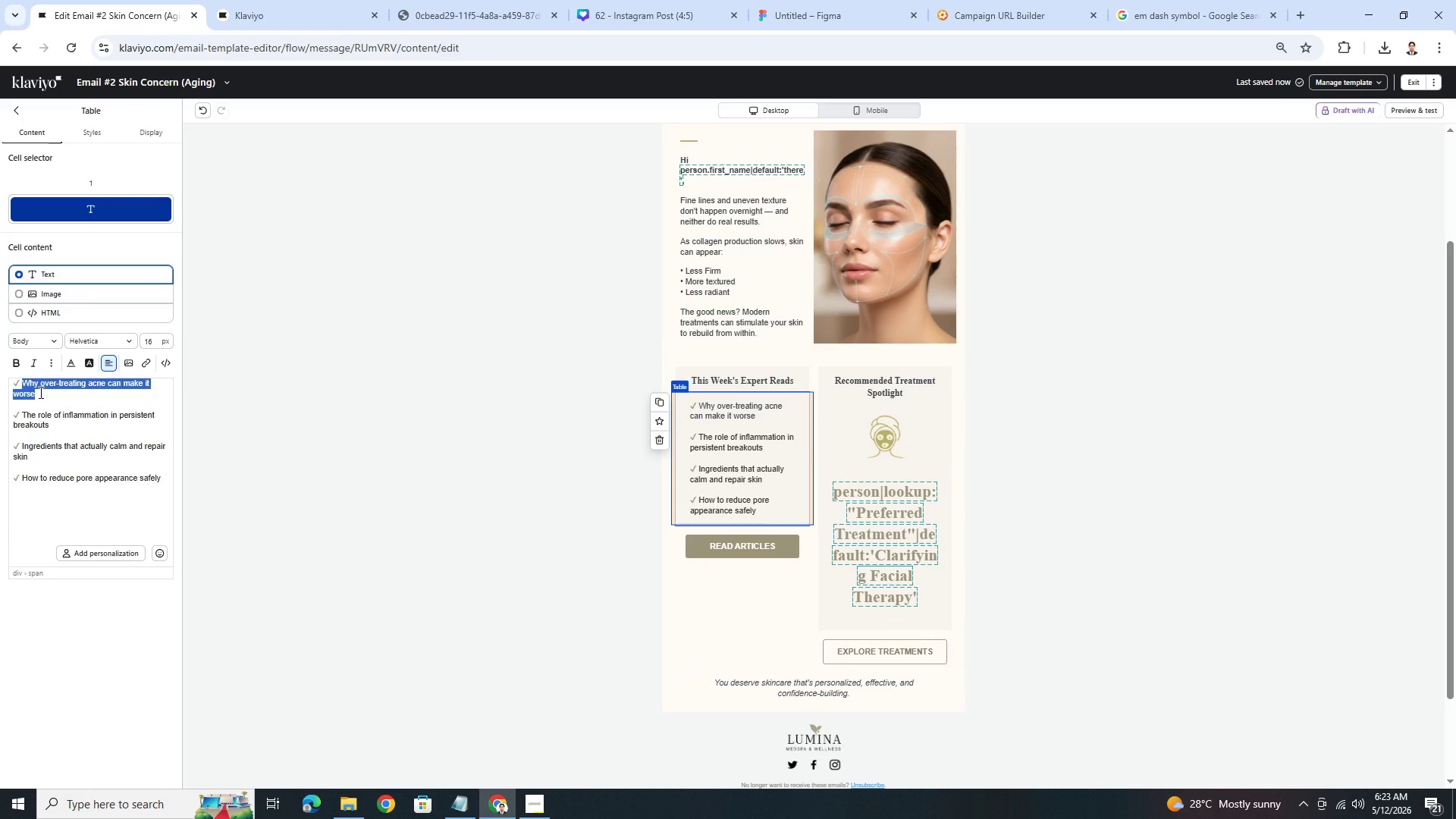 
type(How collagen loss affects )
 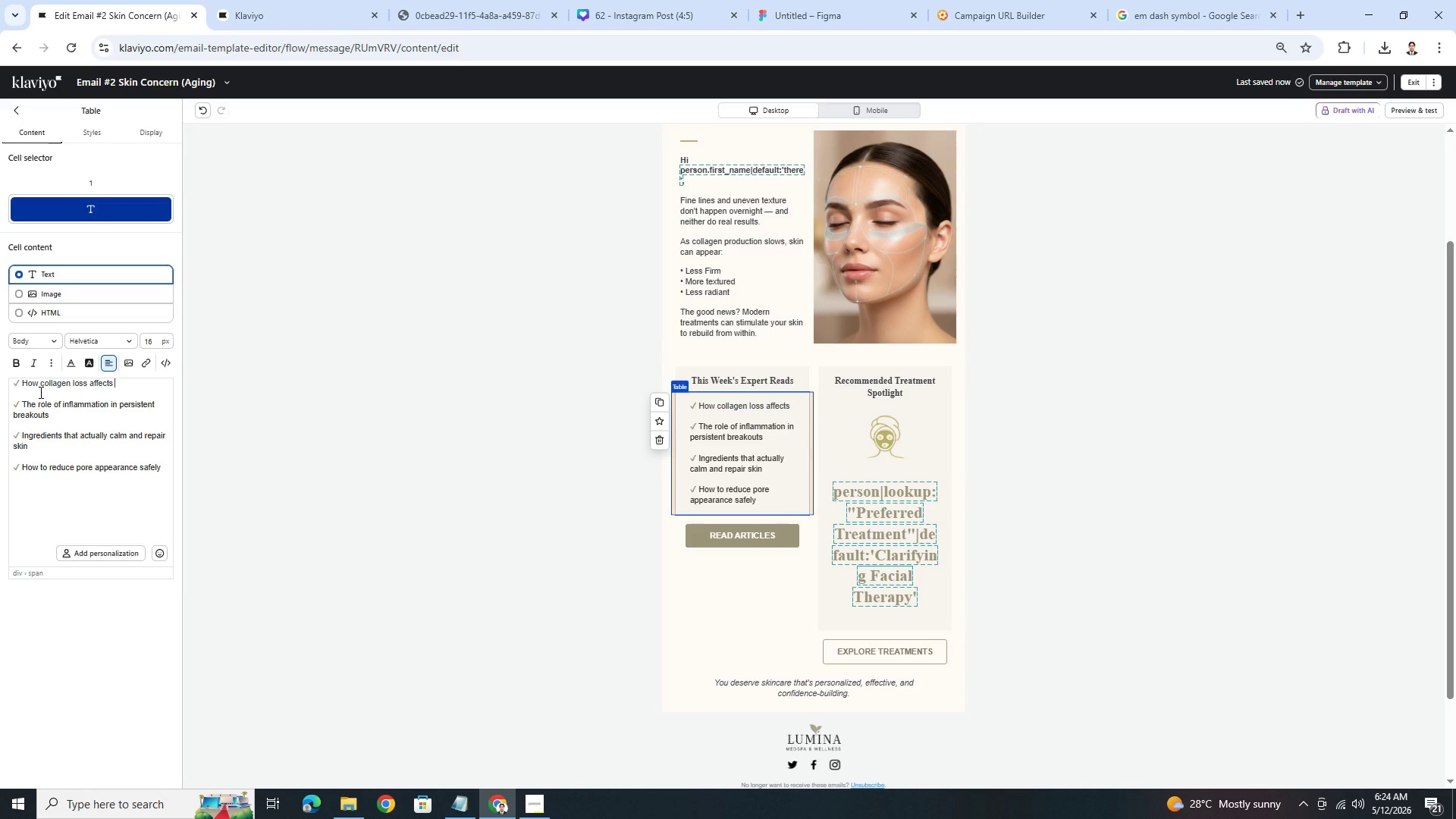 
type(your skin)
 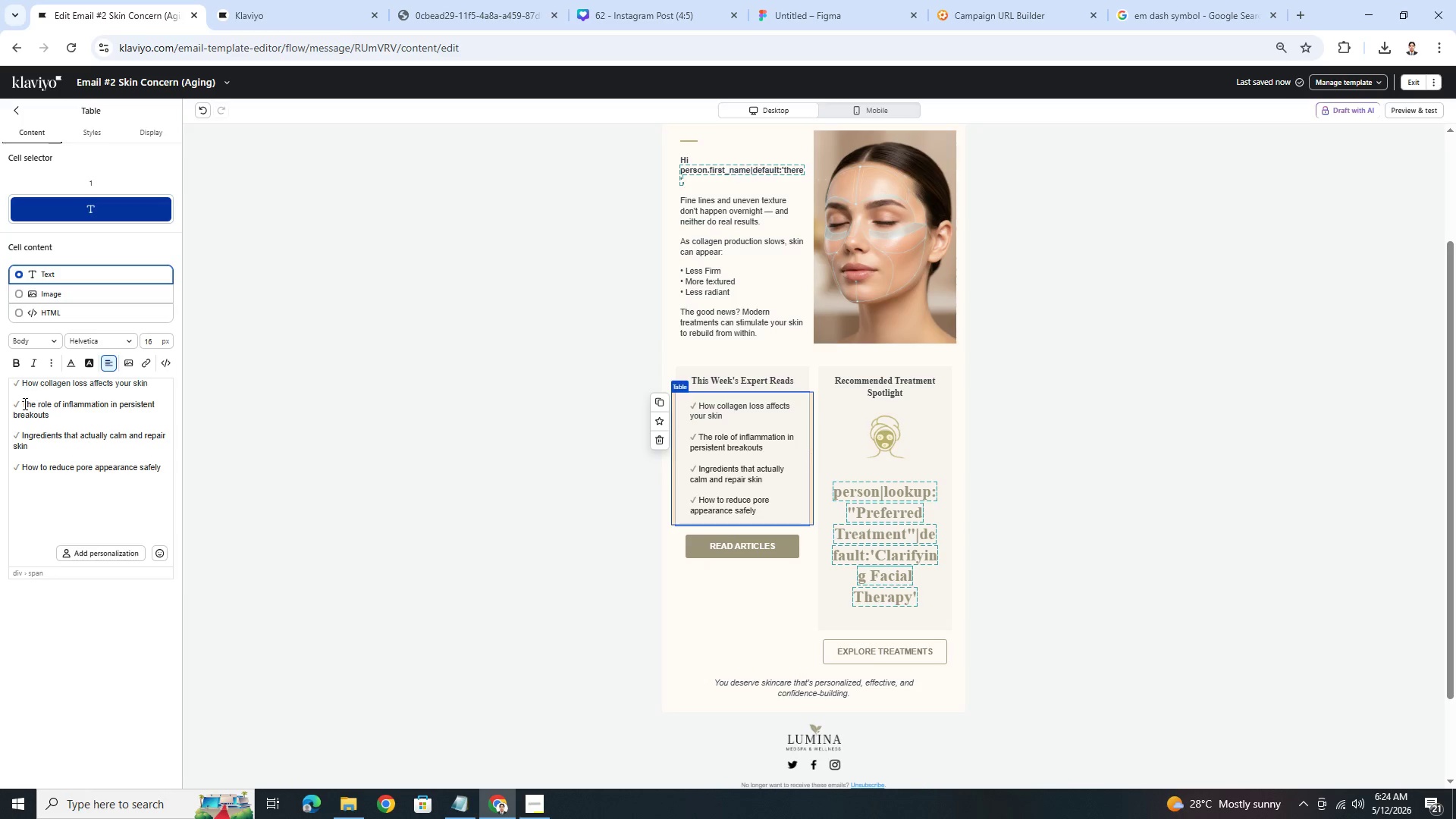 
left_click_drag(start_coordinate=[23, 405], to_coordinate=[56, 412])
 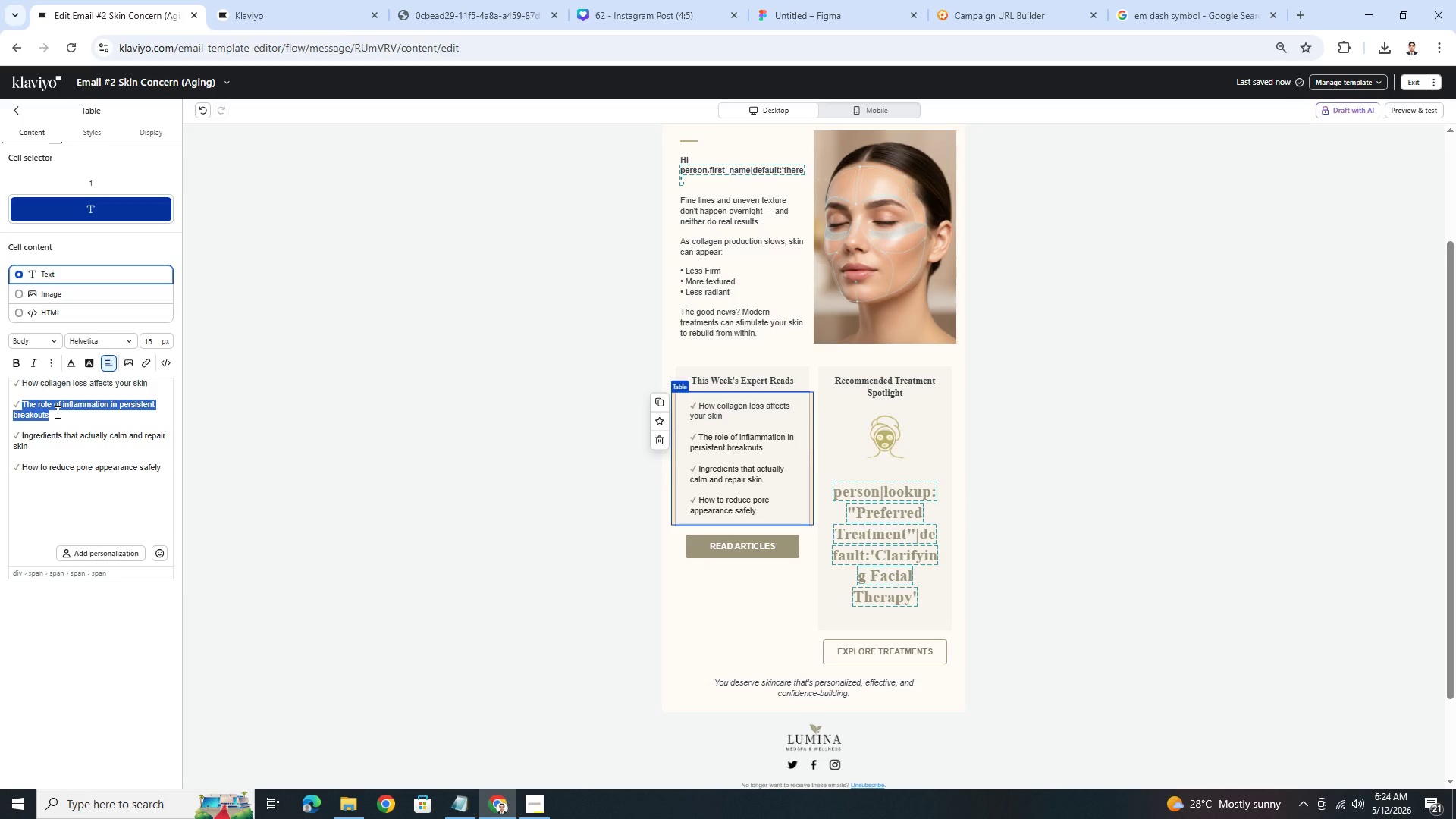 
wait(13.27)
 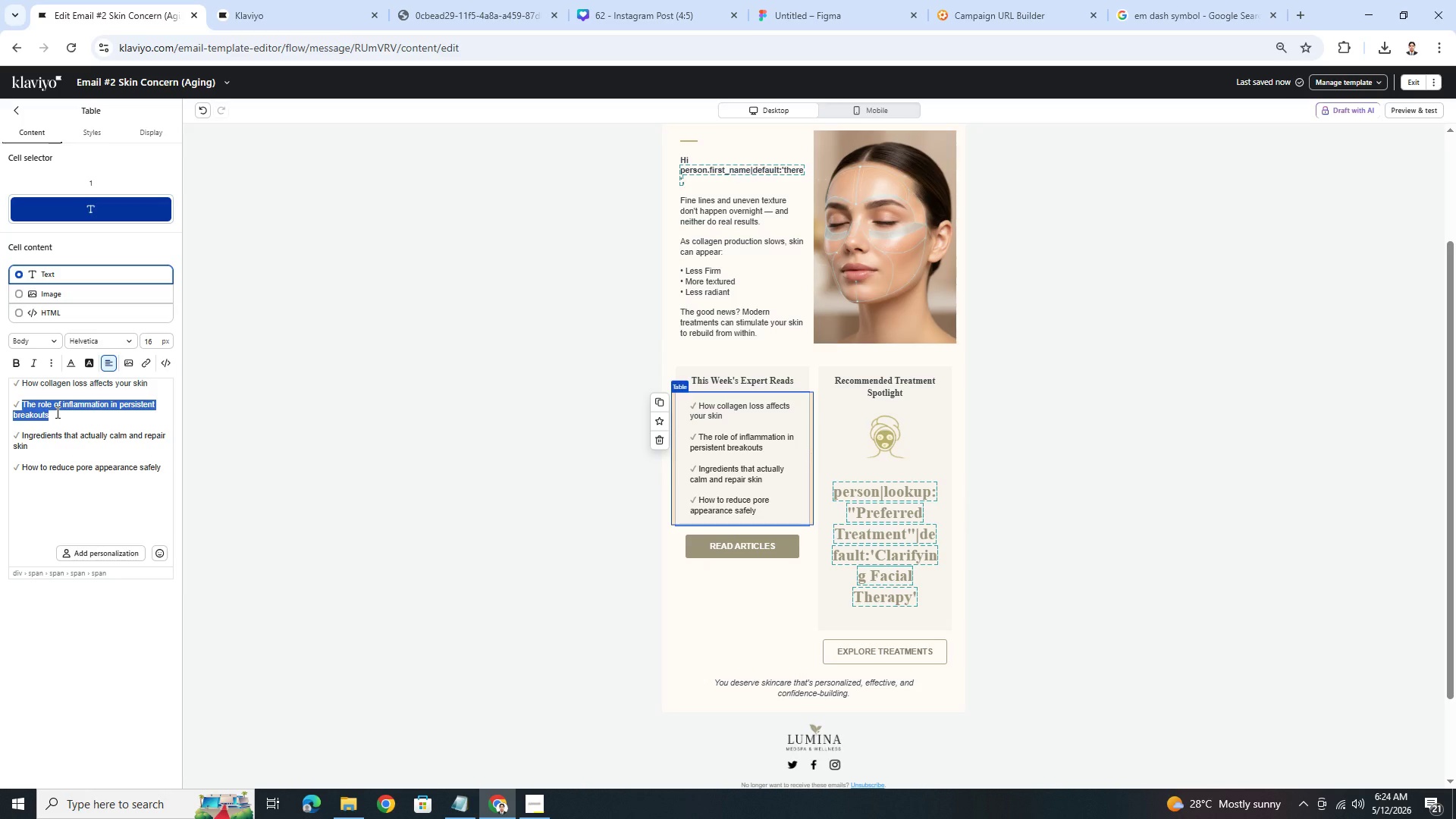 
type(The most effective non-invasive anti-aging treatments)
 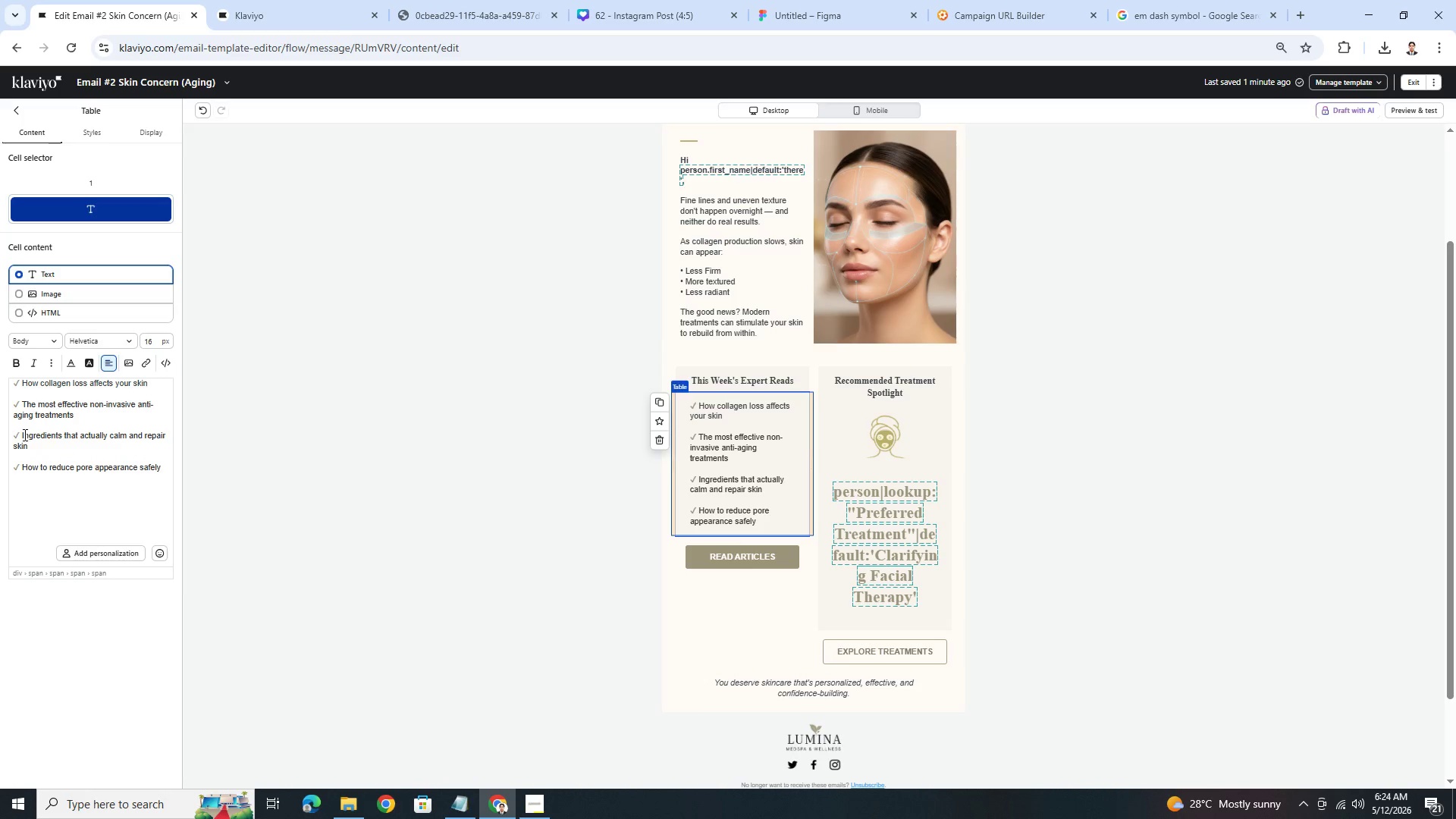 
left_click_drag(start_coordinate=[21, 436], to_coordinate=[32, 442])
 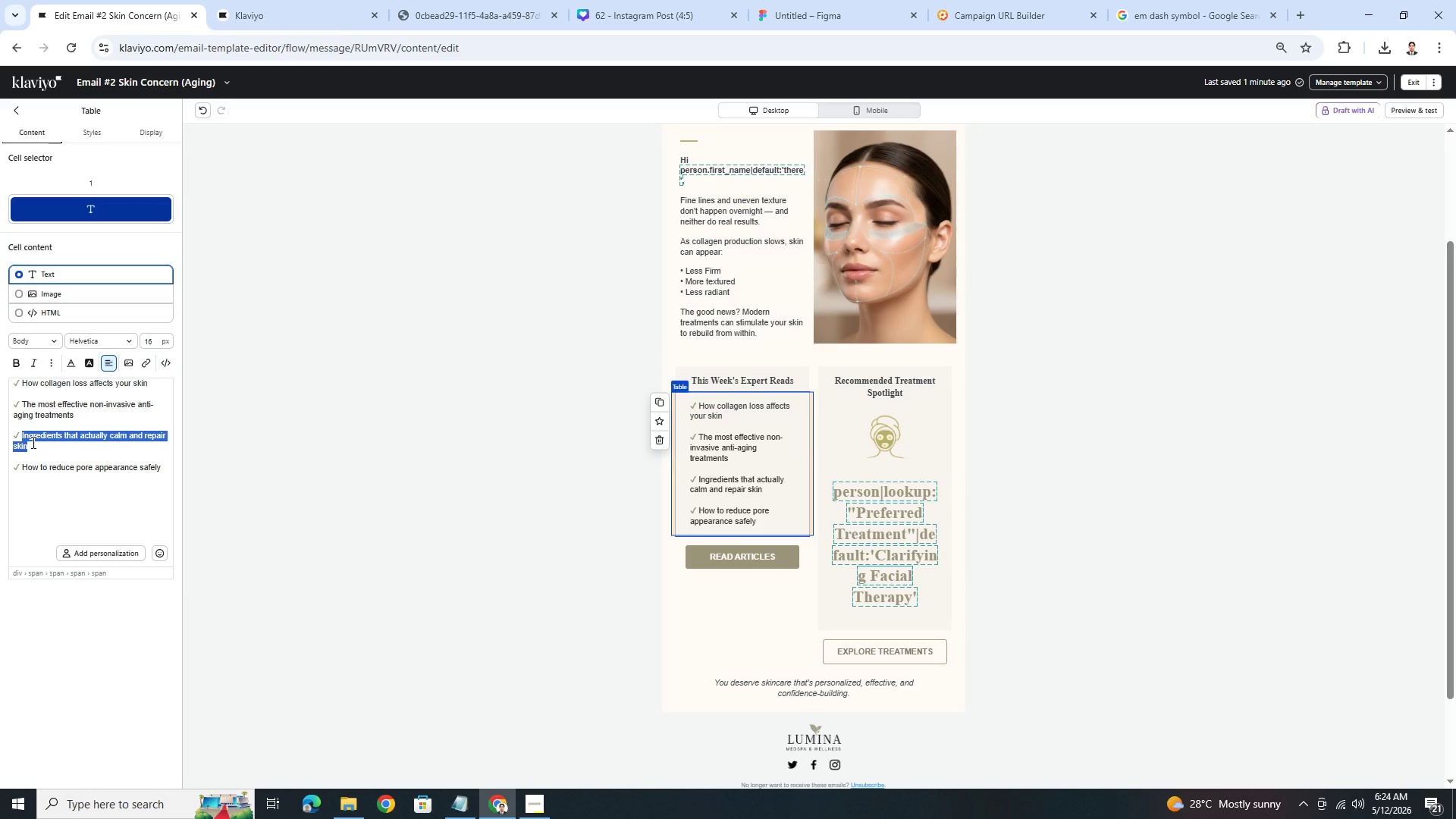 
hold_key(key=ShiftLeft, duration=1.5)
 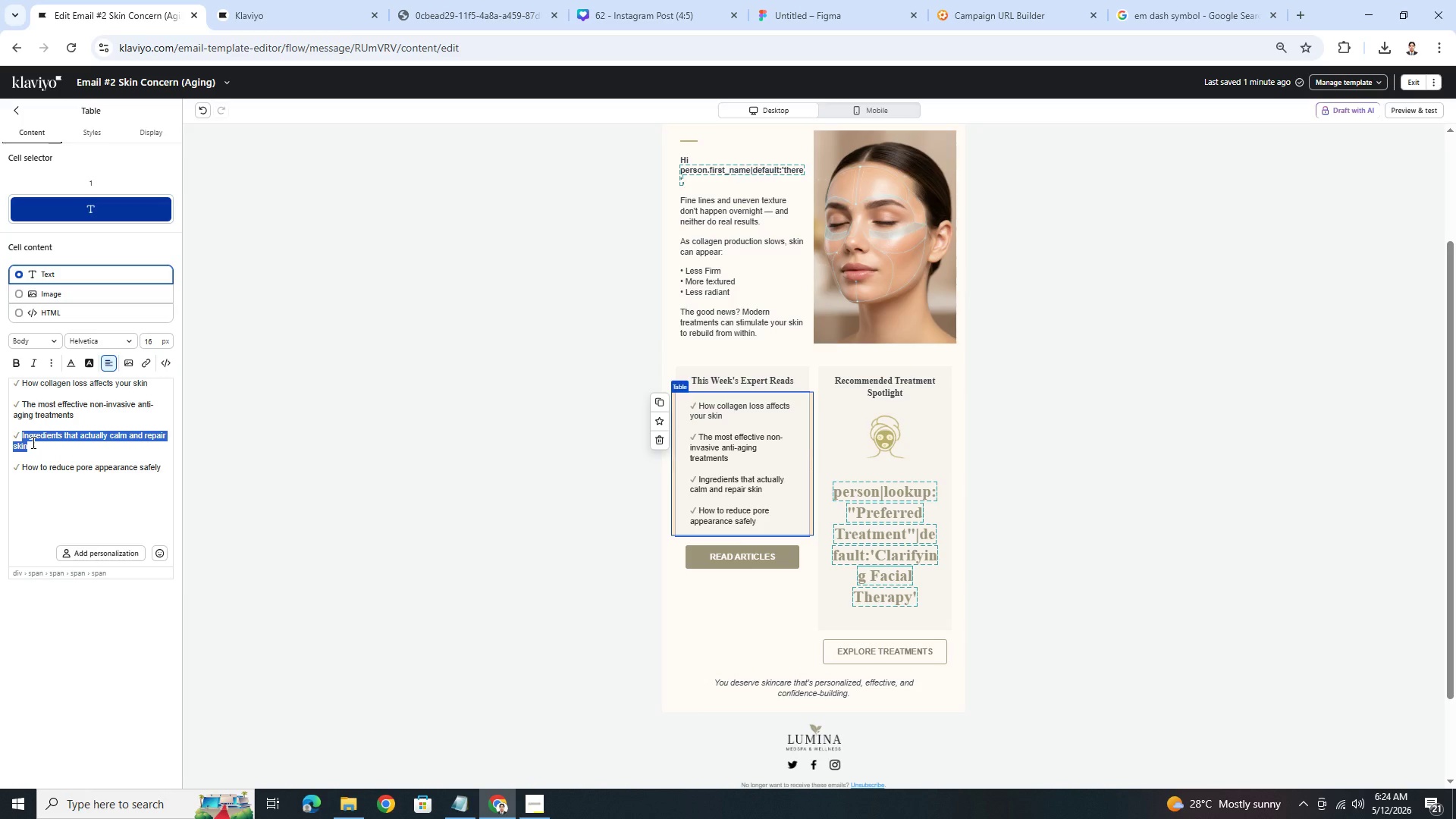 
type(Why texture irregularities from)
key(Backspace)
key(Backspace)
key(Backspace)
key(Backspace)
type(form)
 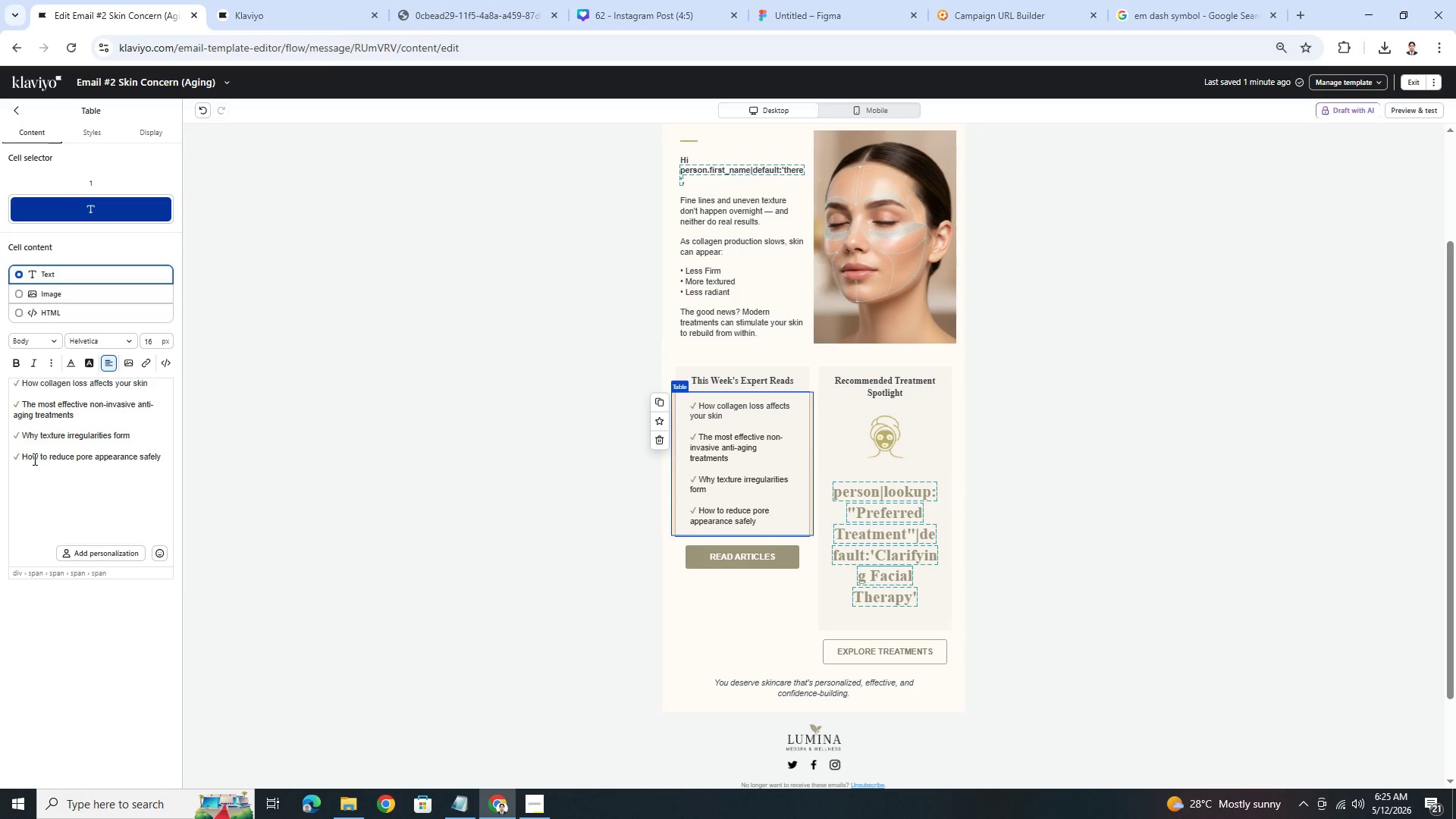 
left_click_drag(start_coordinate=[23, 456], to_coordinate=[165, 465])
 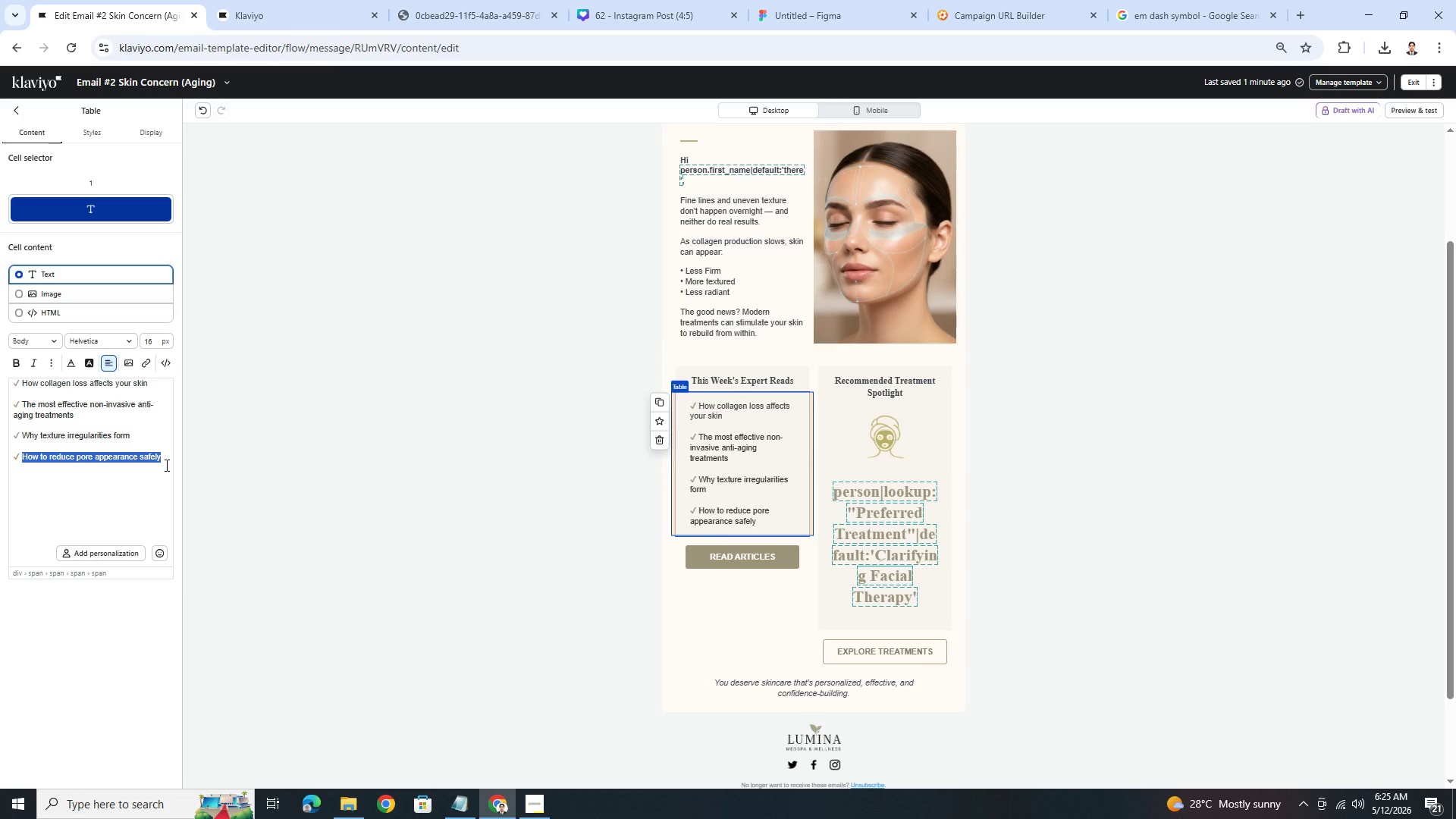 
type(What actually improves skin smoothness)
 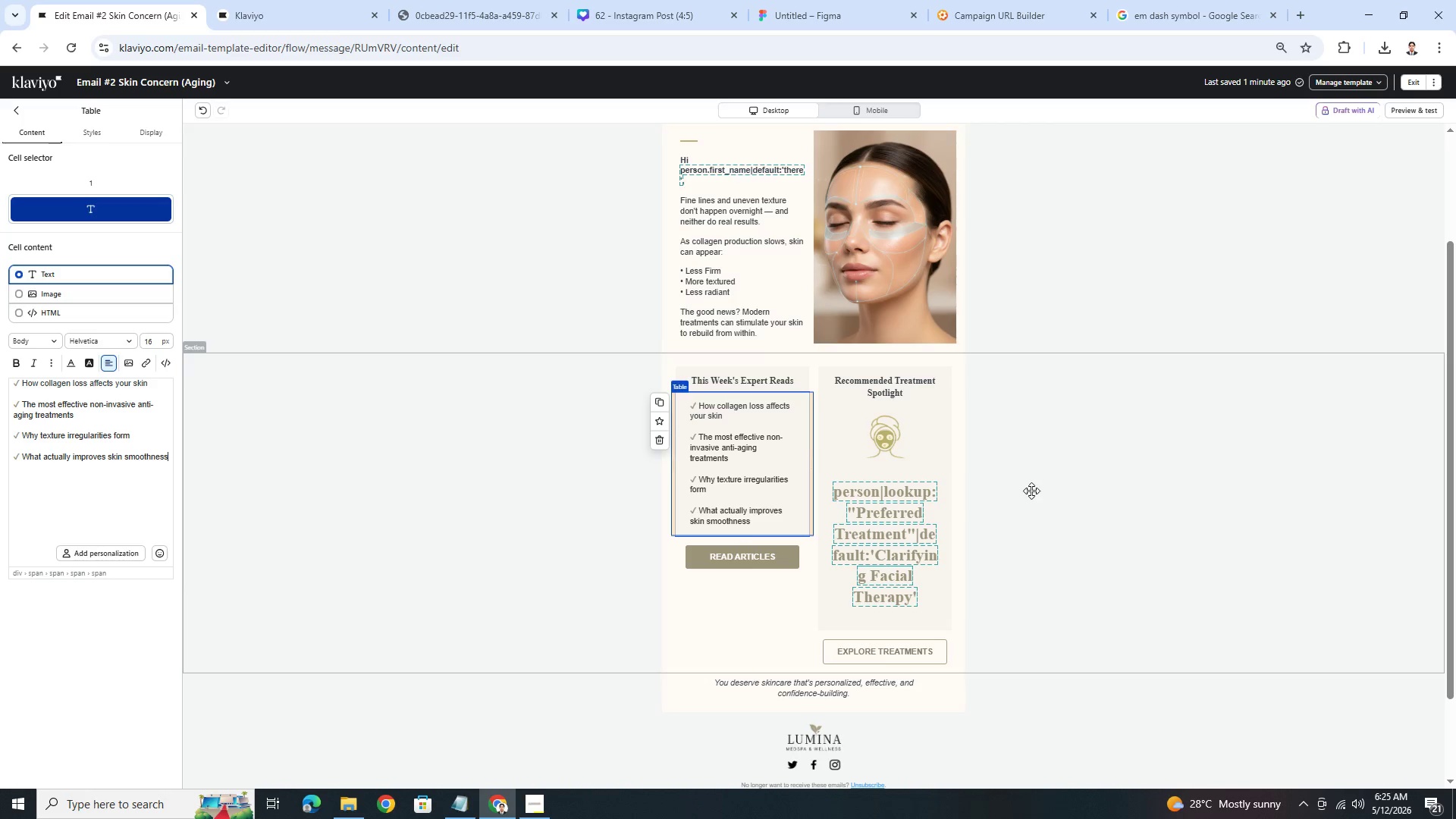 
left_click([900, 547])
 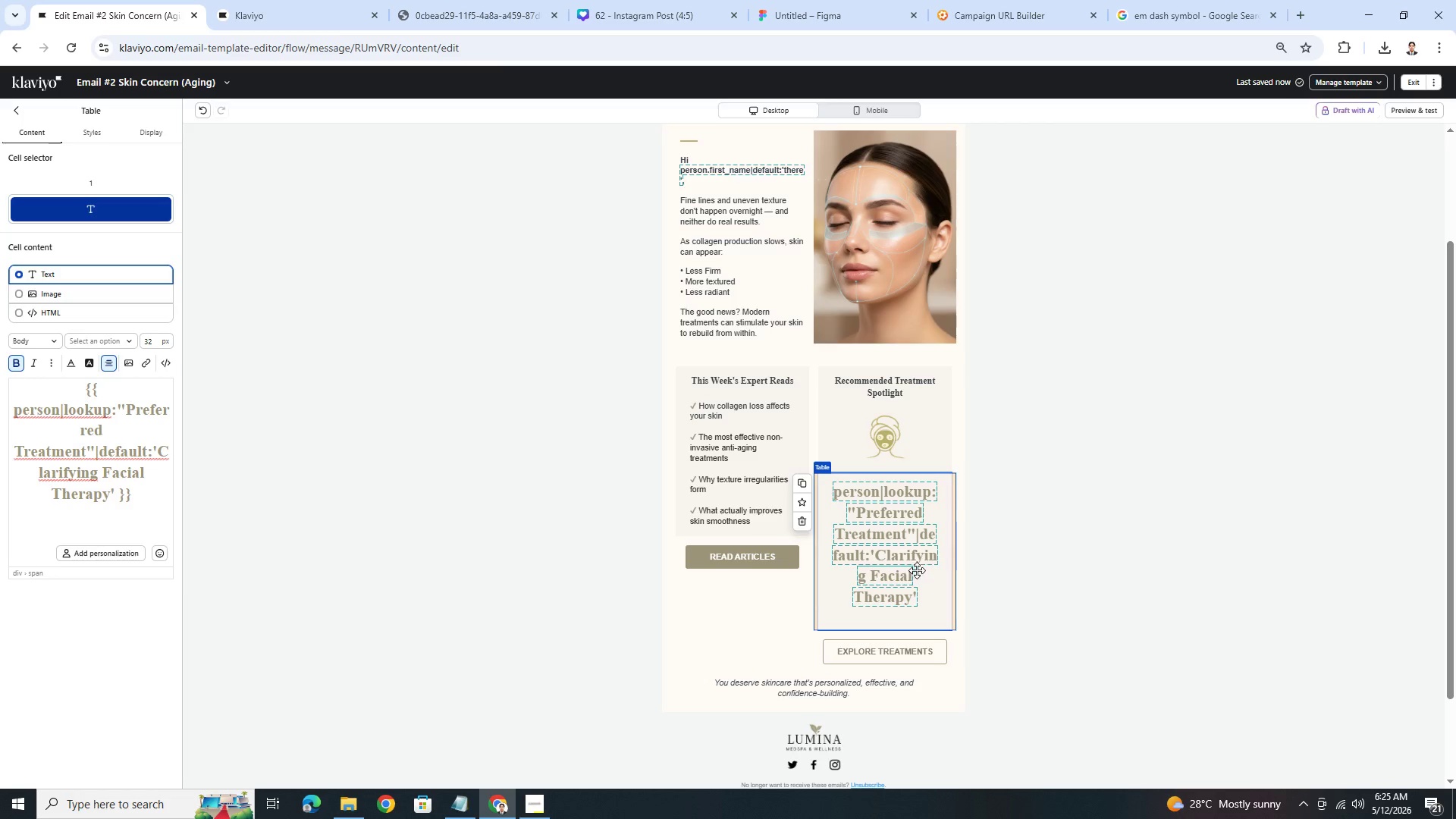 
wait(9.5)
 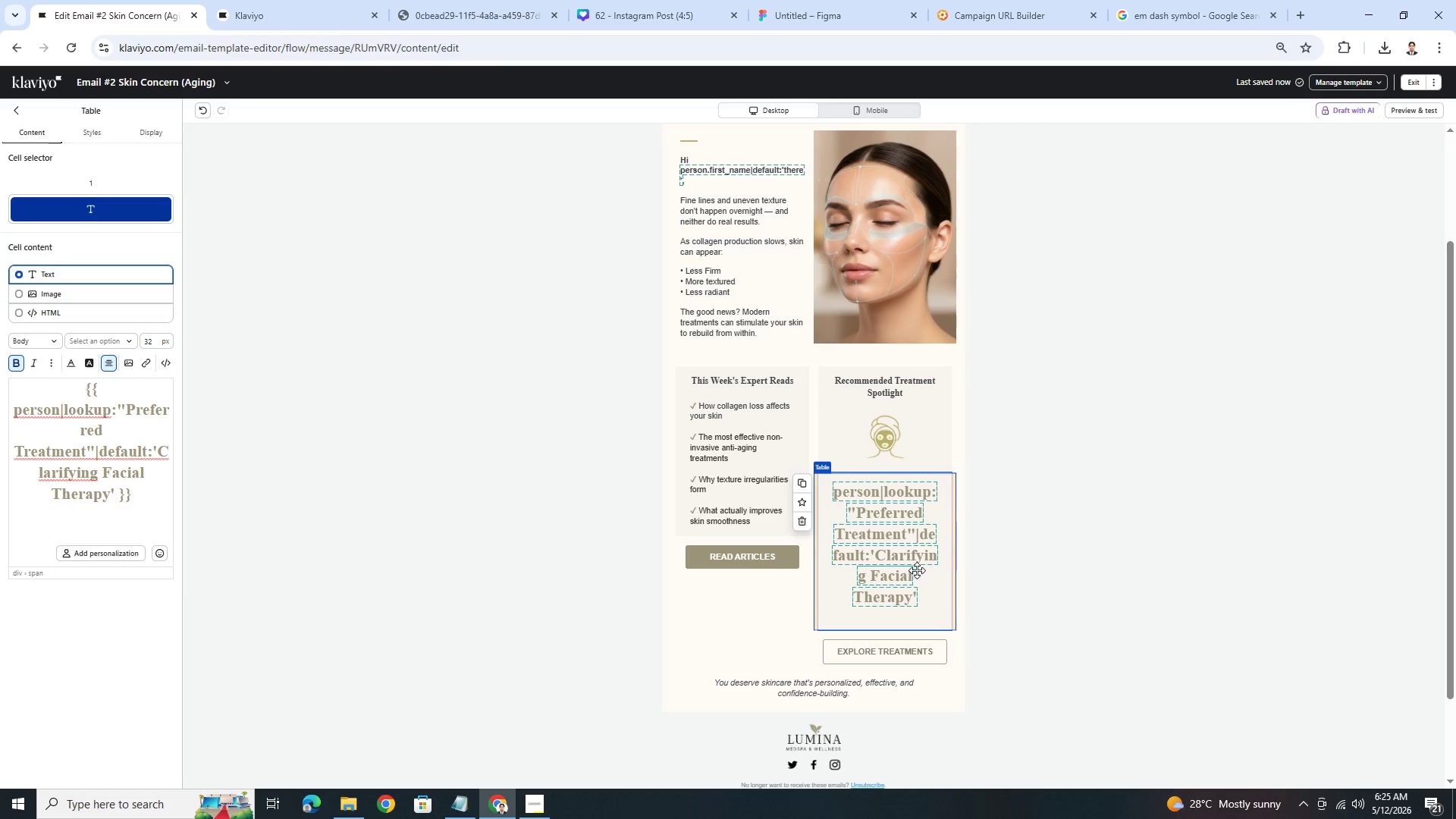 
left_click_drag(start_coordinate=[156, 450], to_coordinate=[111, 493])
 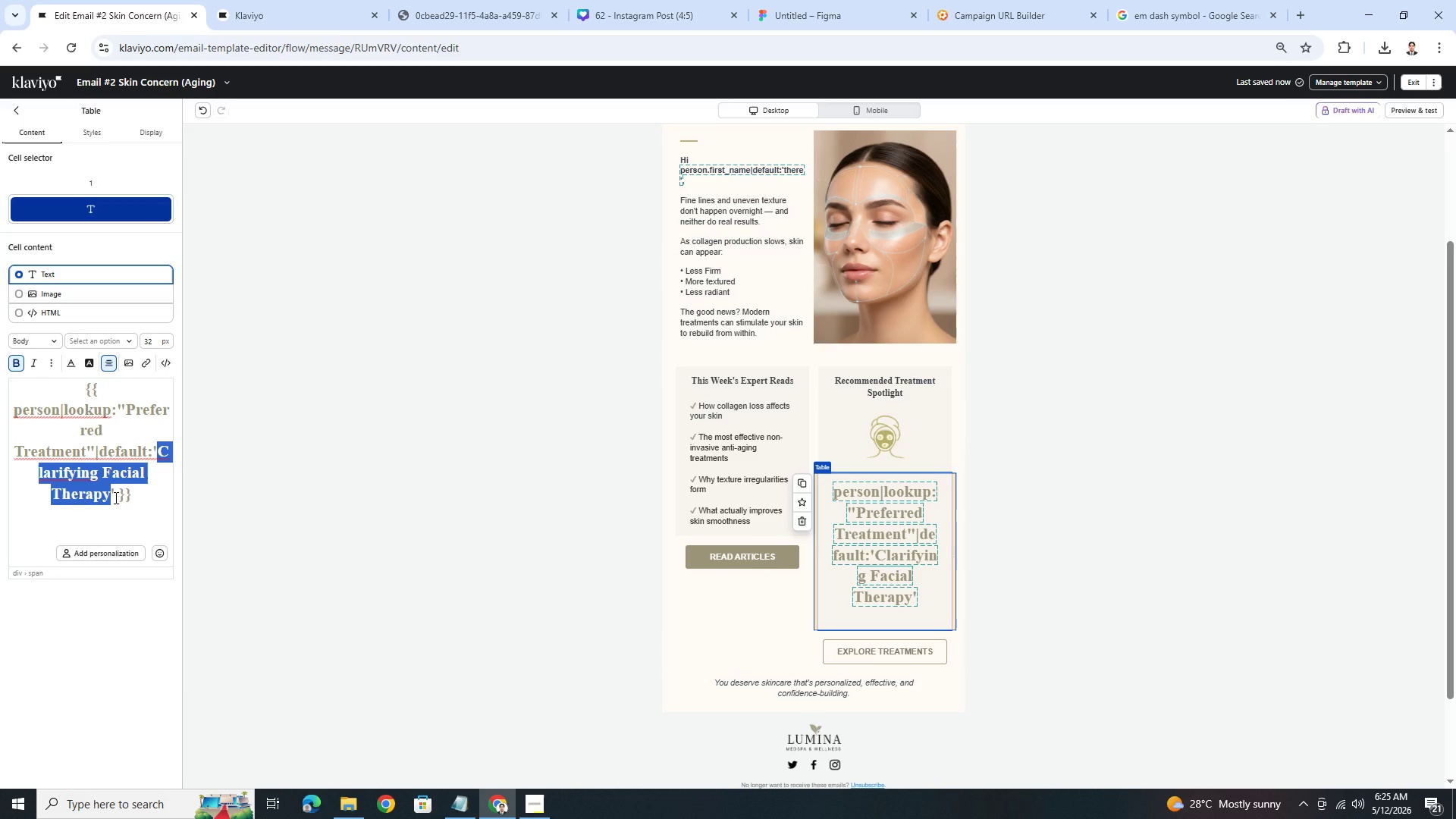 
type(Laser Resurfacing)
 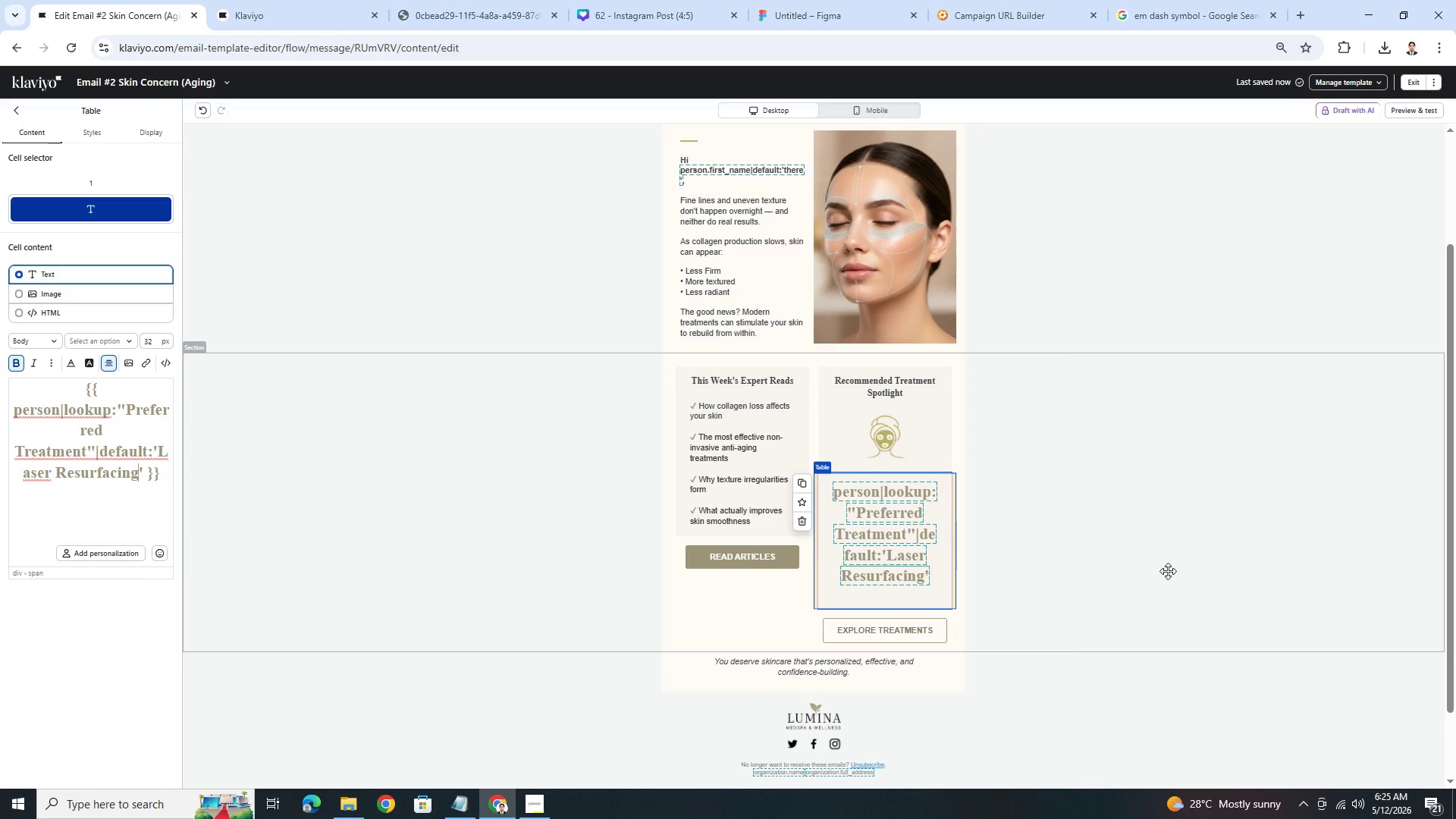 
wait(15.52)
 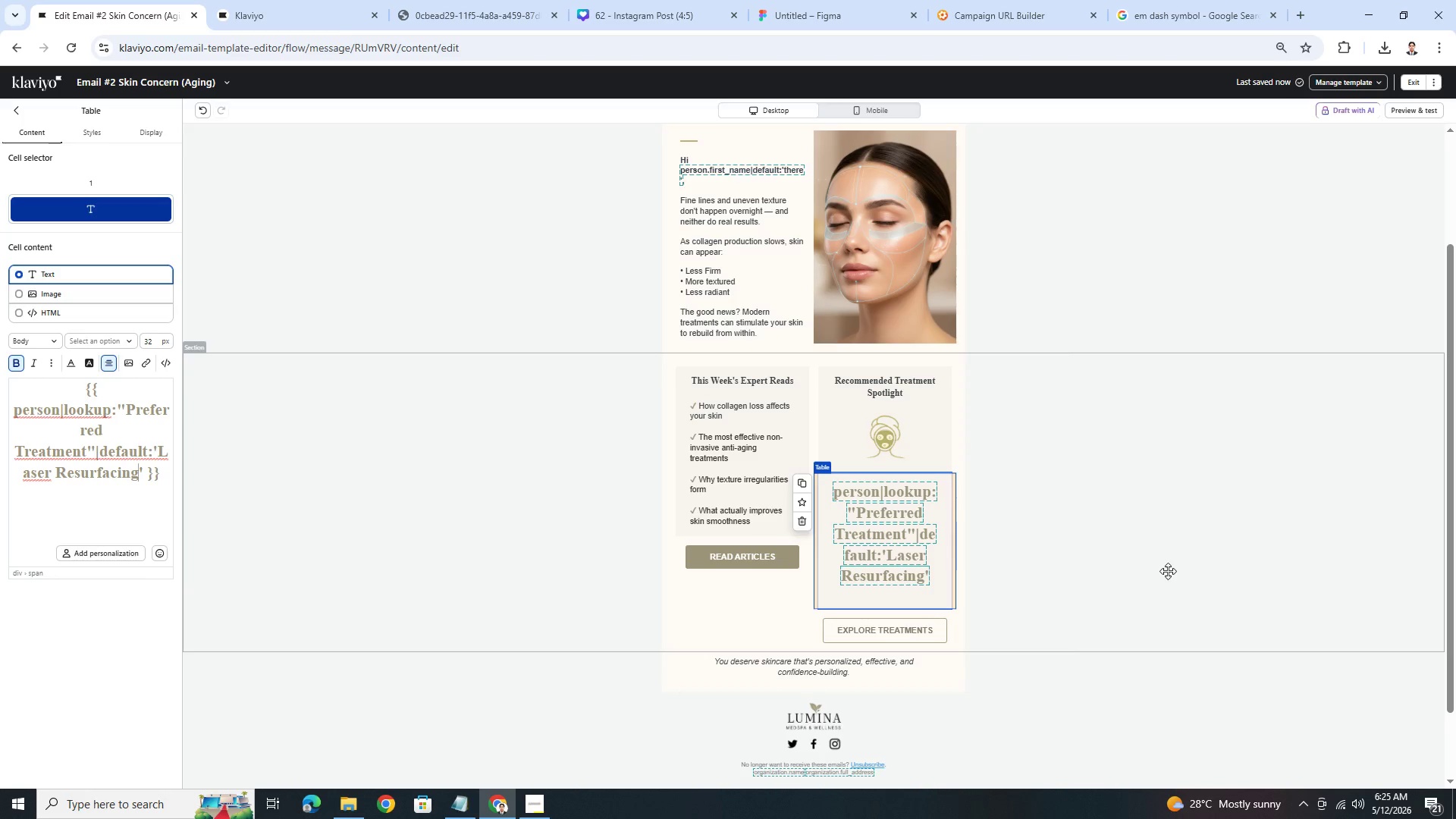 
left_click([1112, 714])
 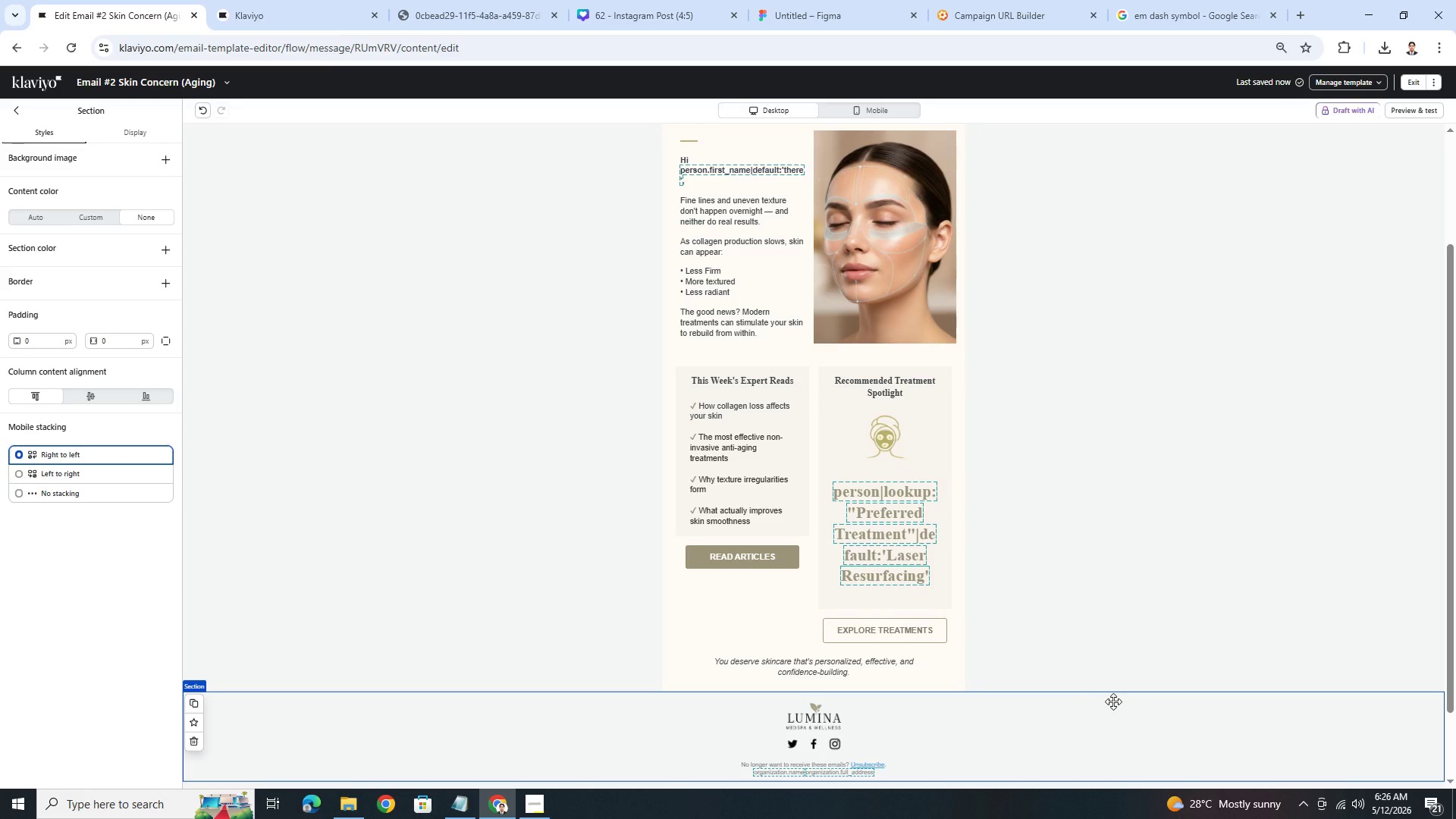 
wait(7.66)
 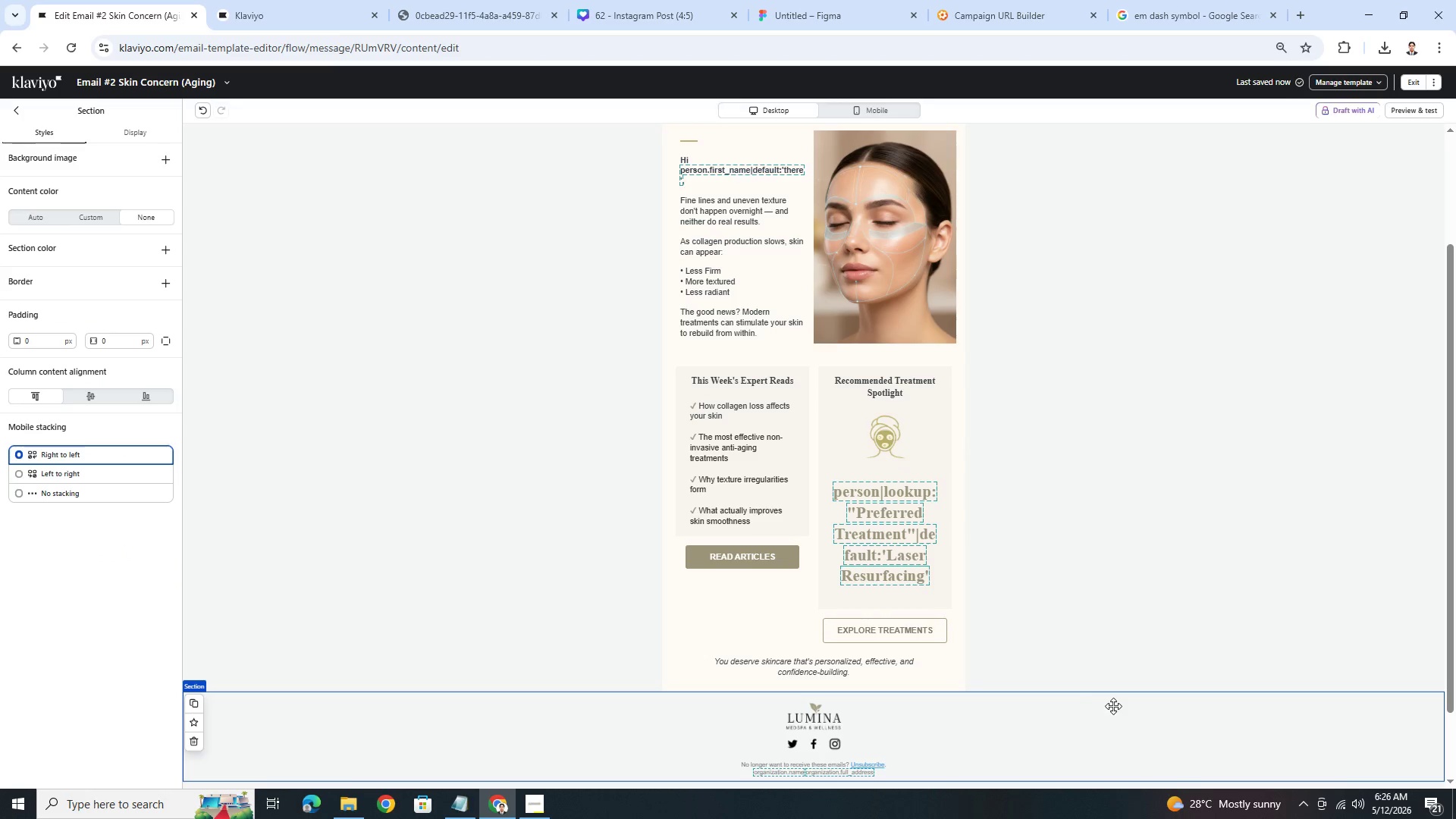 
scroll: coordinate [1134, 707], scroll_direction: up, amount: 2.0
 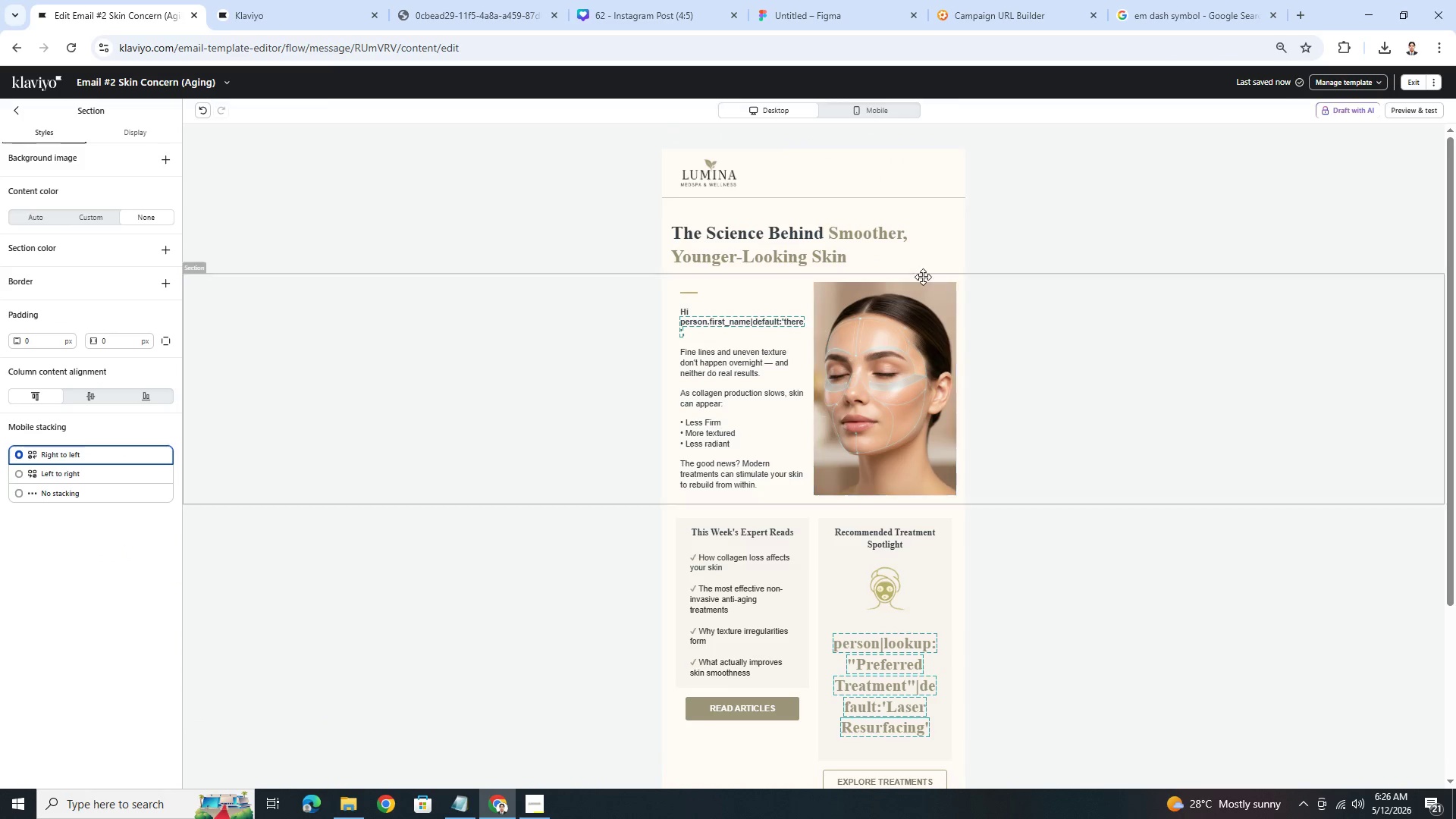 
left_click([893, 108])
 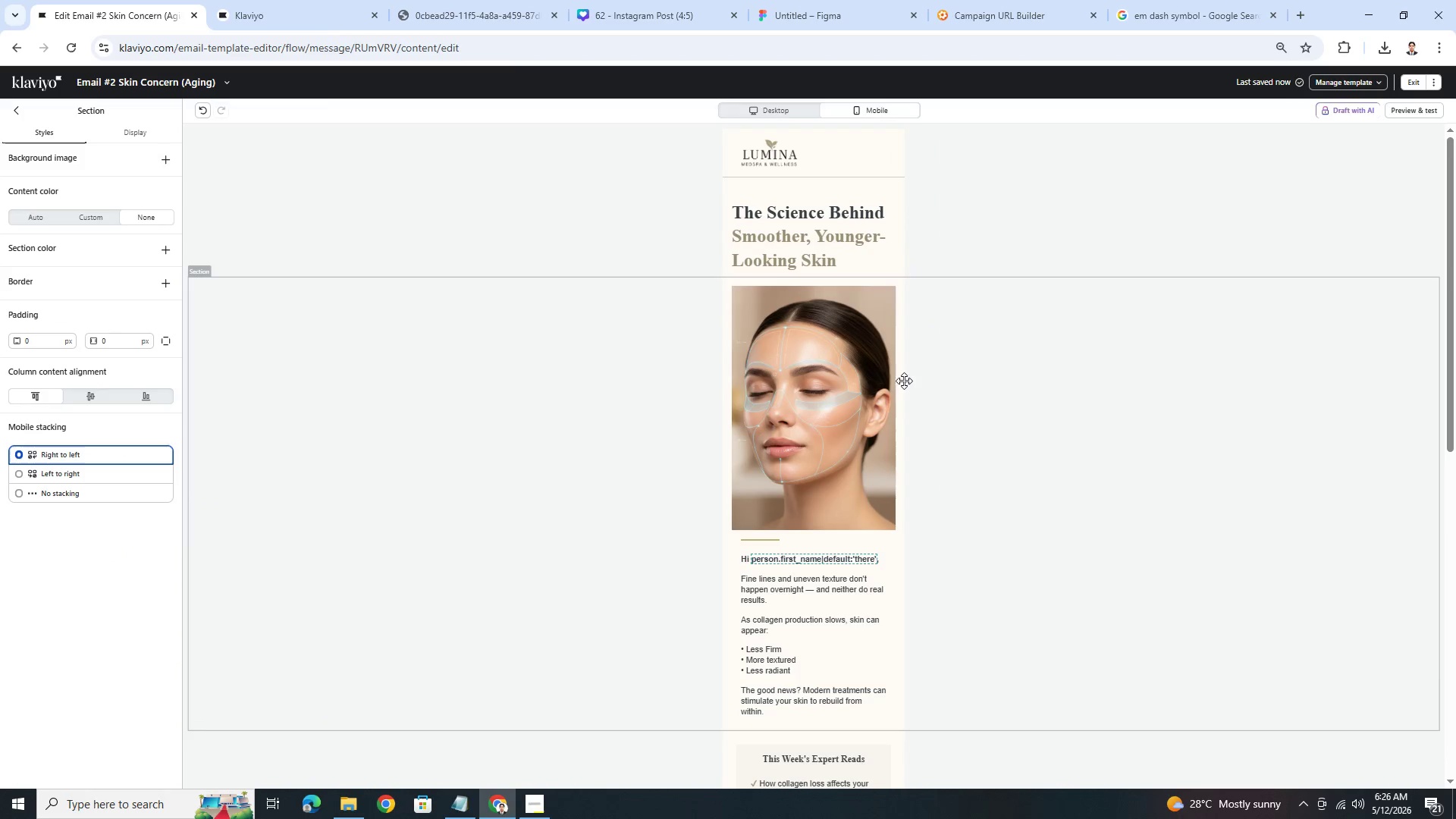 
scroll: coordinate [957, 475], scroll_direction: down, amount: 8.0
 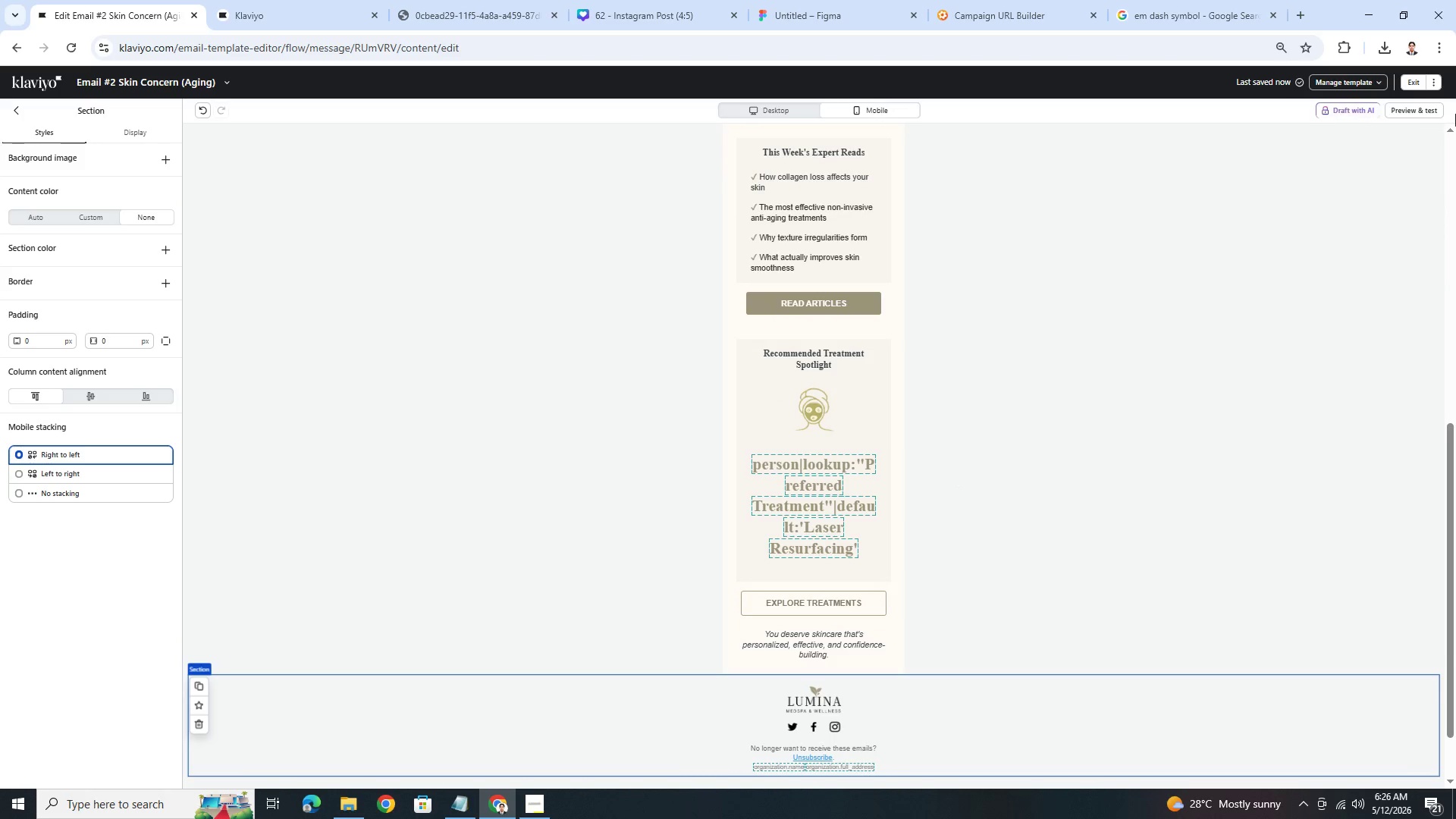 
left_click([1440, 111])
 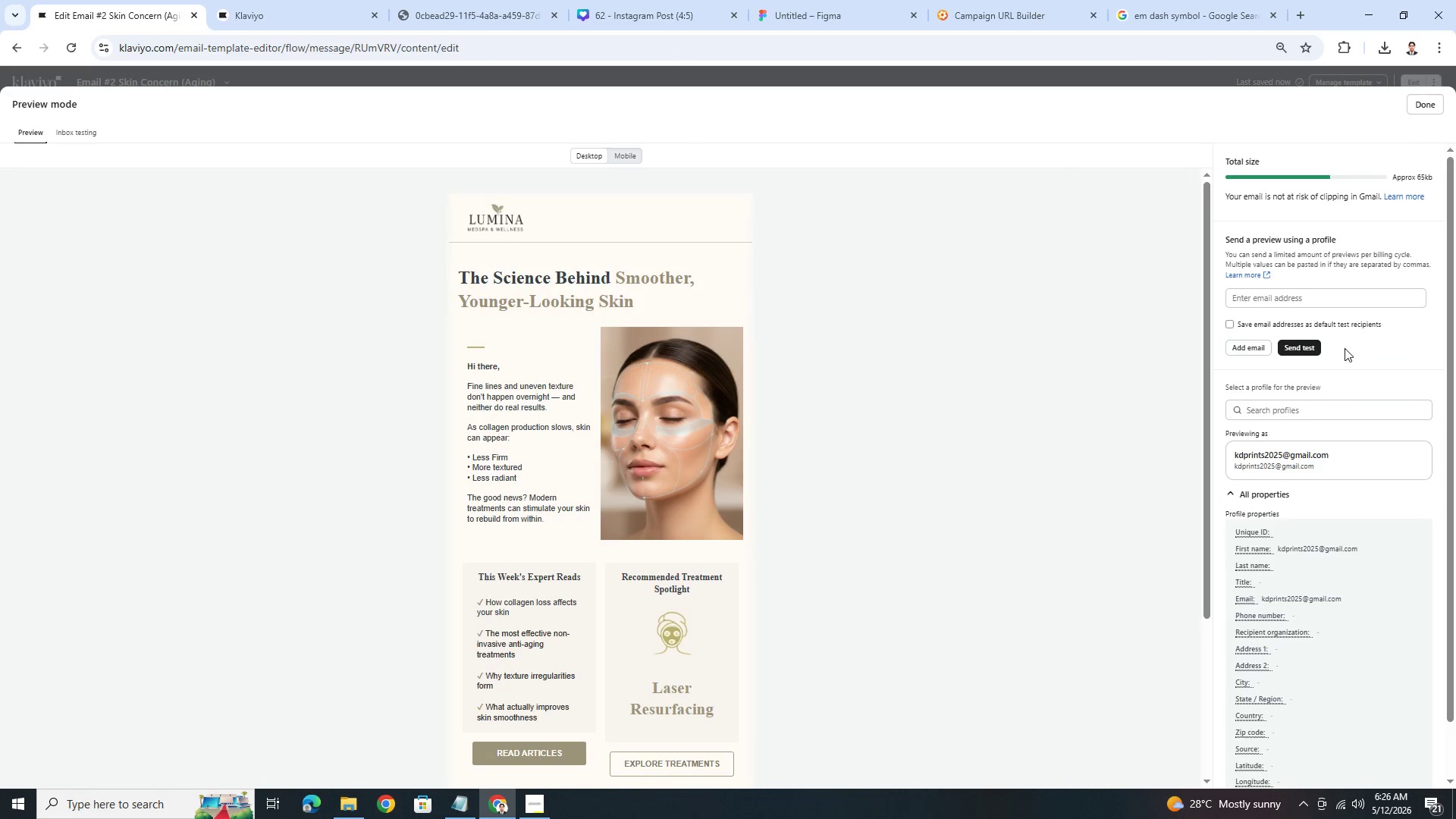 
scroll: coordinate [927, 564], scroll_direction: down, amount: 3.0
 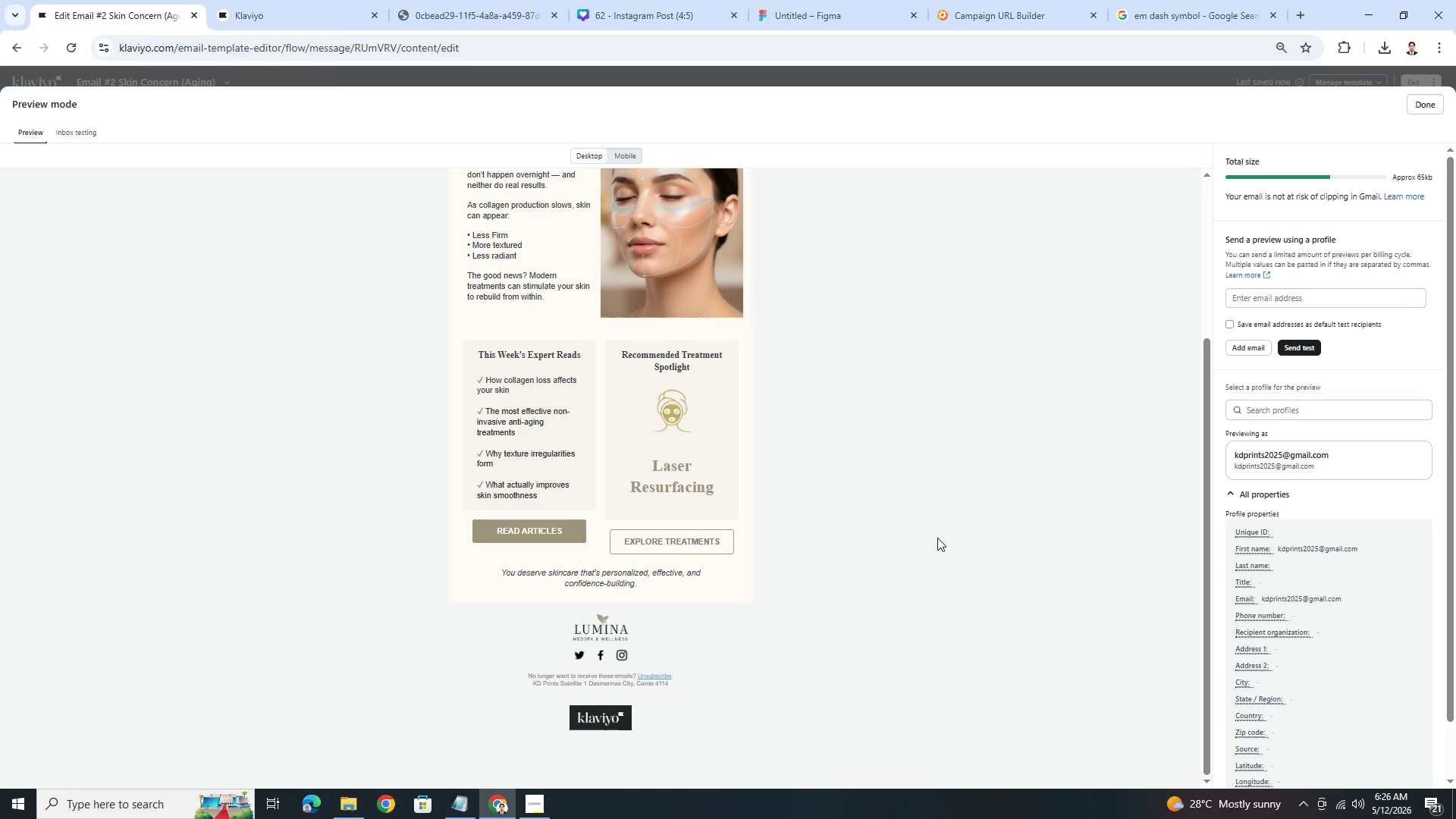 
wait(9.83)
 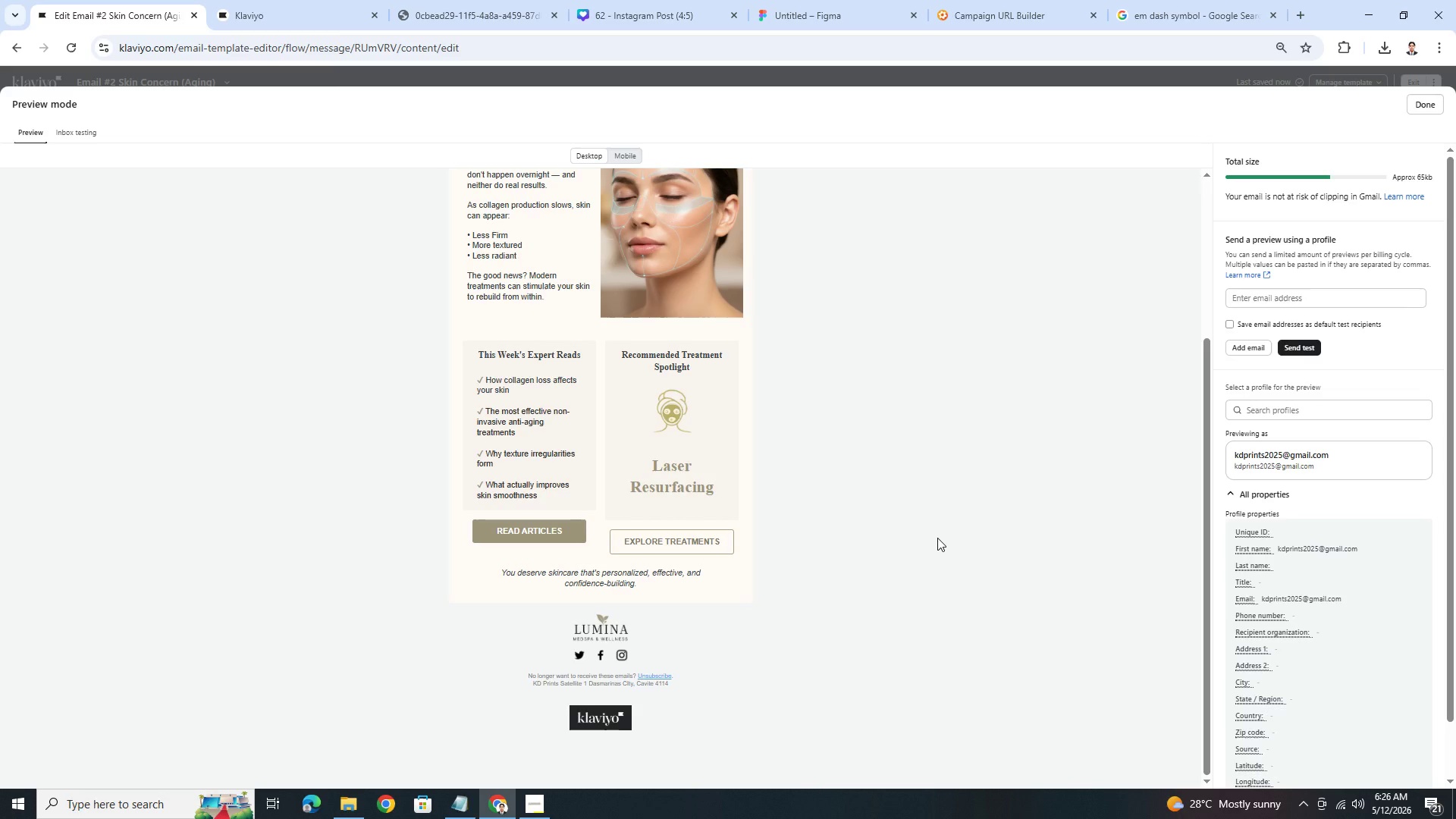 
left_click([1429, 102])
 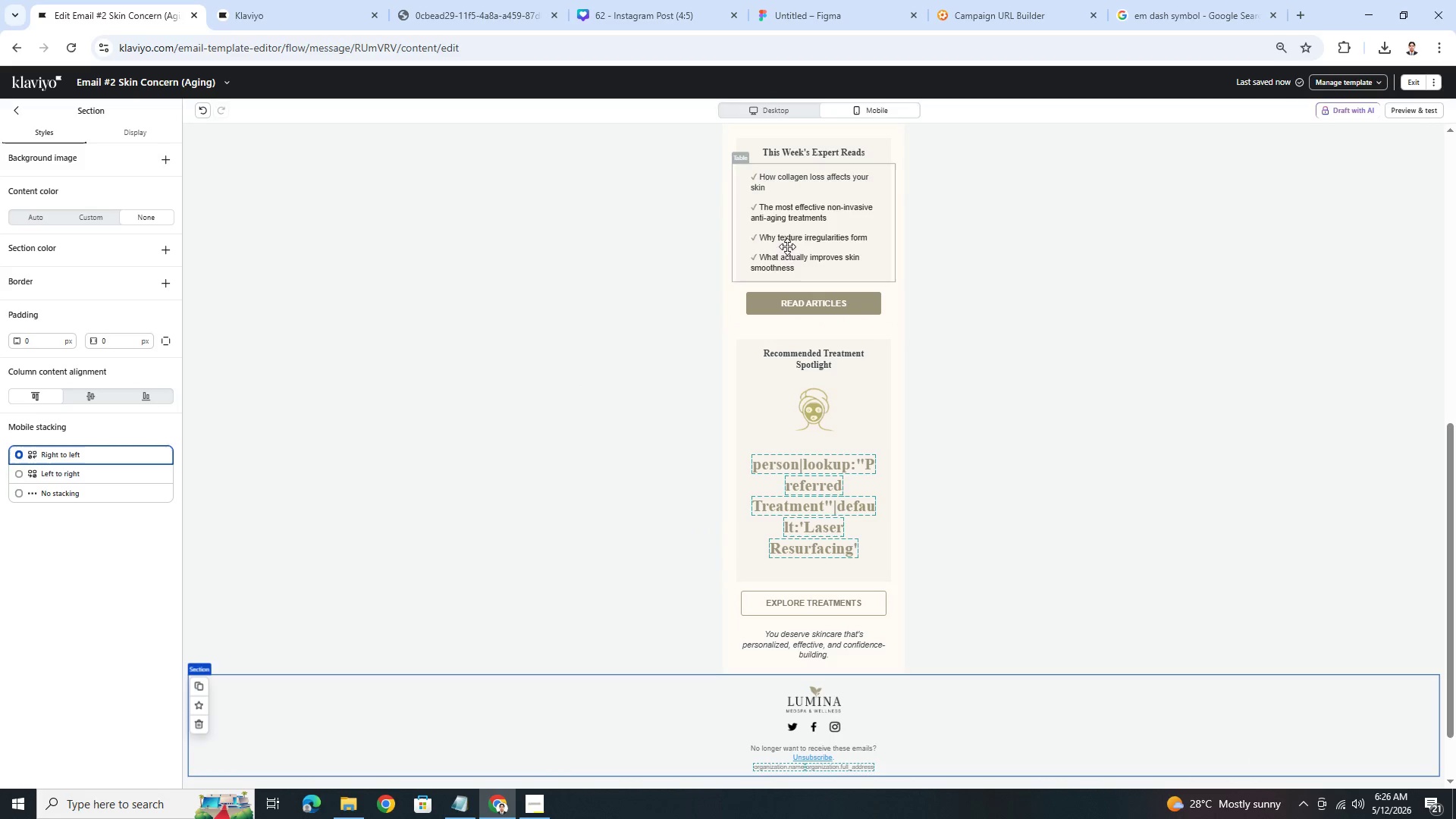 
left_click([757, 106])
 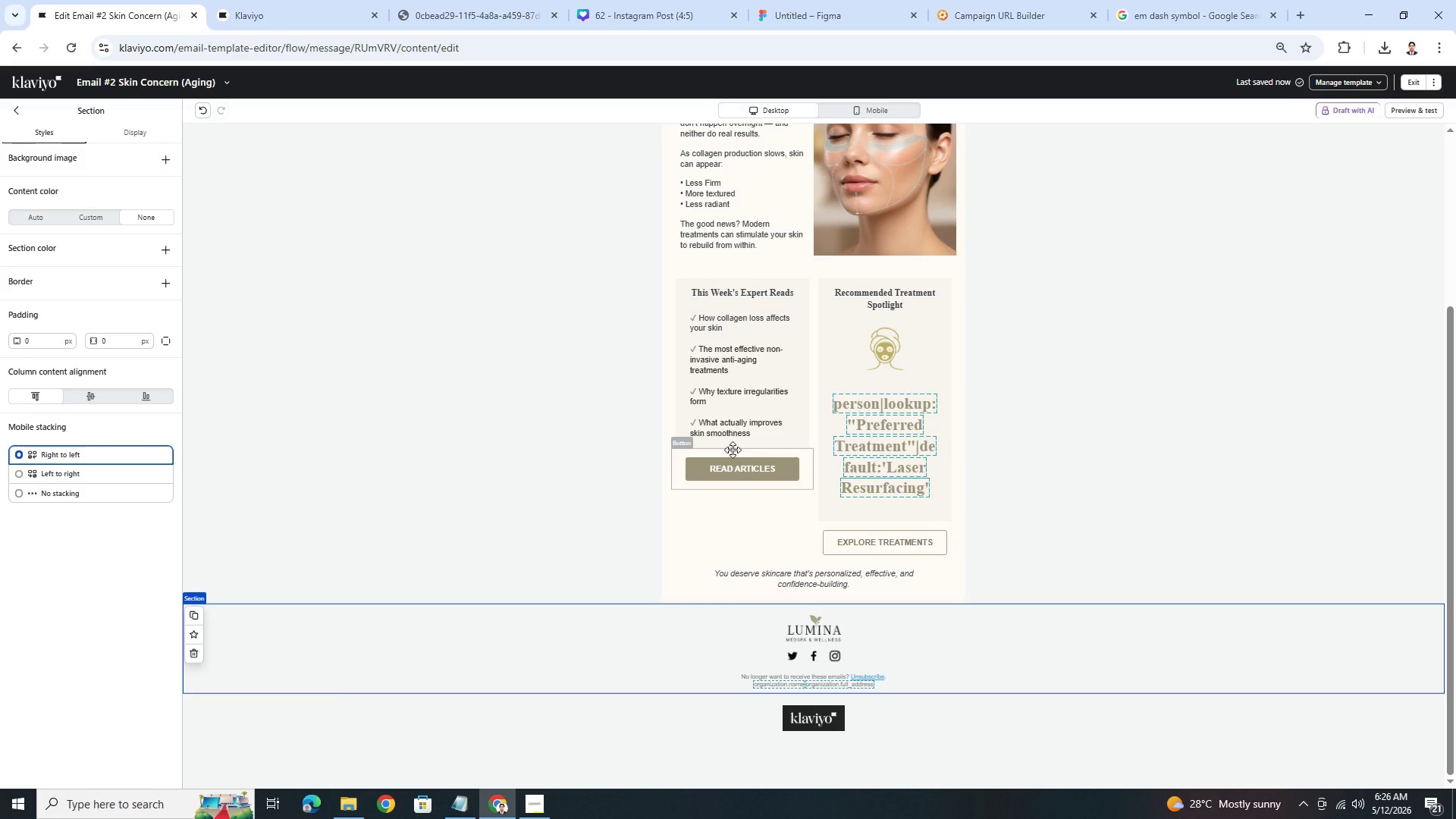 
left_click([737, 444])
 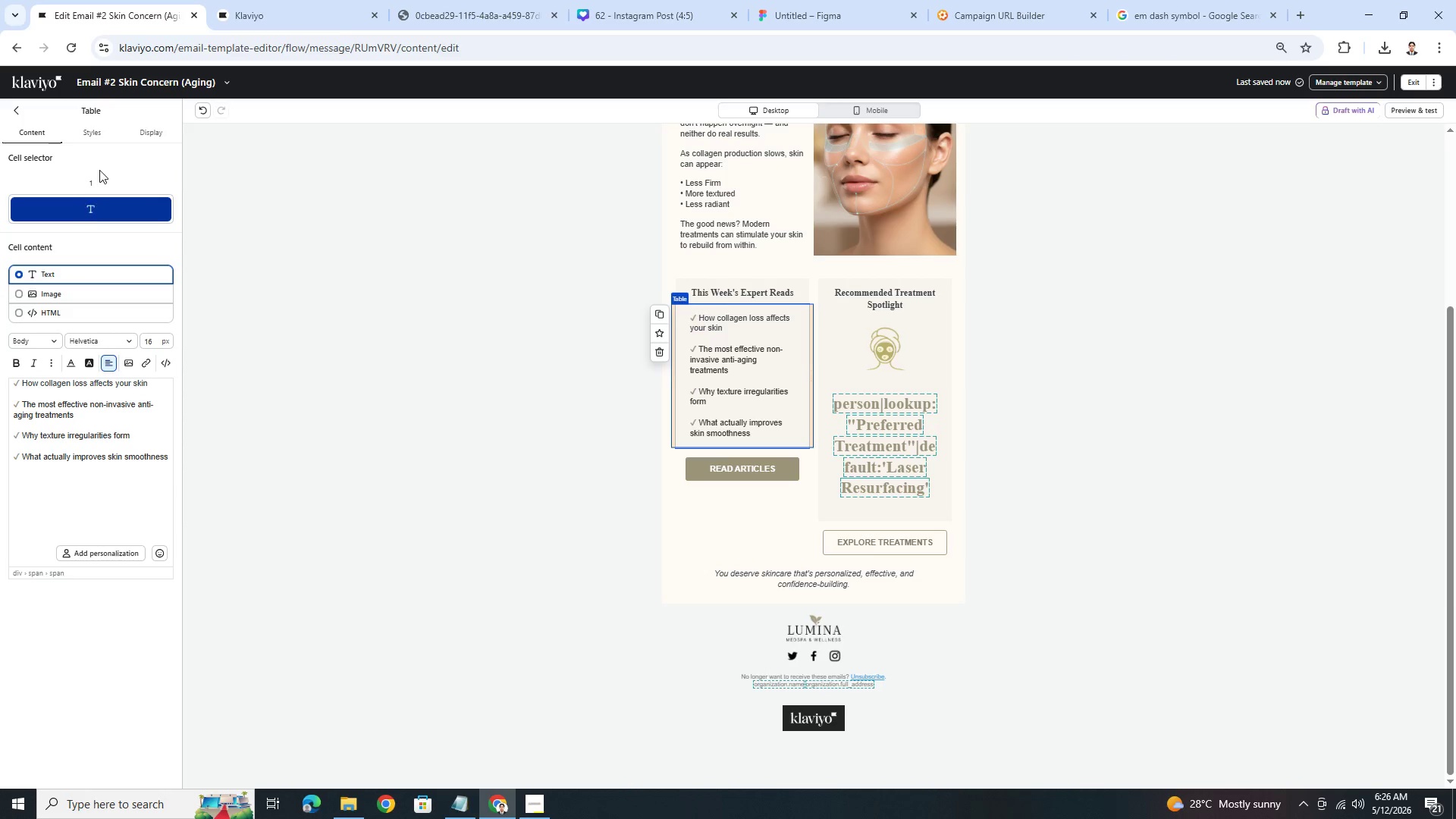 
left_click([105, 137])
 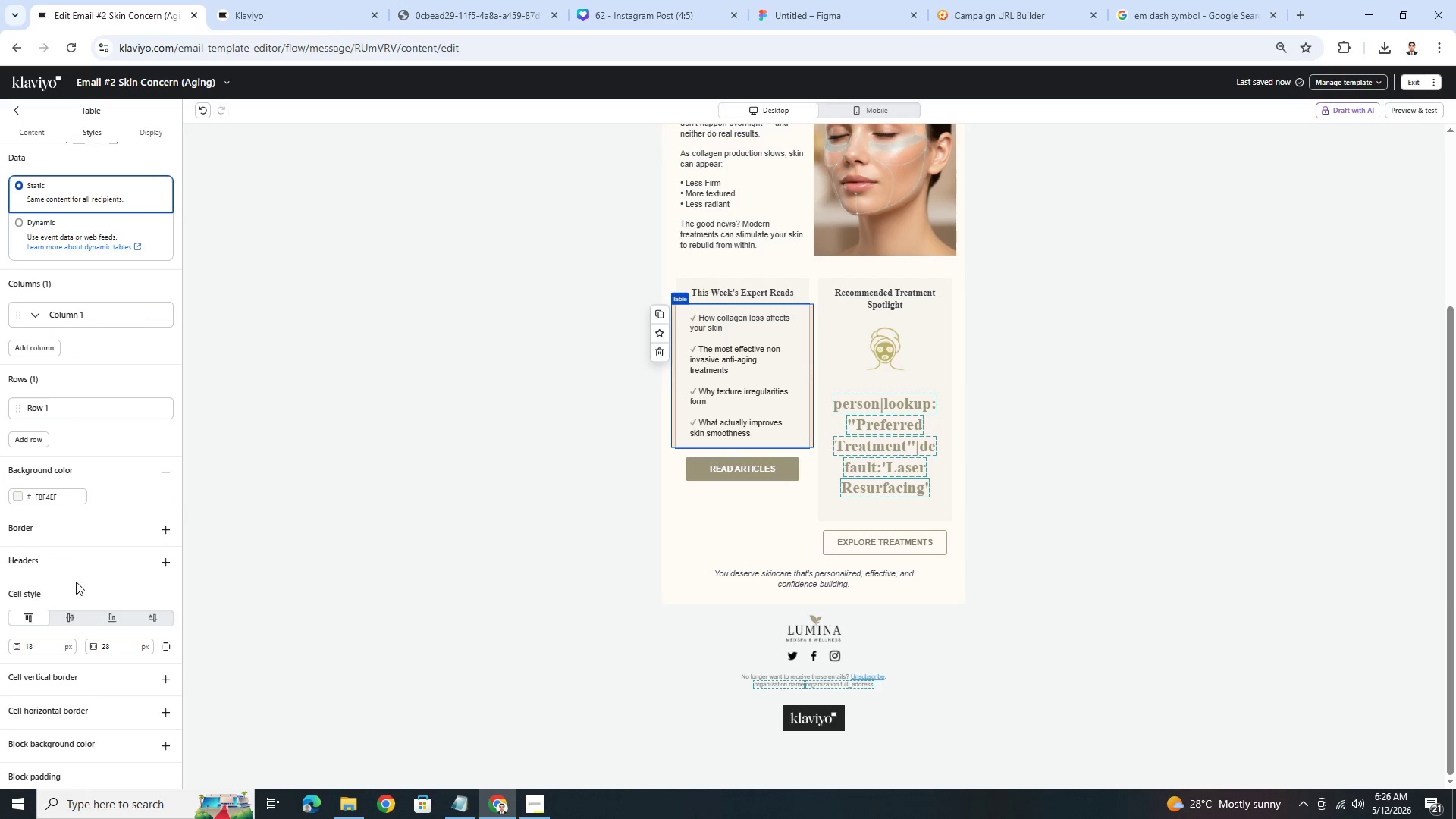 
scroll: coordinate [105, 694], scroll_direction: down, amount: 10.0
 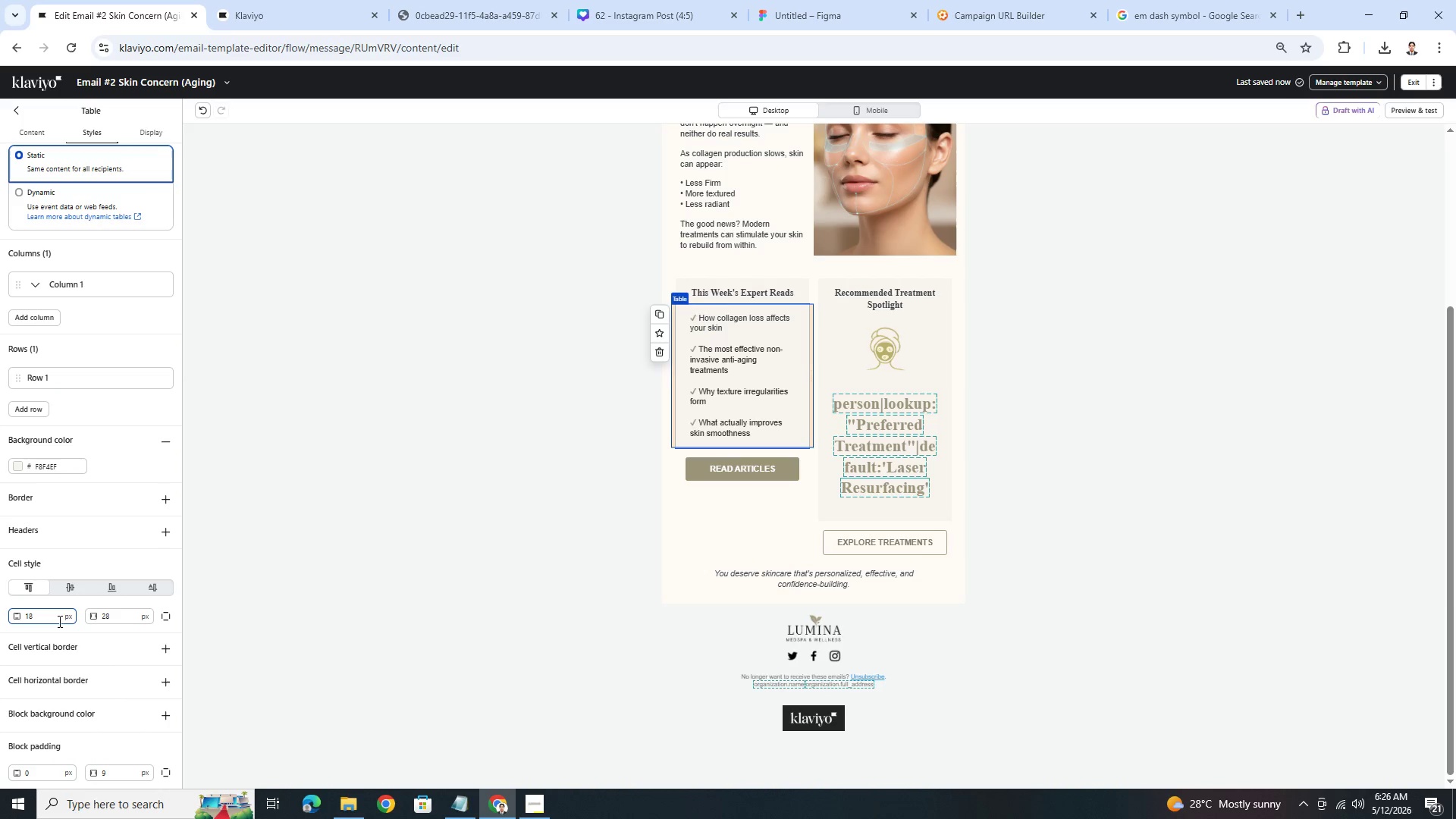 
left_click([168, 617])
 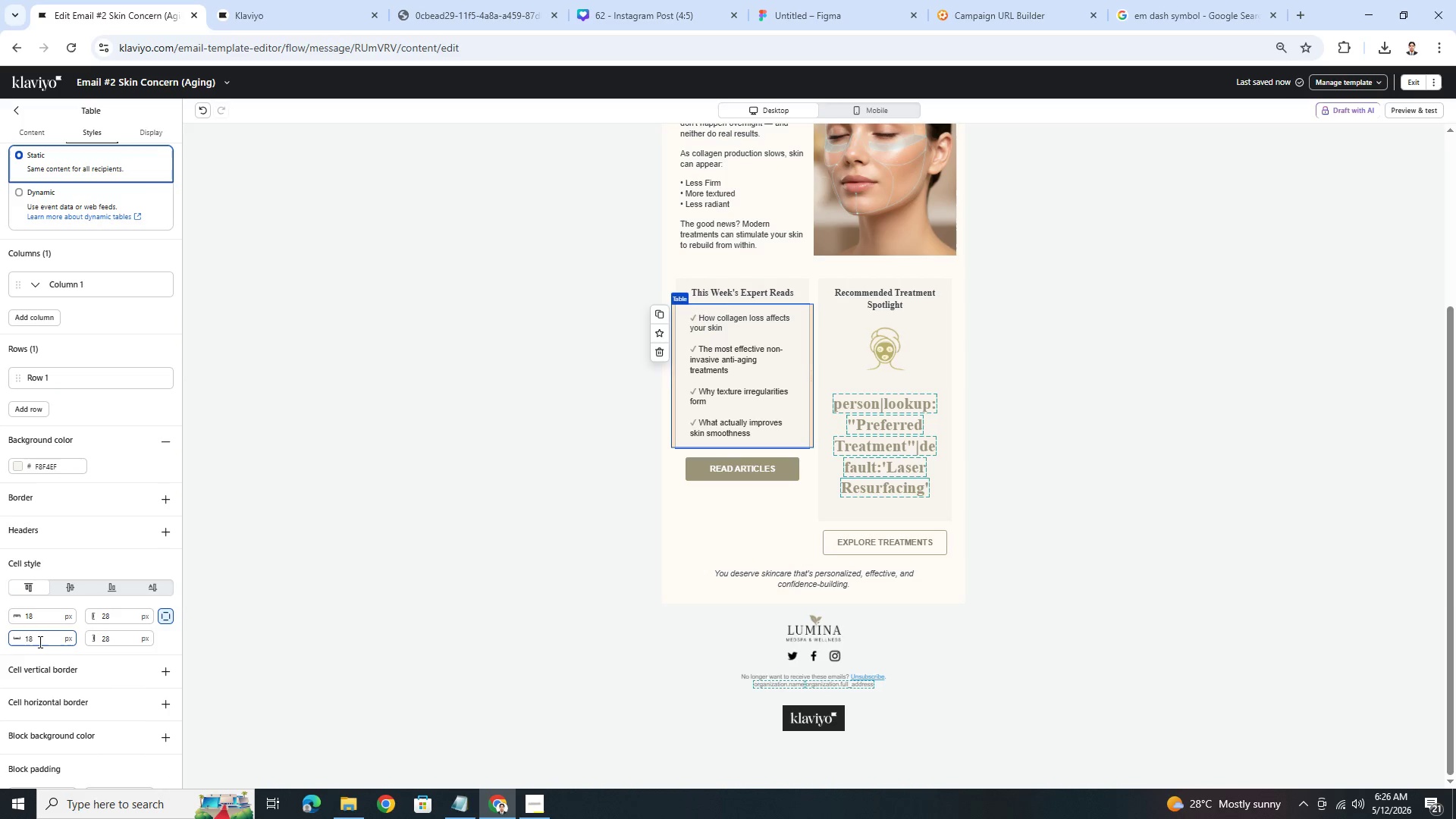 
double_click([39, 642])
 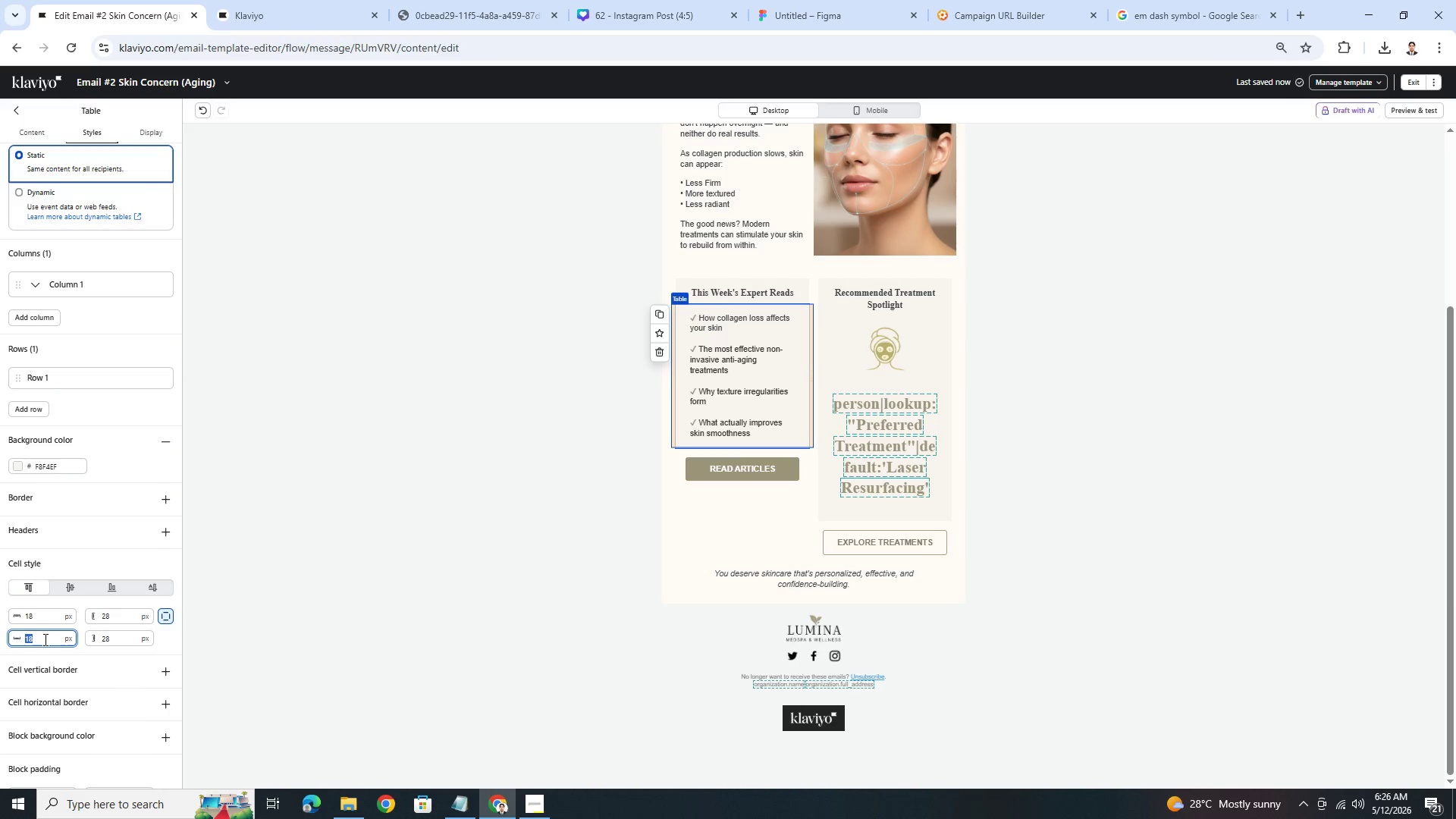 
key(Numpad2)
 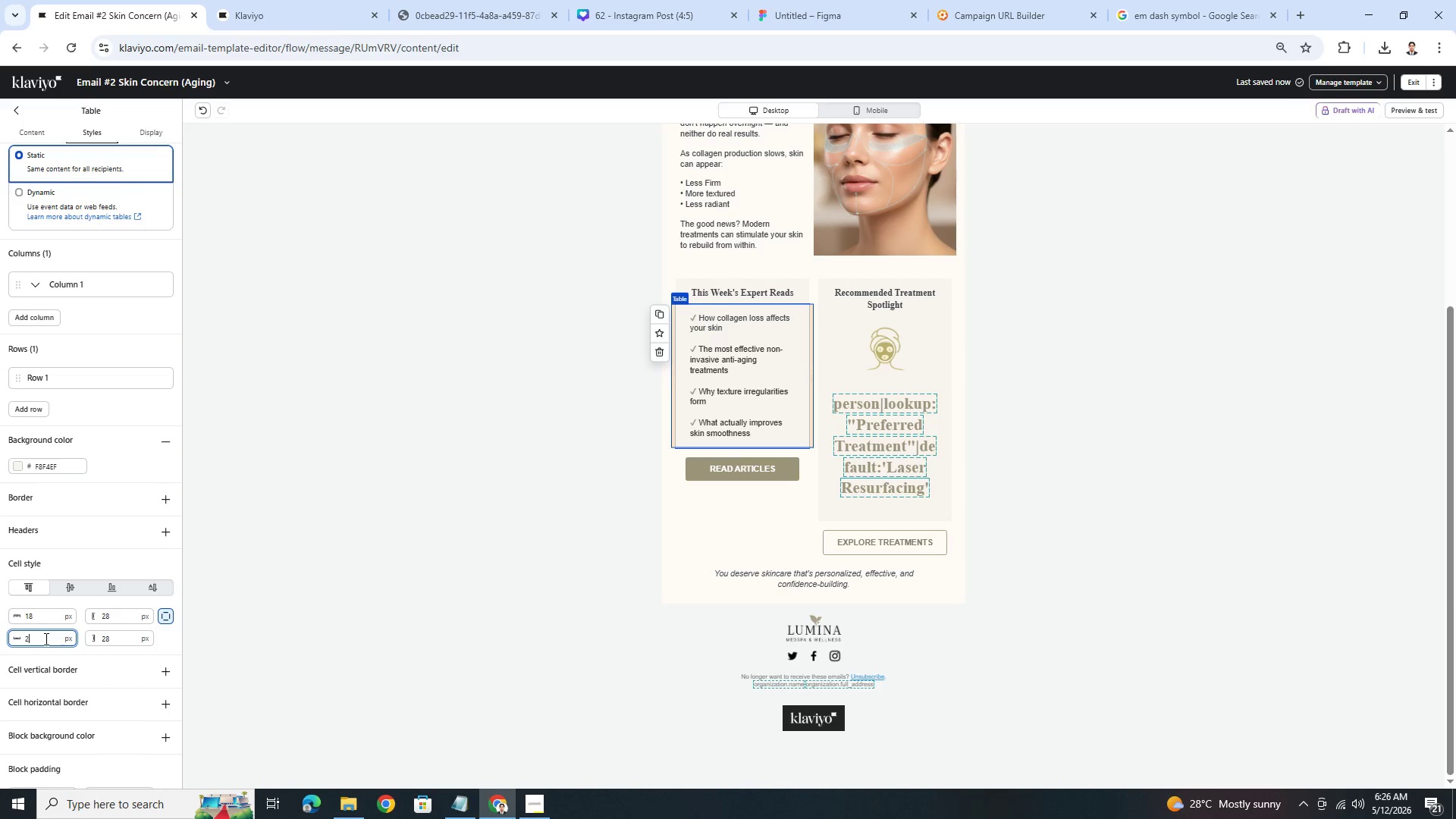 
key(Numpad8)
 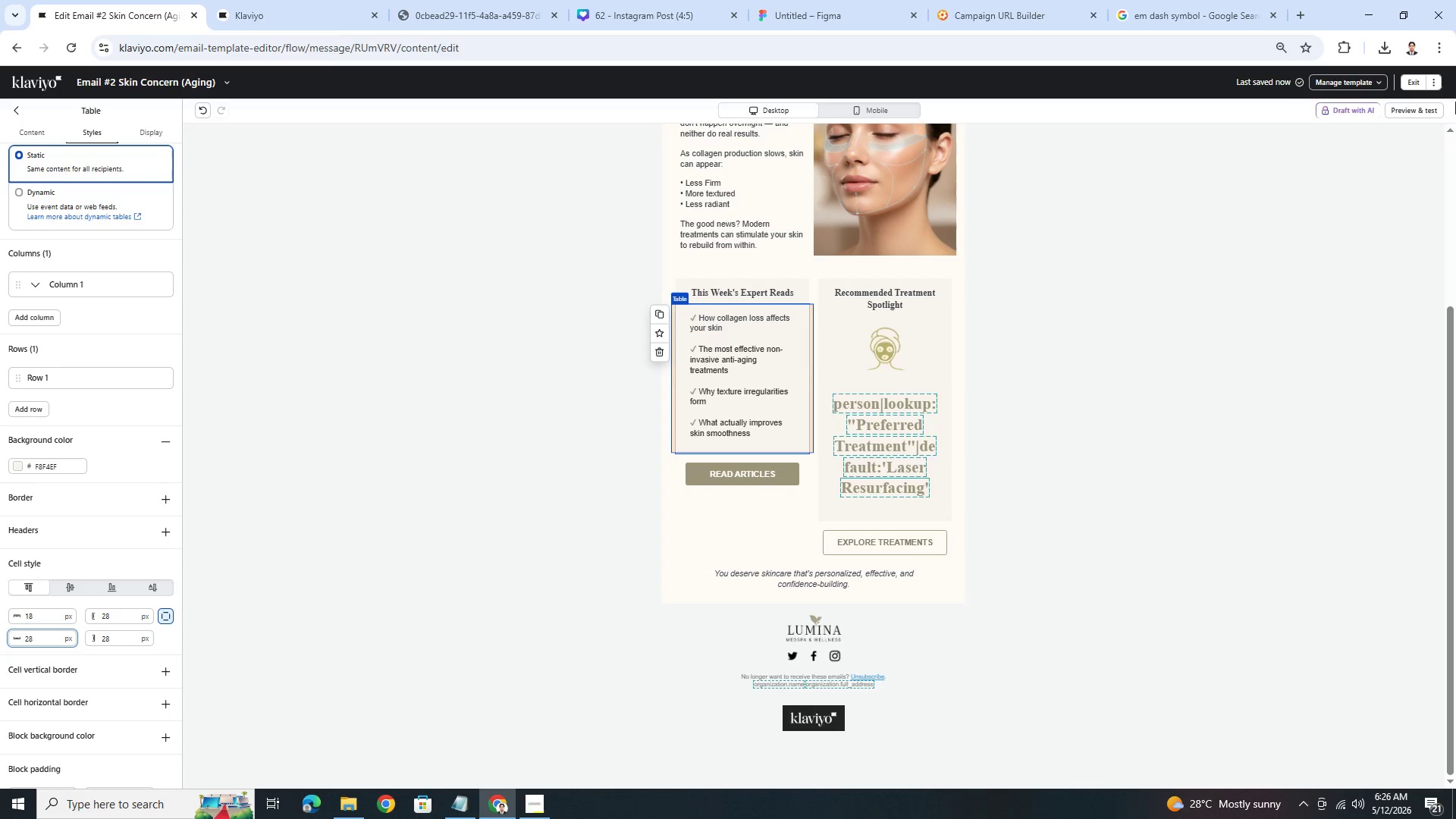 
left_click([1412, 108])
 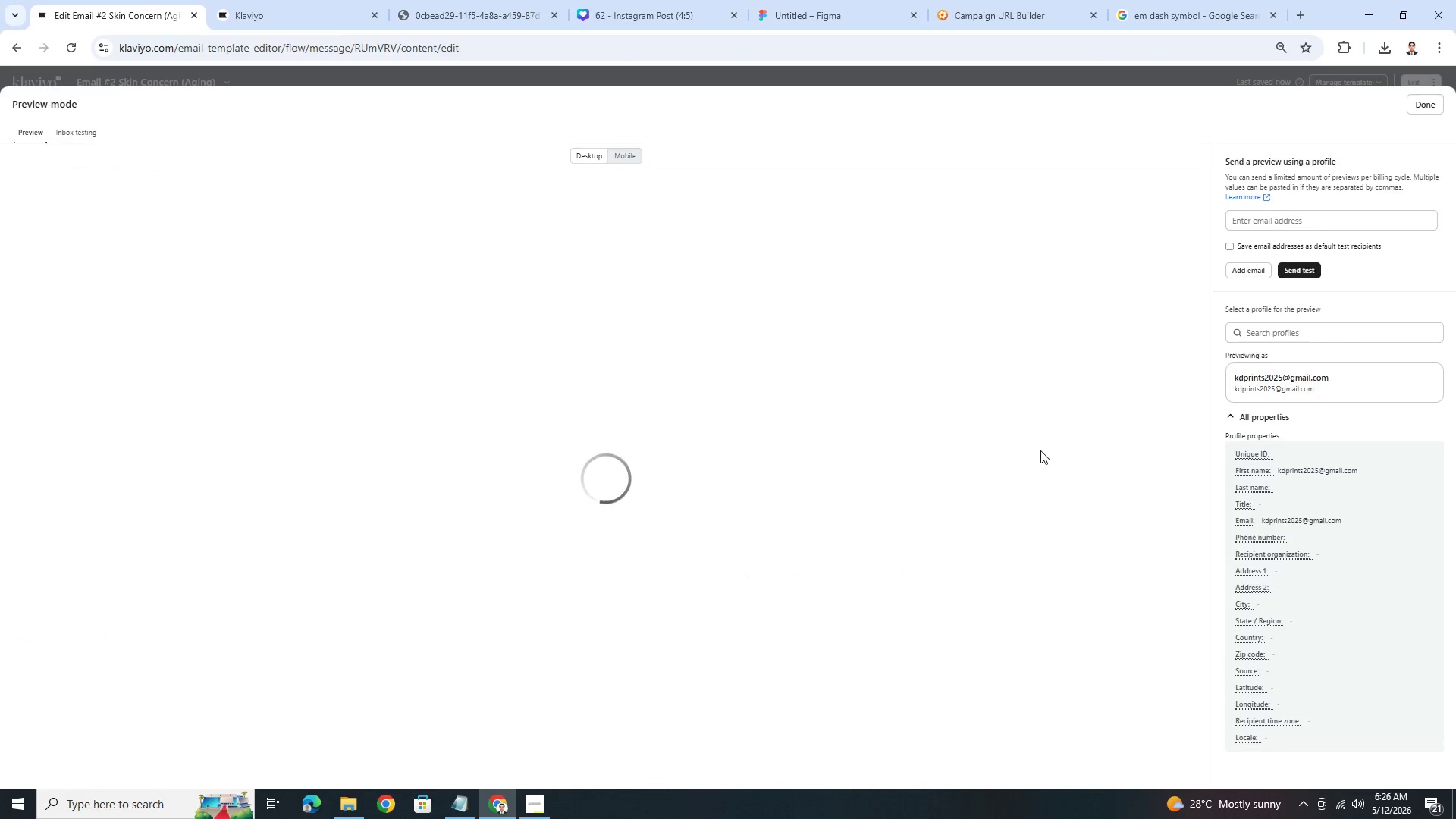 
scroll: coordinate [1015, 475], scroll_direction: down, amount: 3.0
 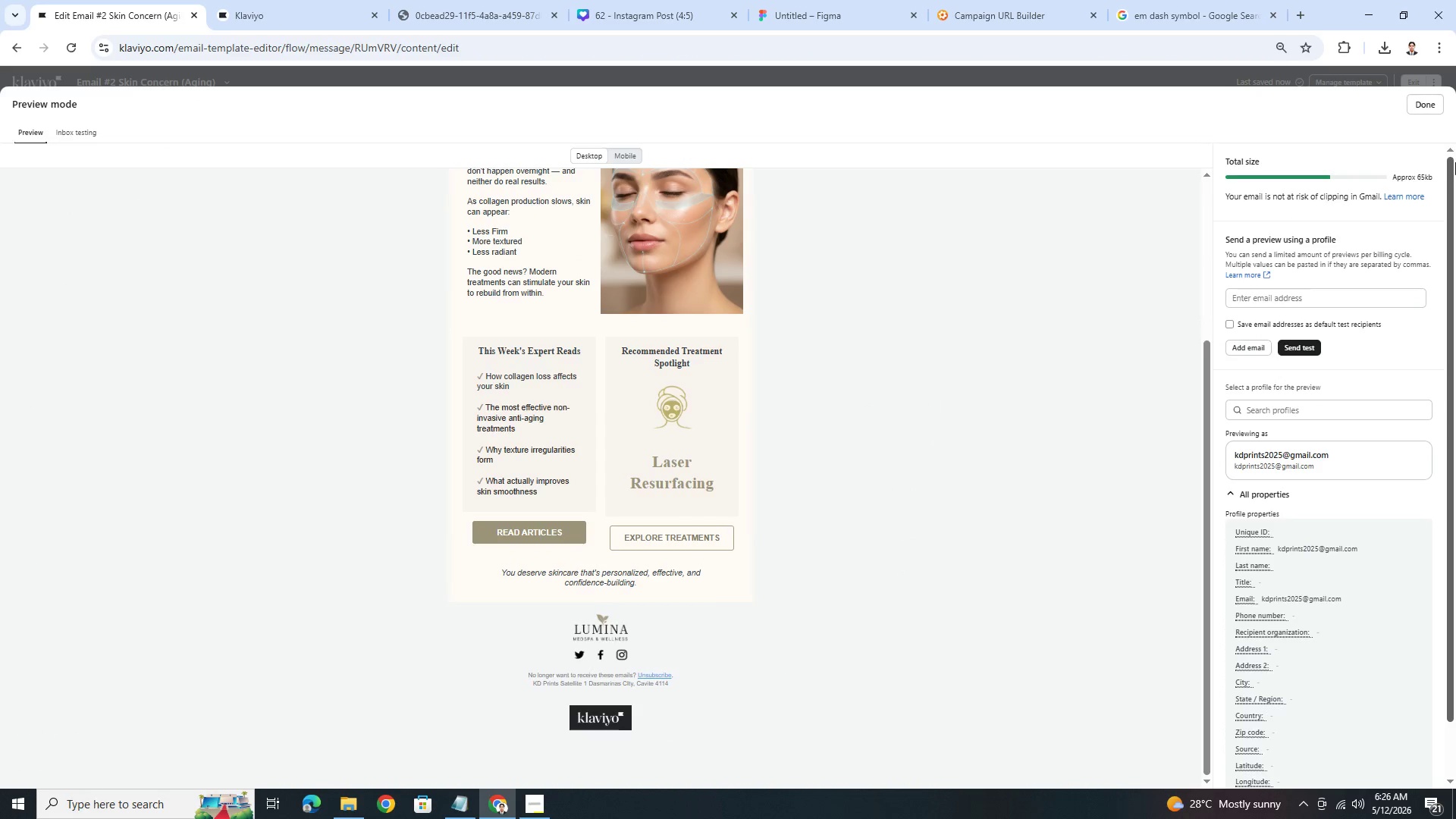 
left_click([1426, 104])
 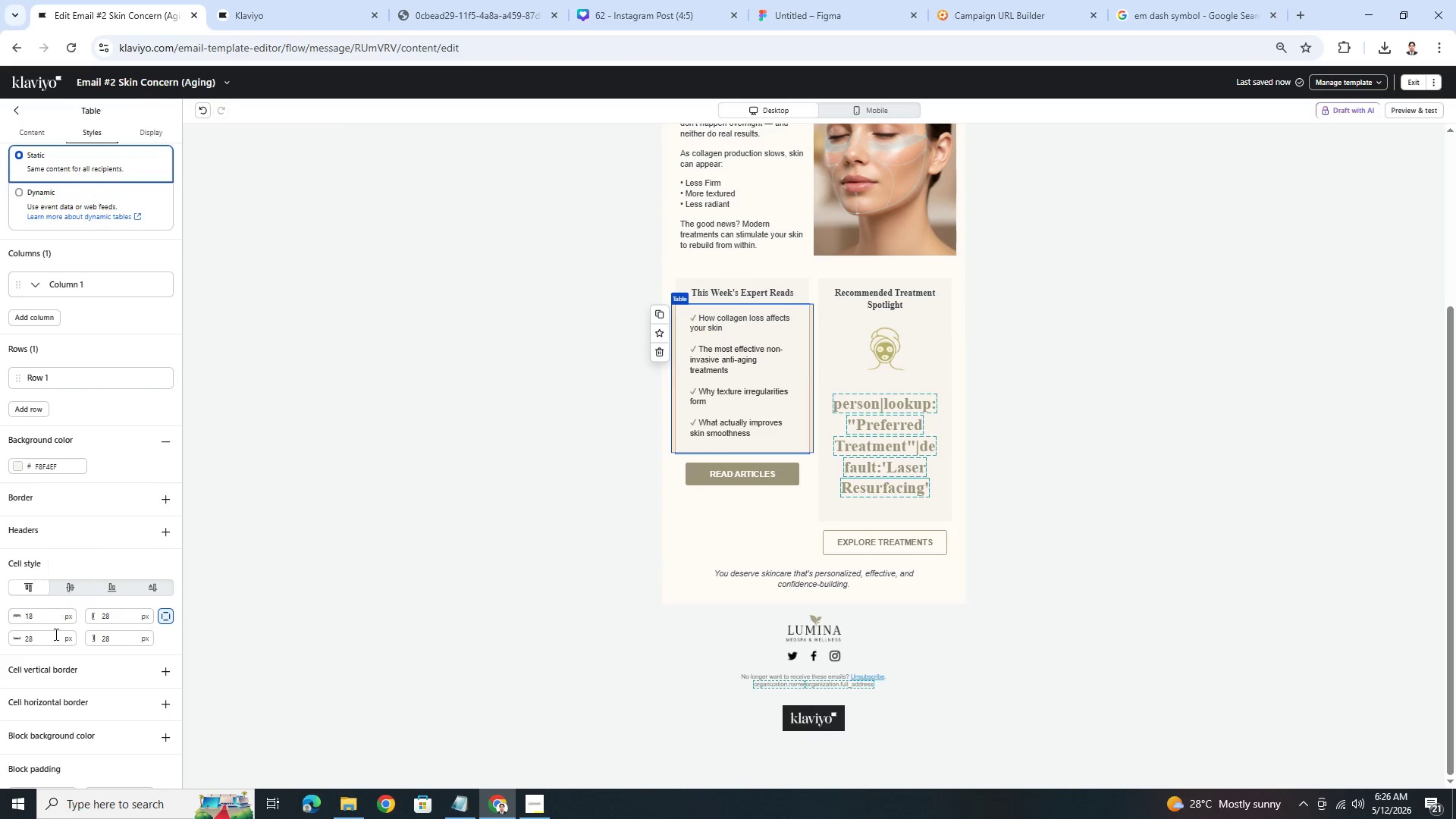 
double_click([49, 643])
 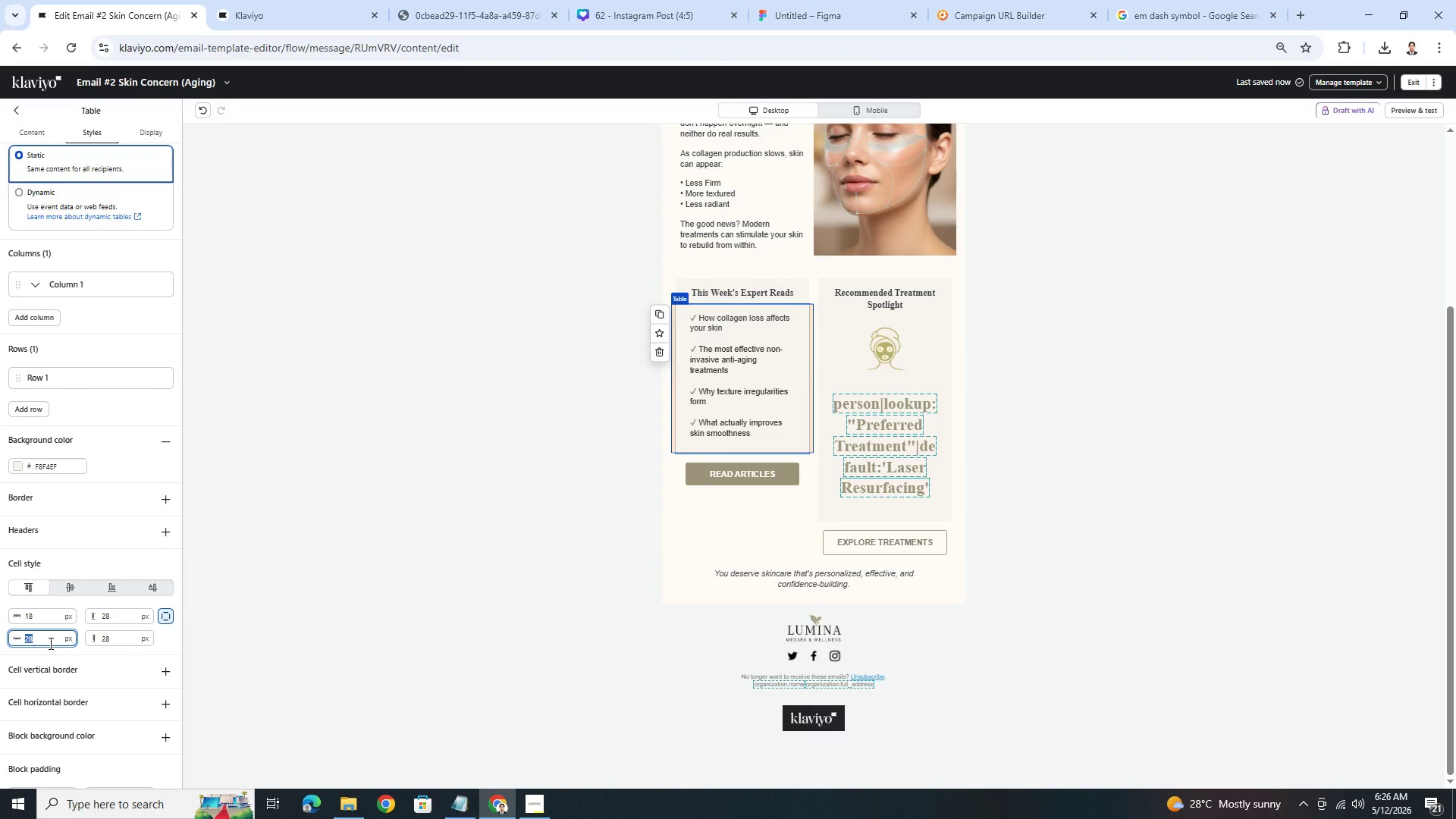 
key(Numpad3)
 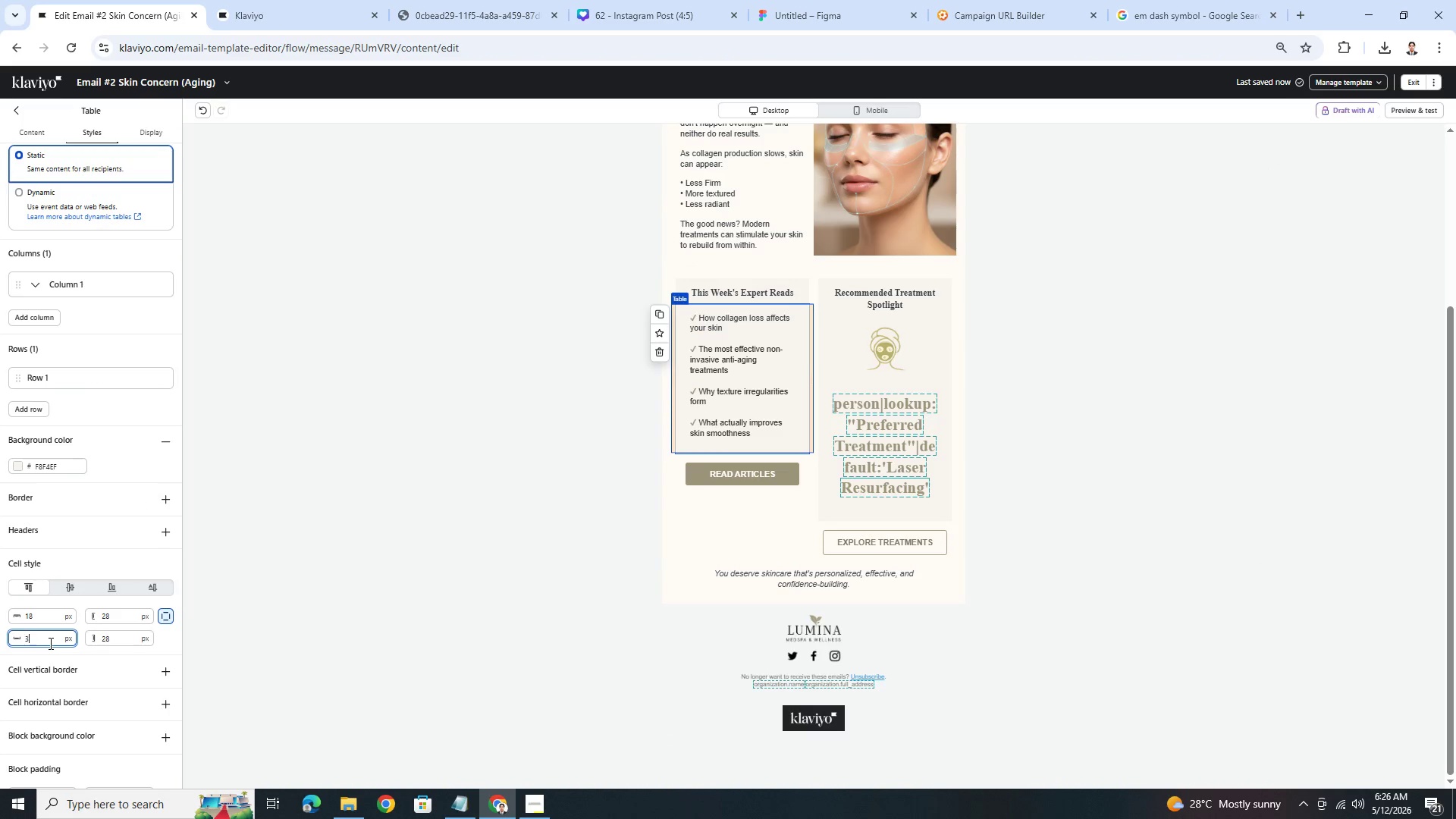 
key(Numpad6)
 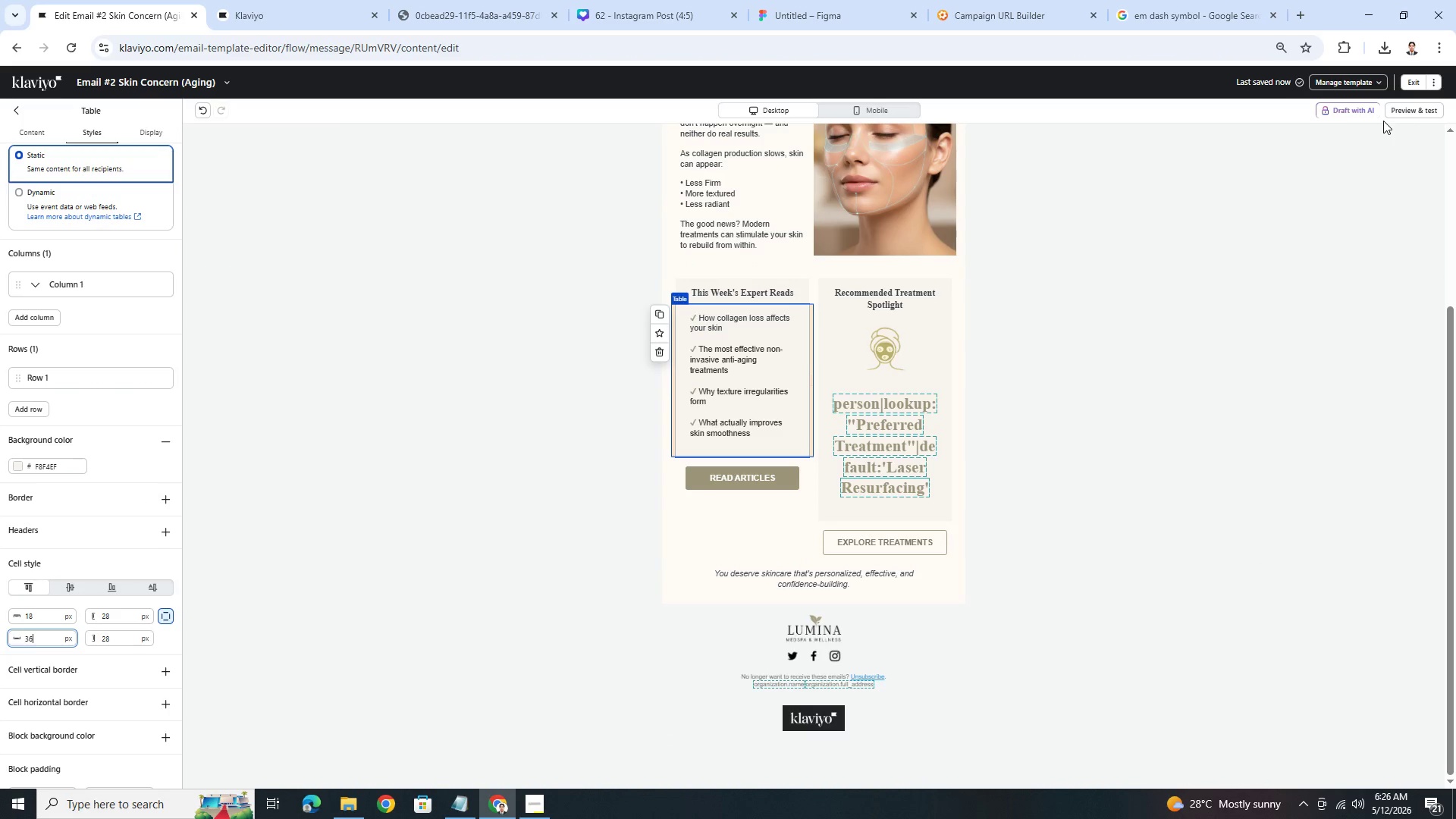 
left_click([1406, 112])
 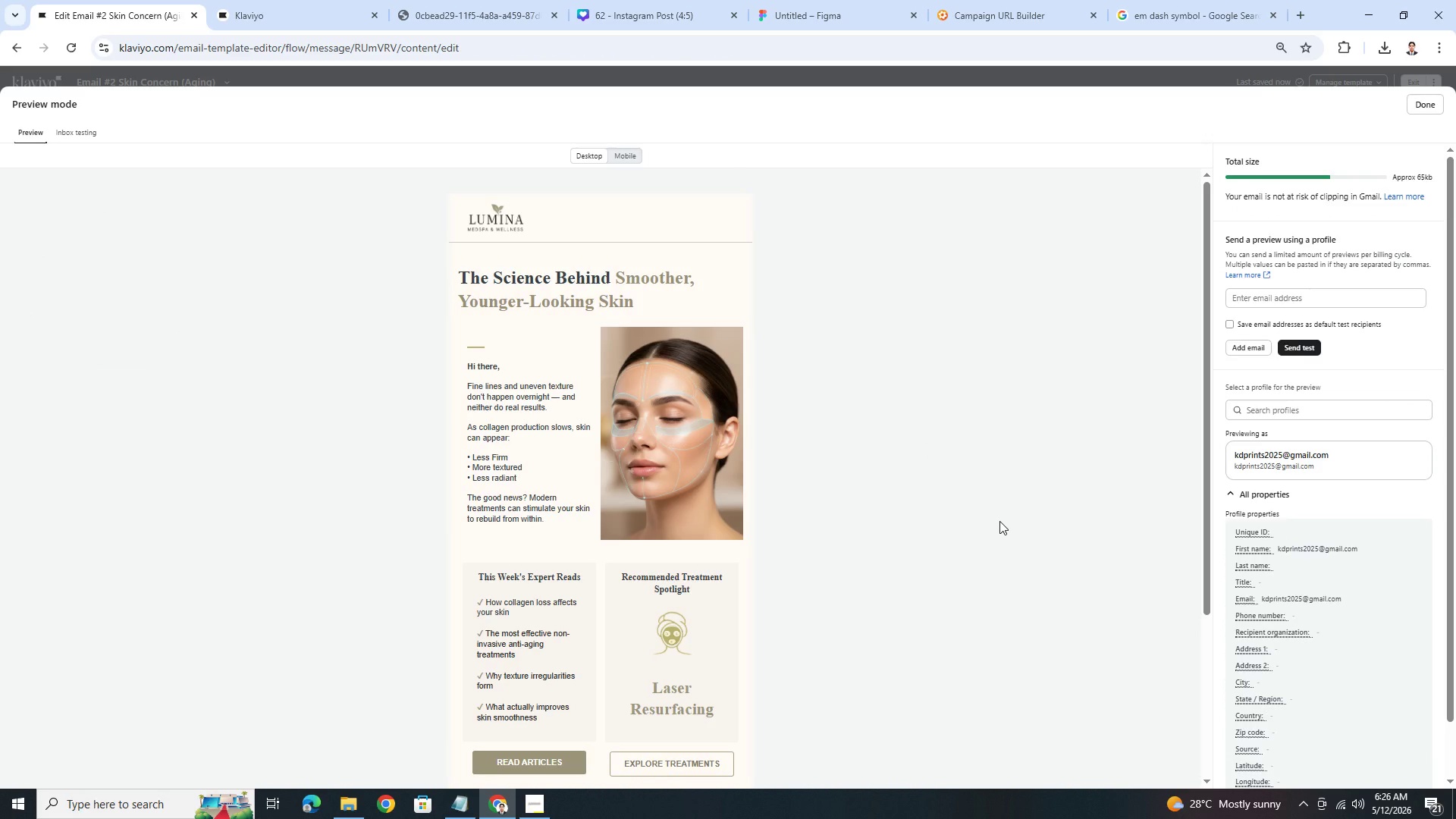 
wait(6.7)
 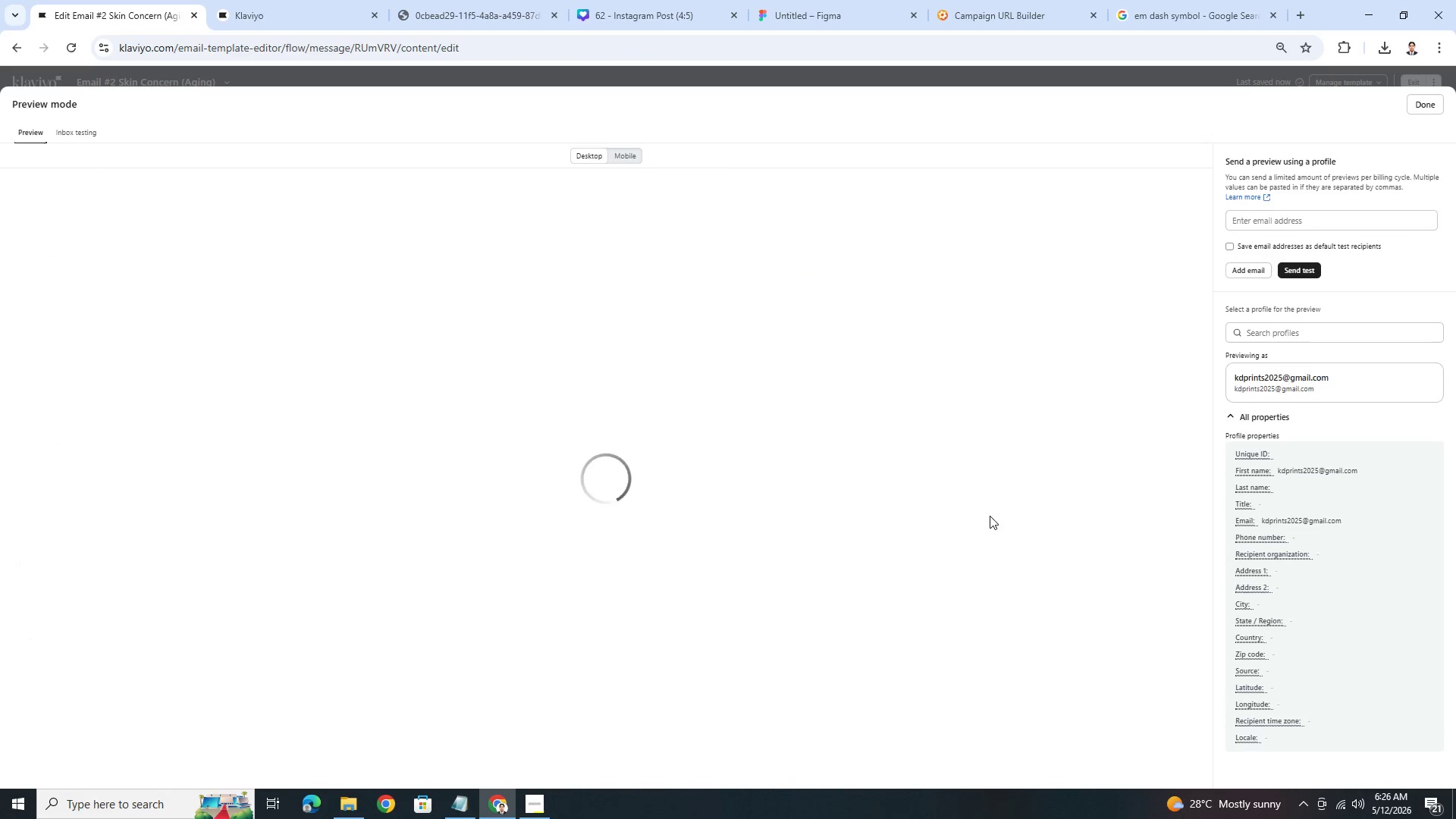 
scroll: coordinate [1001, 522], scroll_direction: down, amount: 2.0
 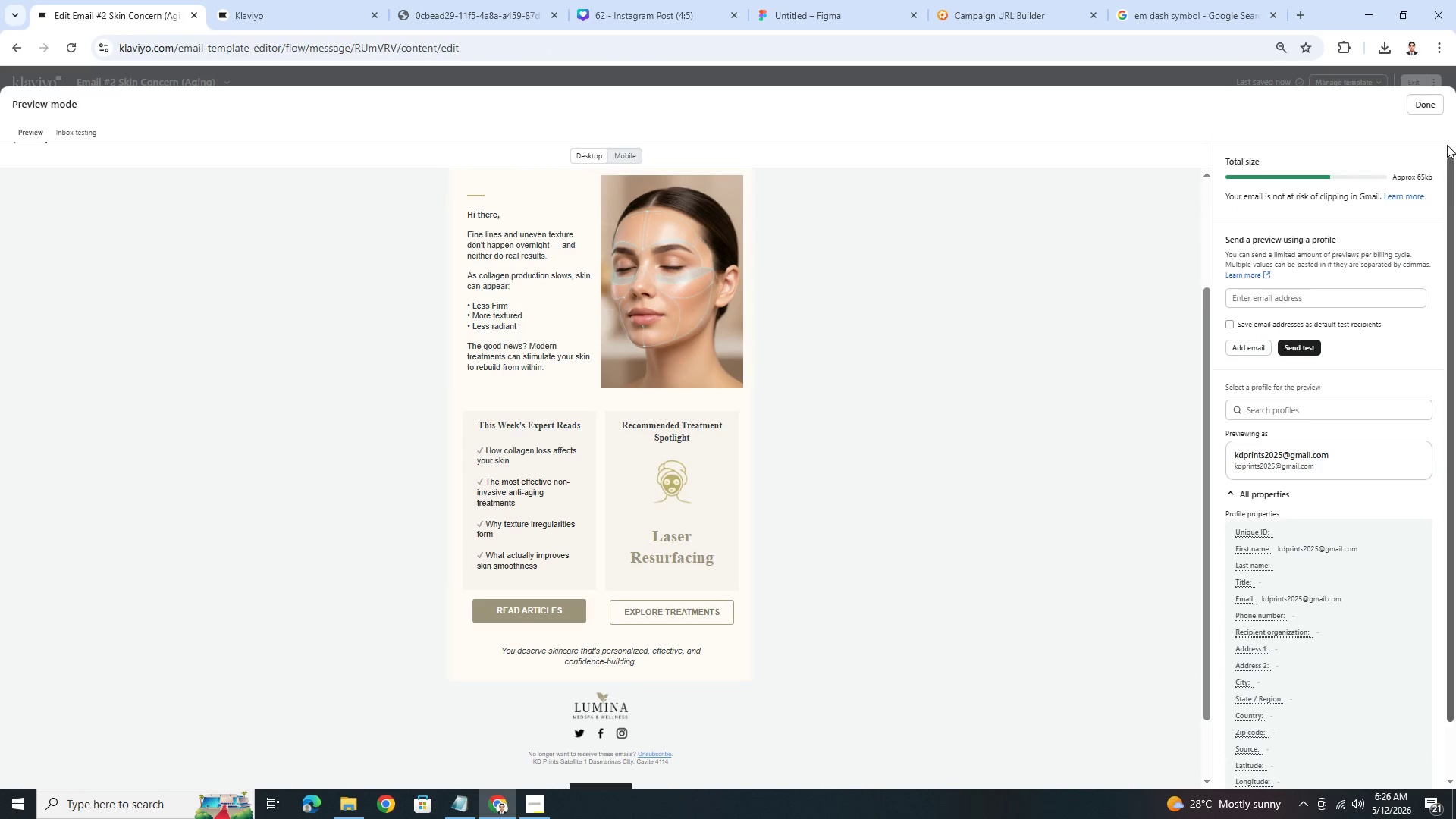 
left_click([1432, 104])
 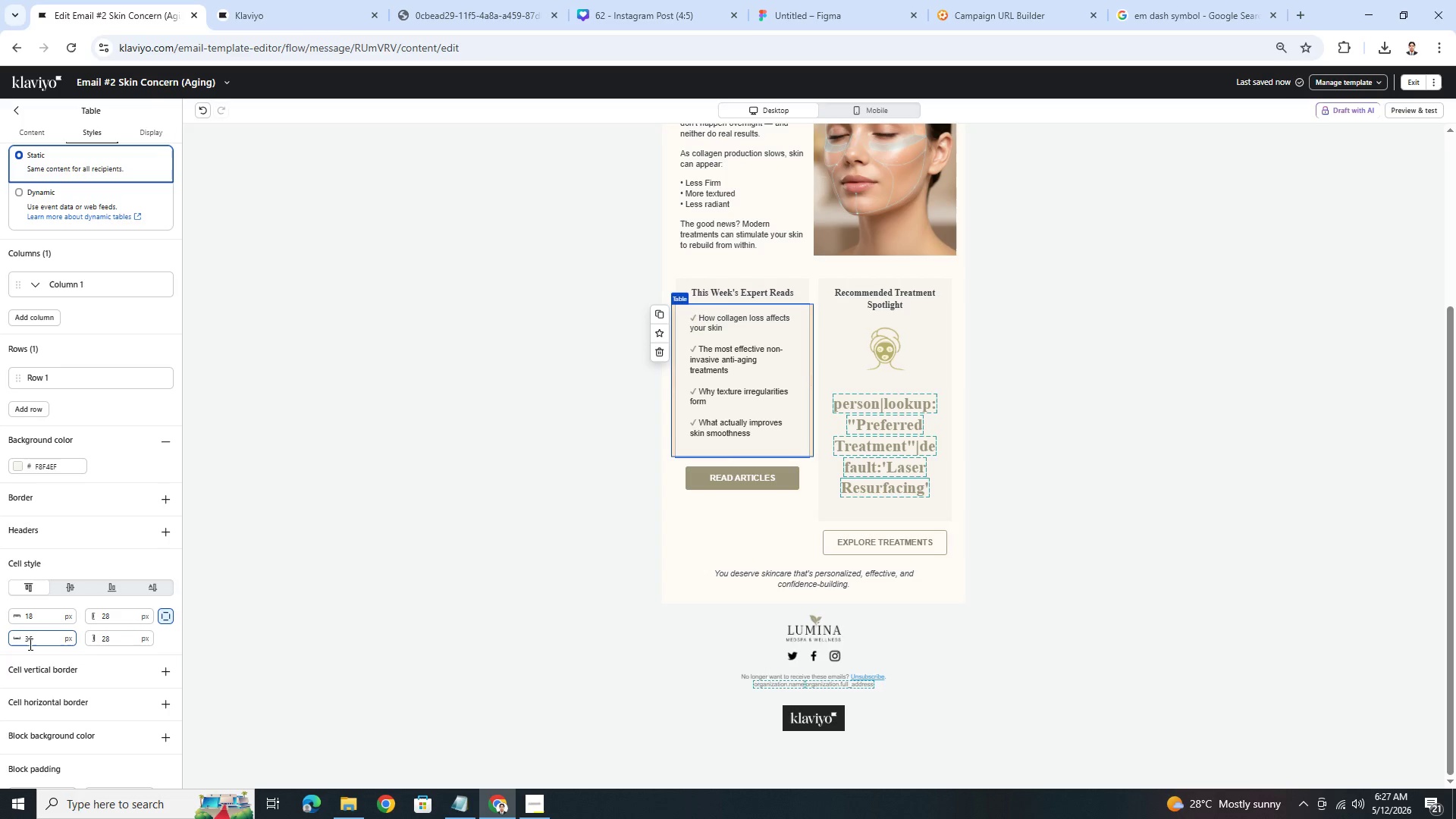 
left_click([39, 642])
 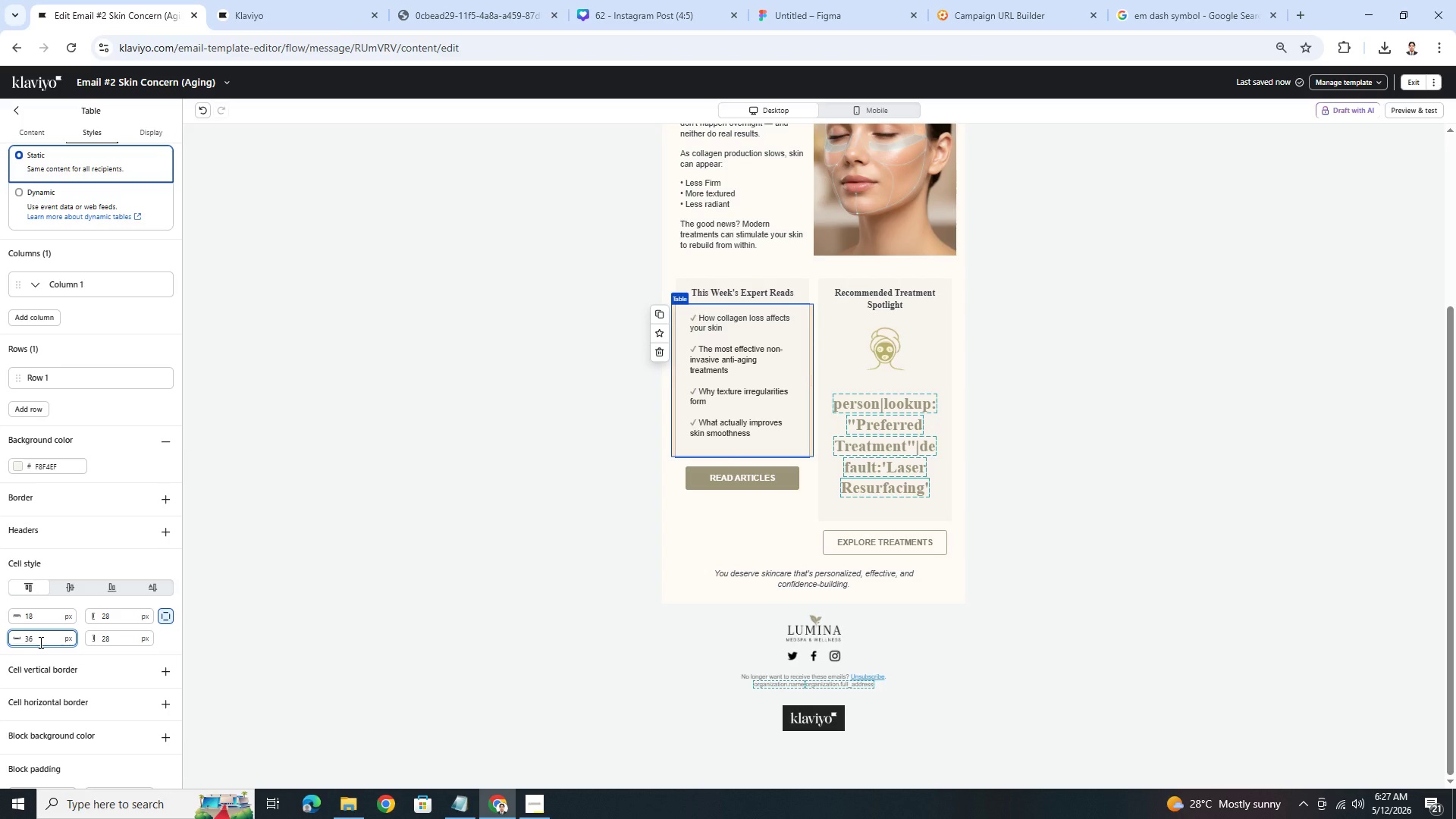 
key(Backspace)
 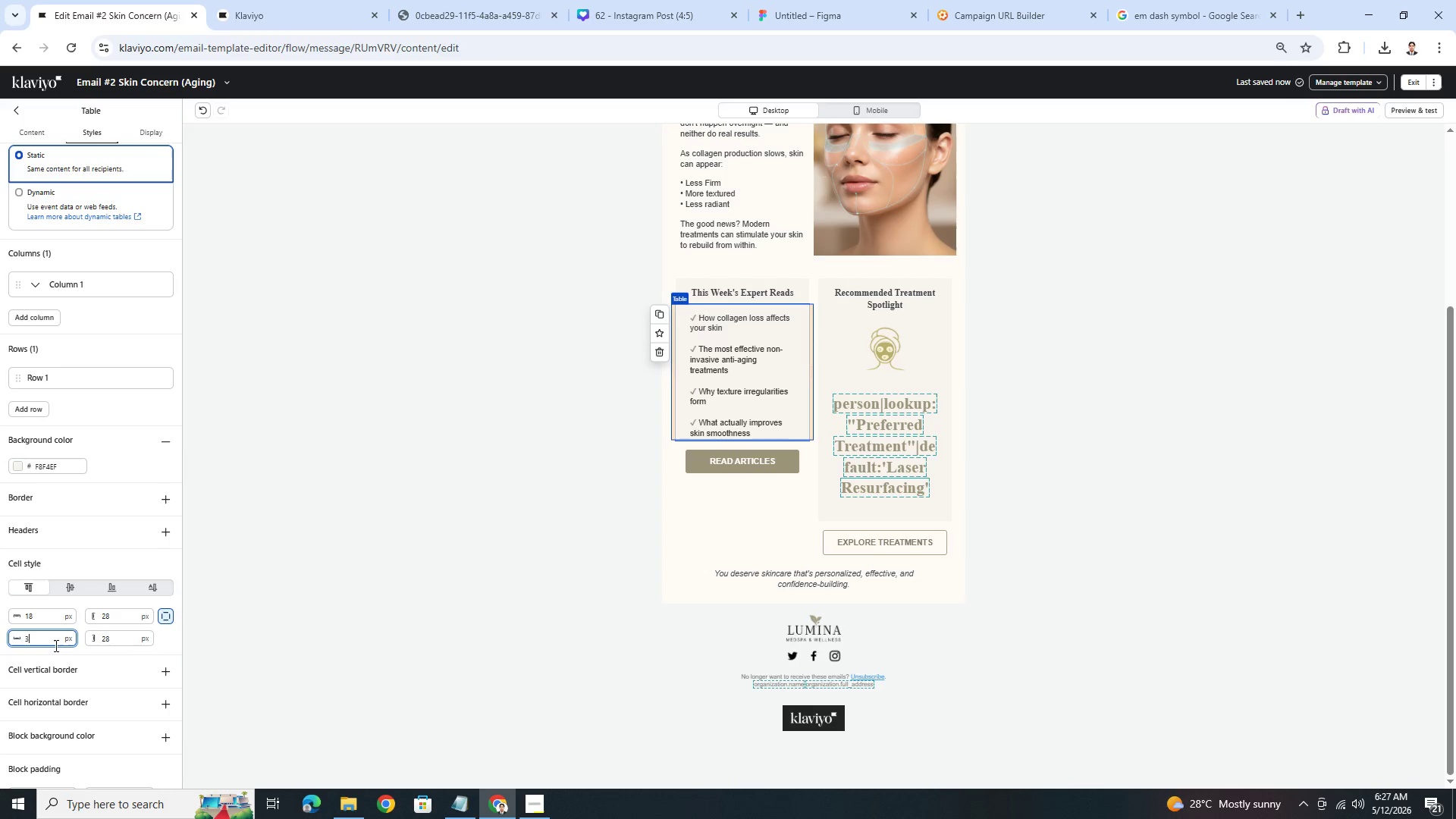 
key(Numpad8)
 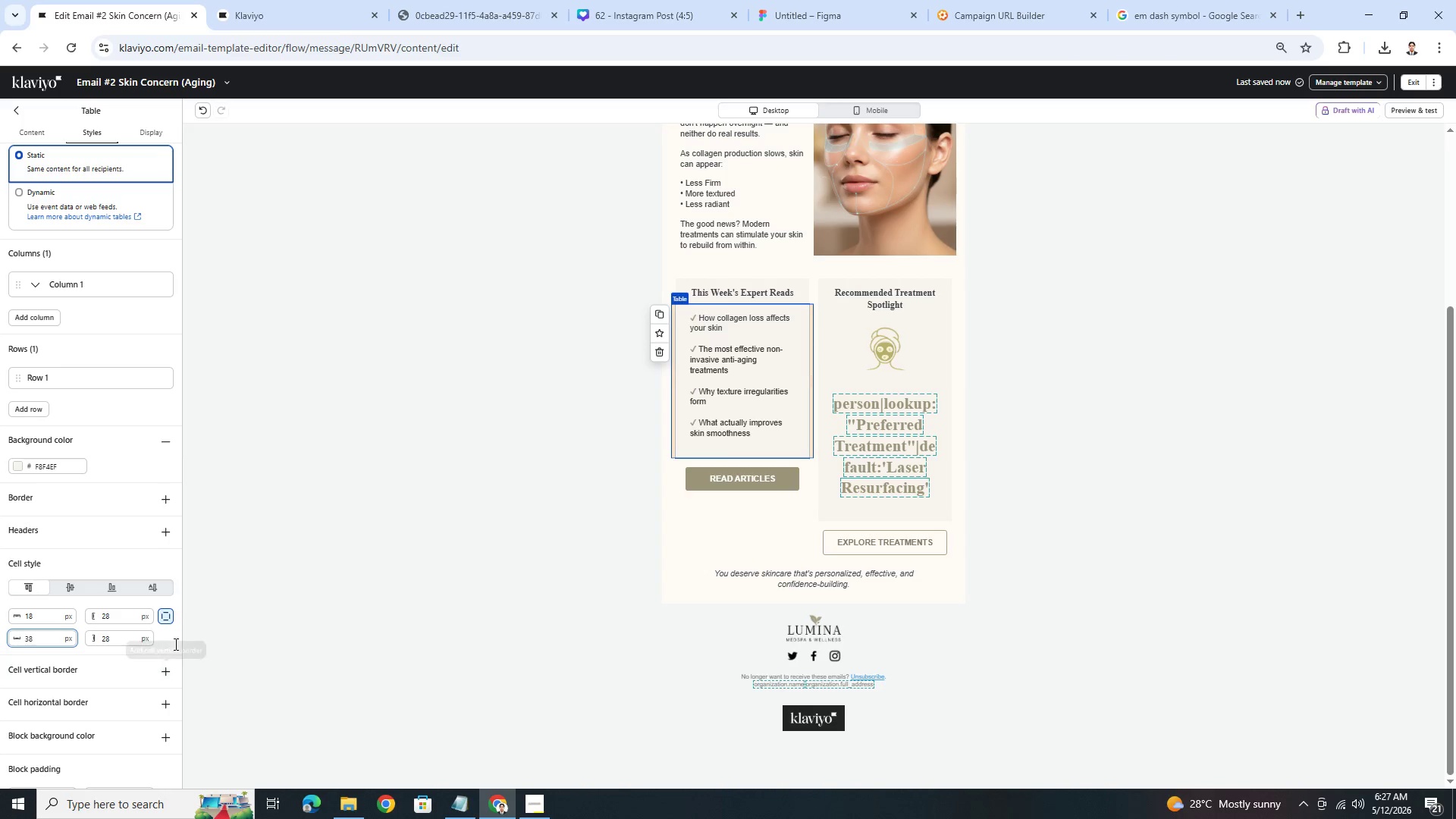 
left_click([177, 635])
 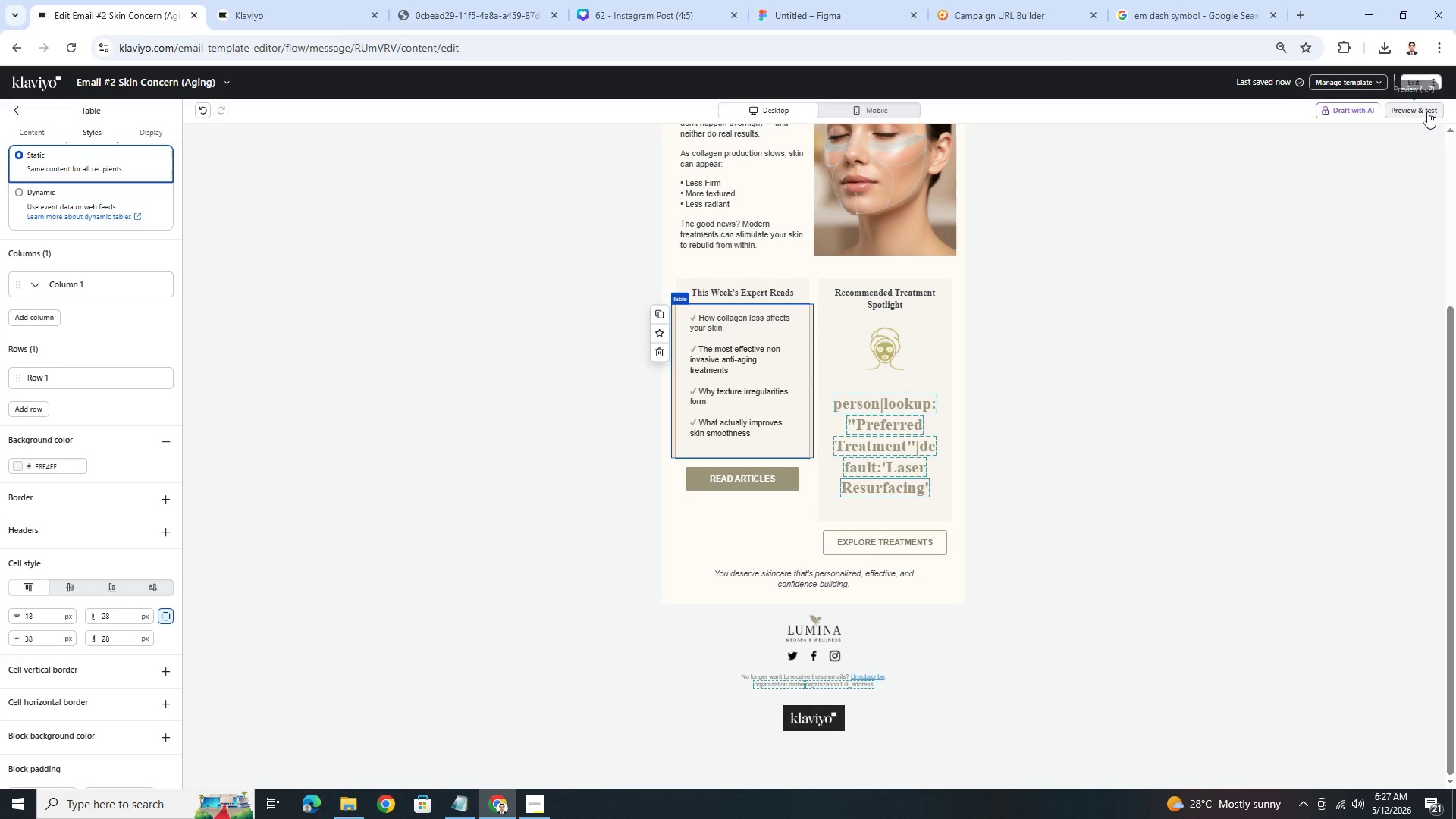 
left_click([1407, 111])
 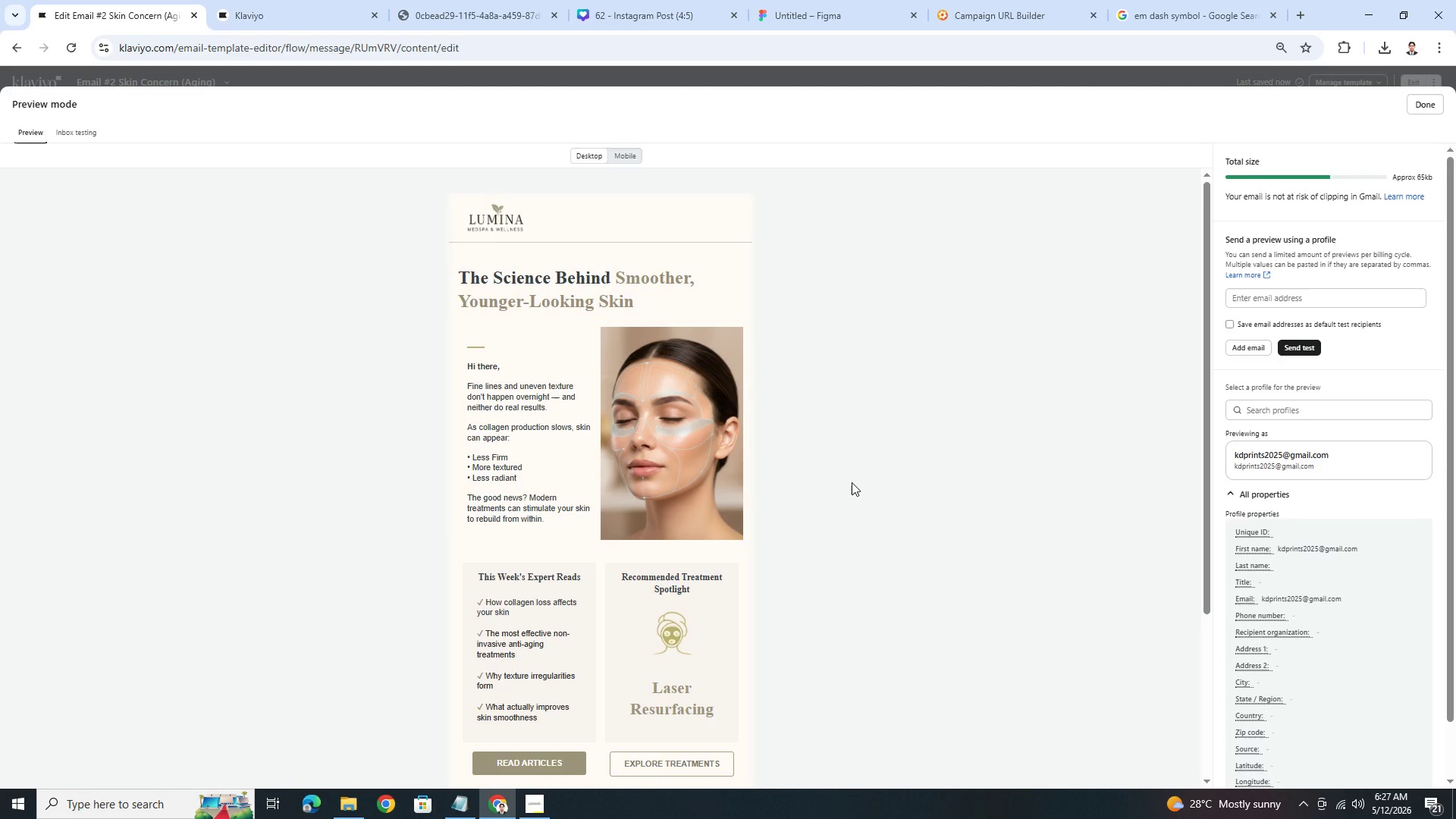 
scroll: coordinate [852, 483], scroll_direction: down, amount: 2.0
 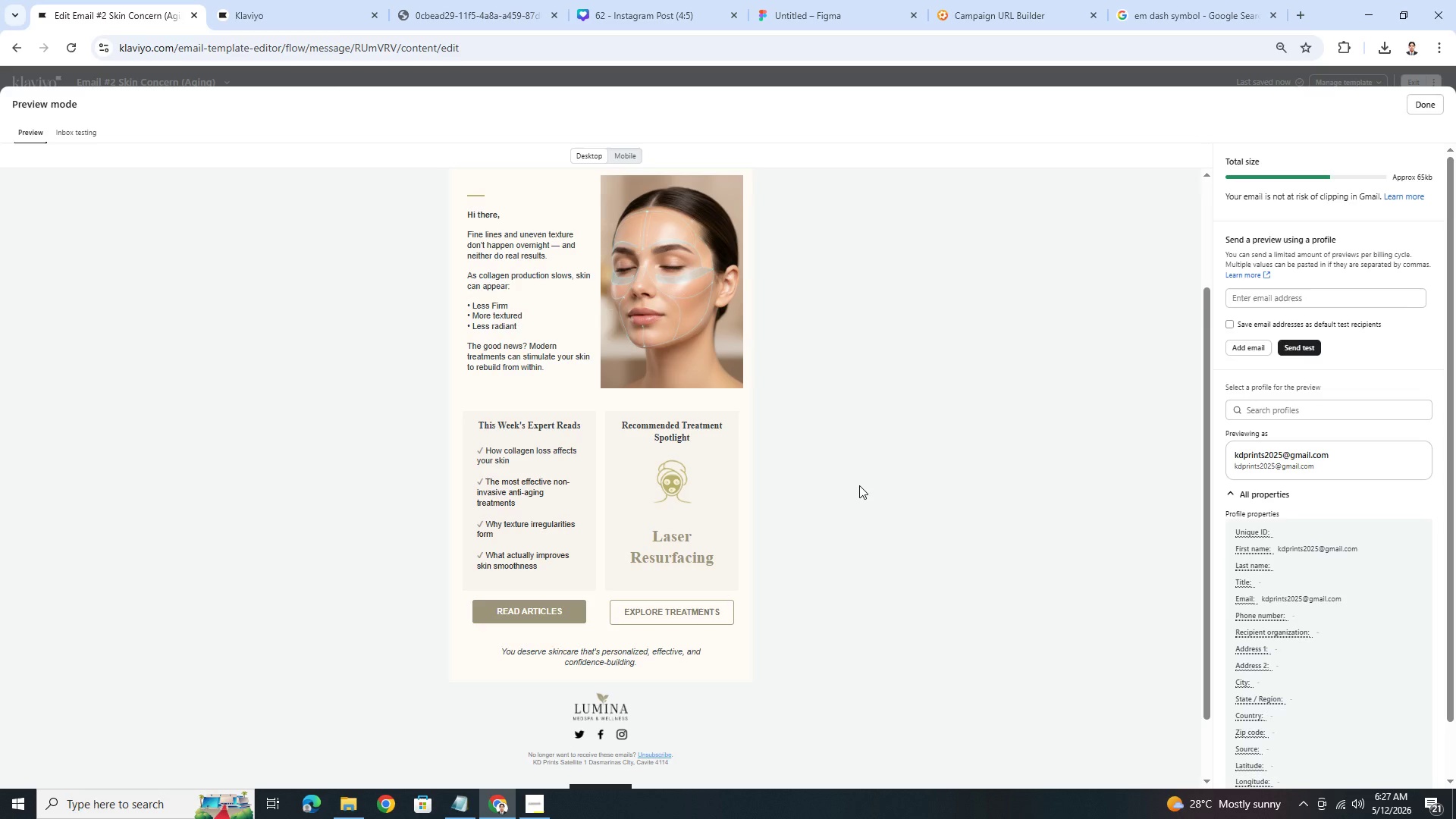 
scroll: coordinate [861, 485], scroll_direction: up, amount: 3.0
 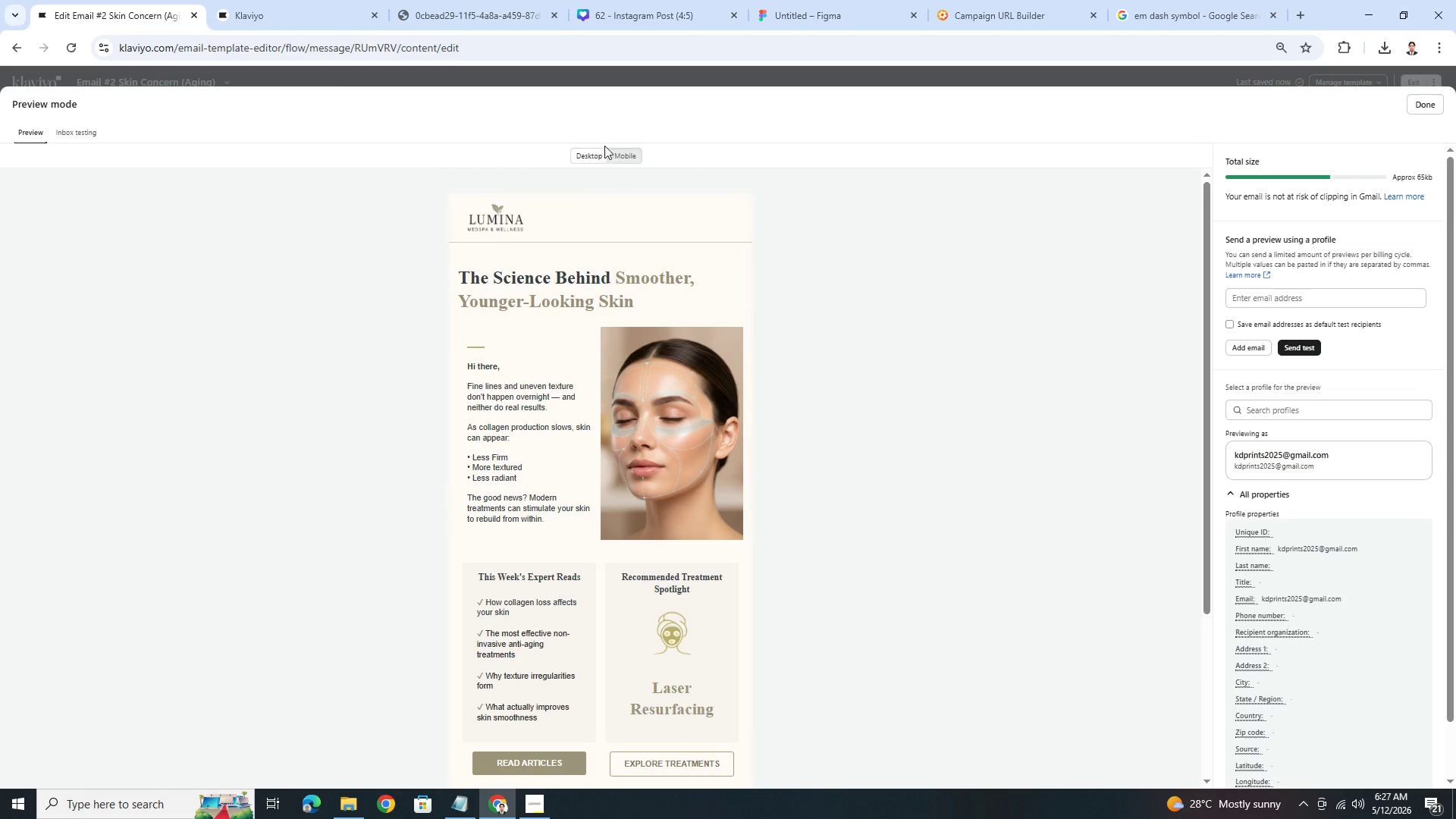 
left_click([626, 148])
 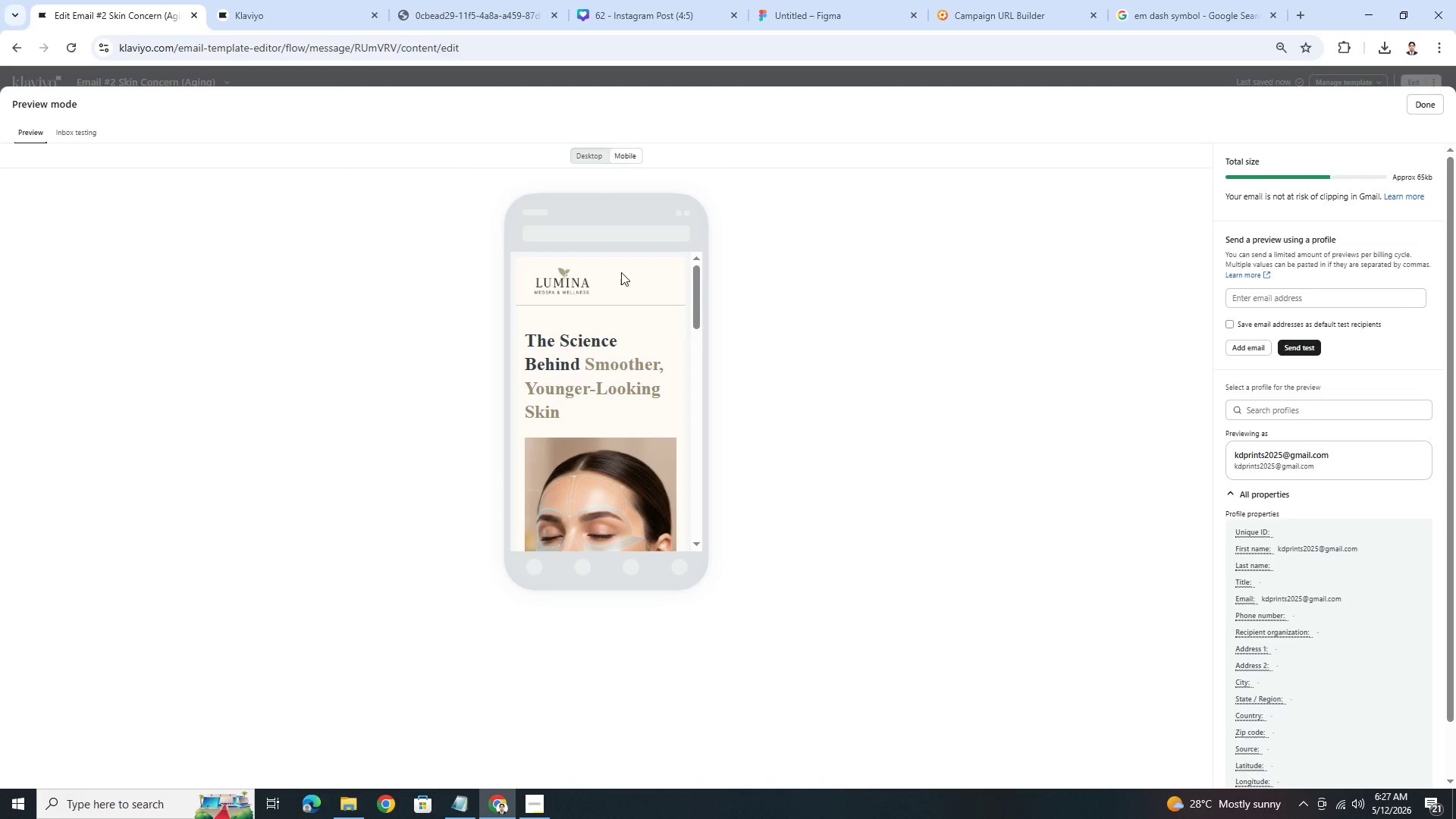 
scroll: coordinate [623, 346], scroll_direction: down, amount: 6.0
 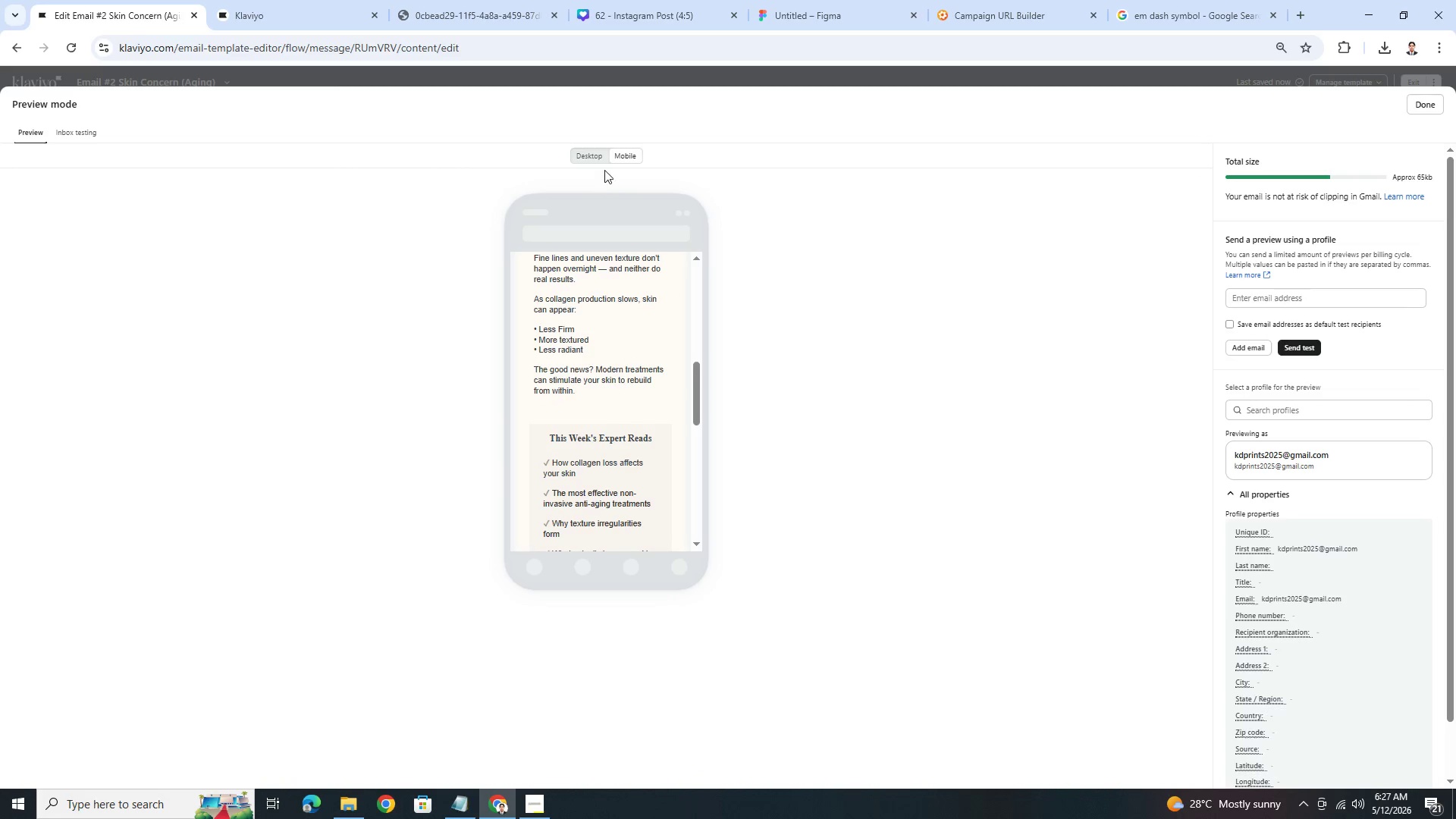 
left_click([599, 159])
 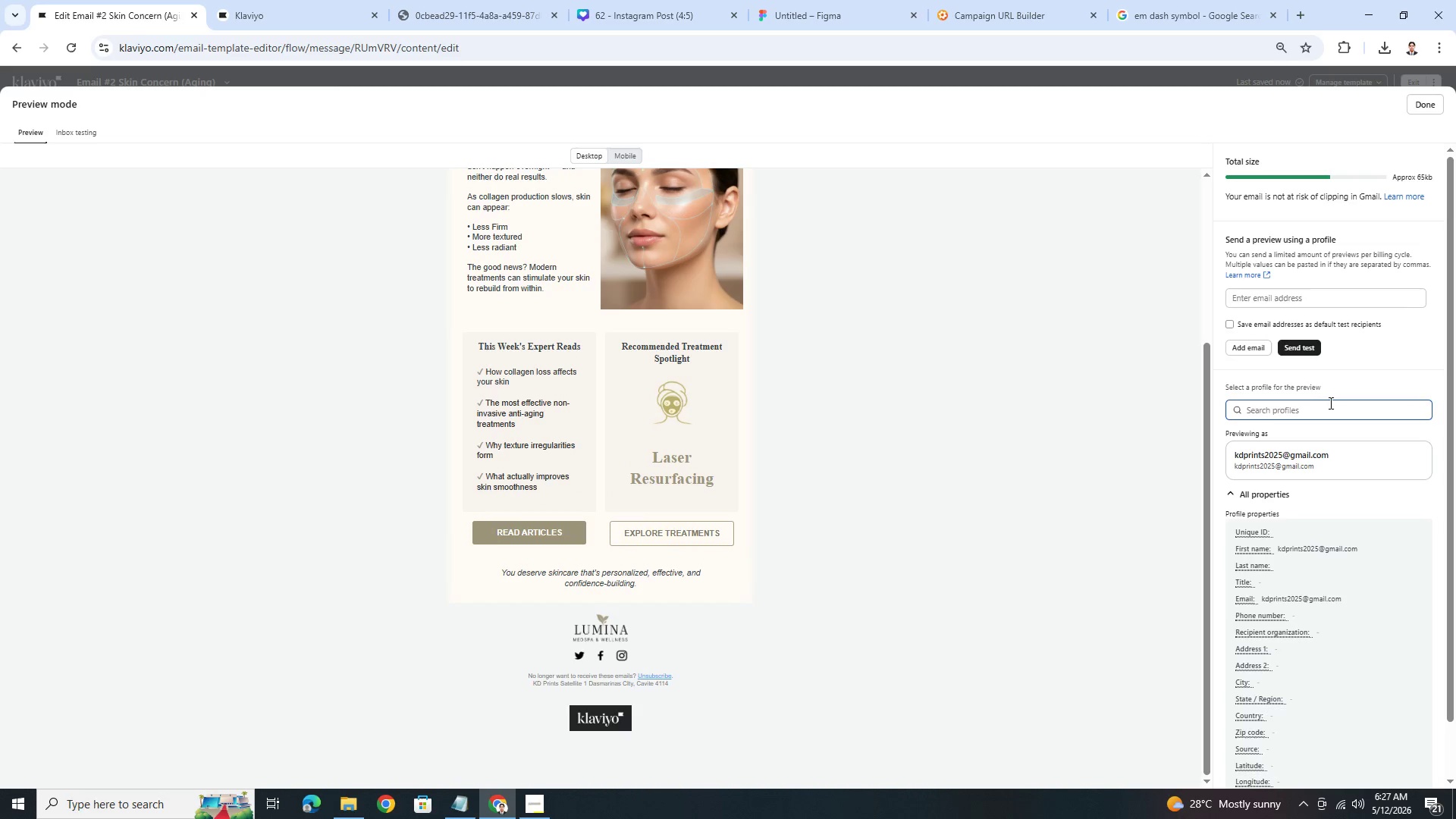 
left_click([1332, 405])
 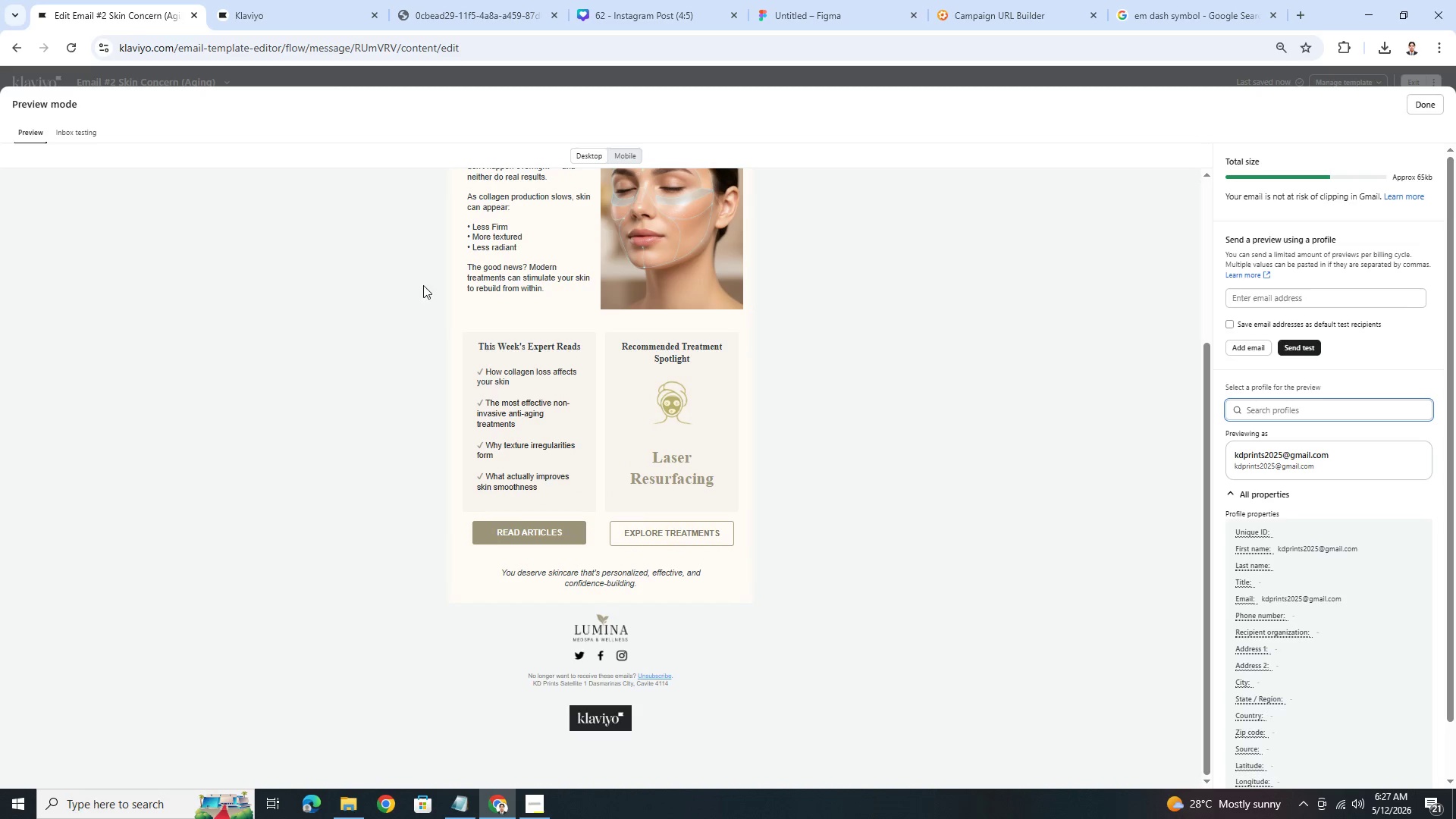 
left_click([266, 9])
 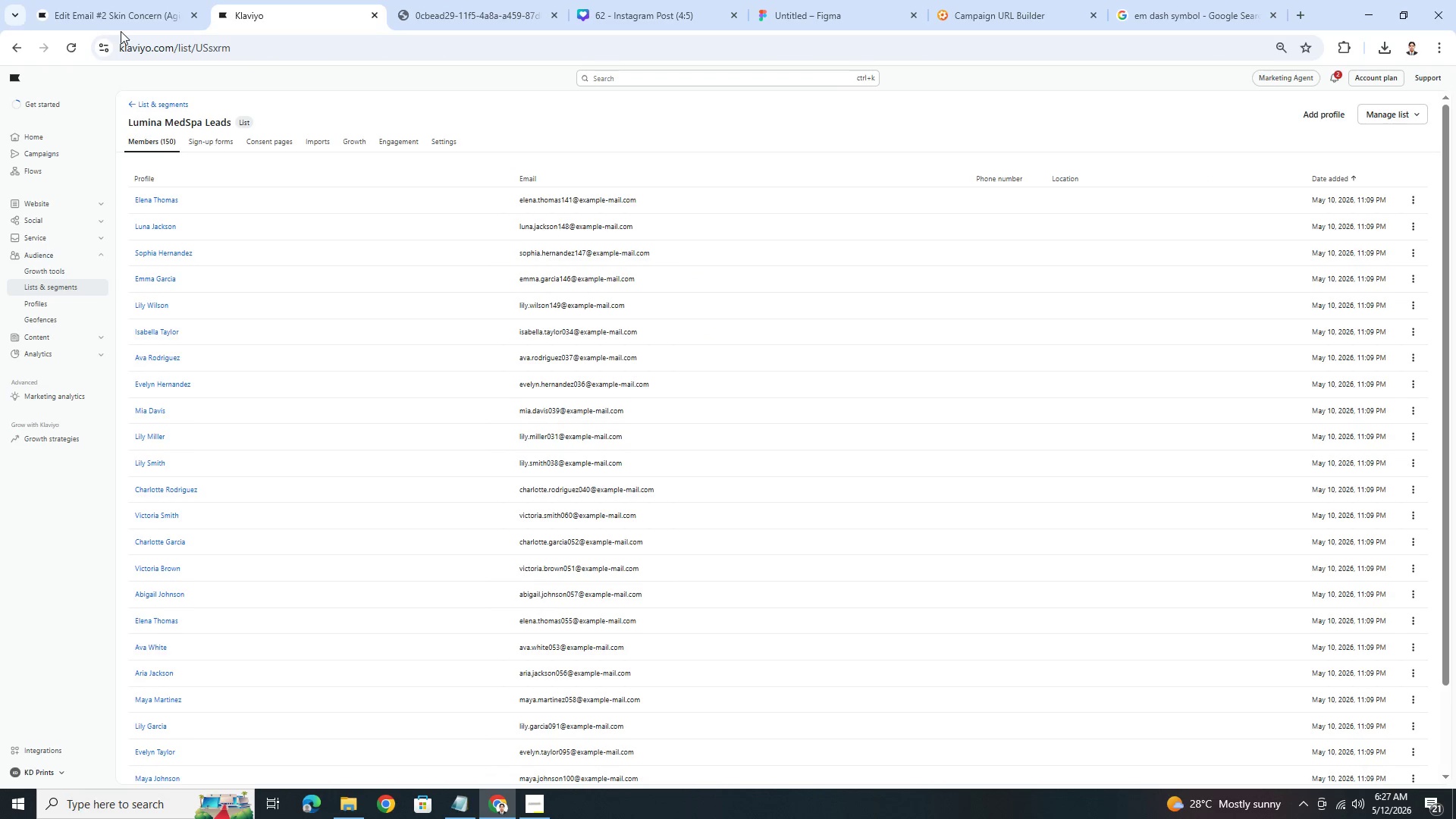 
left_click([121, 17])
 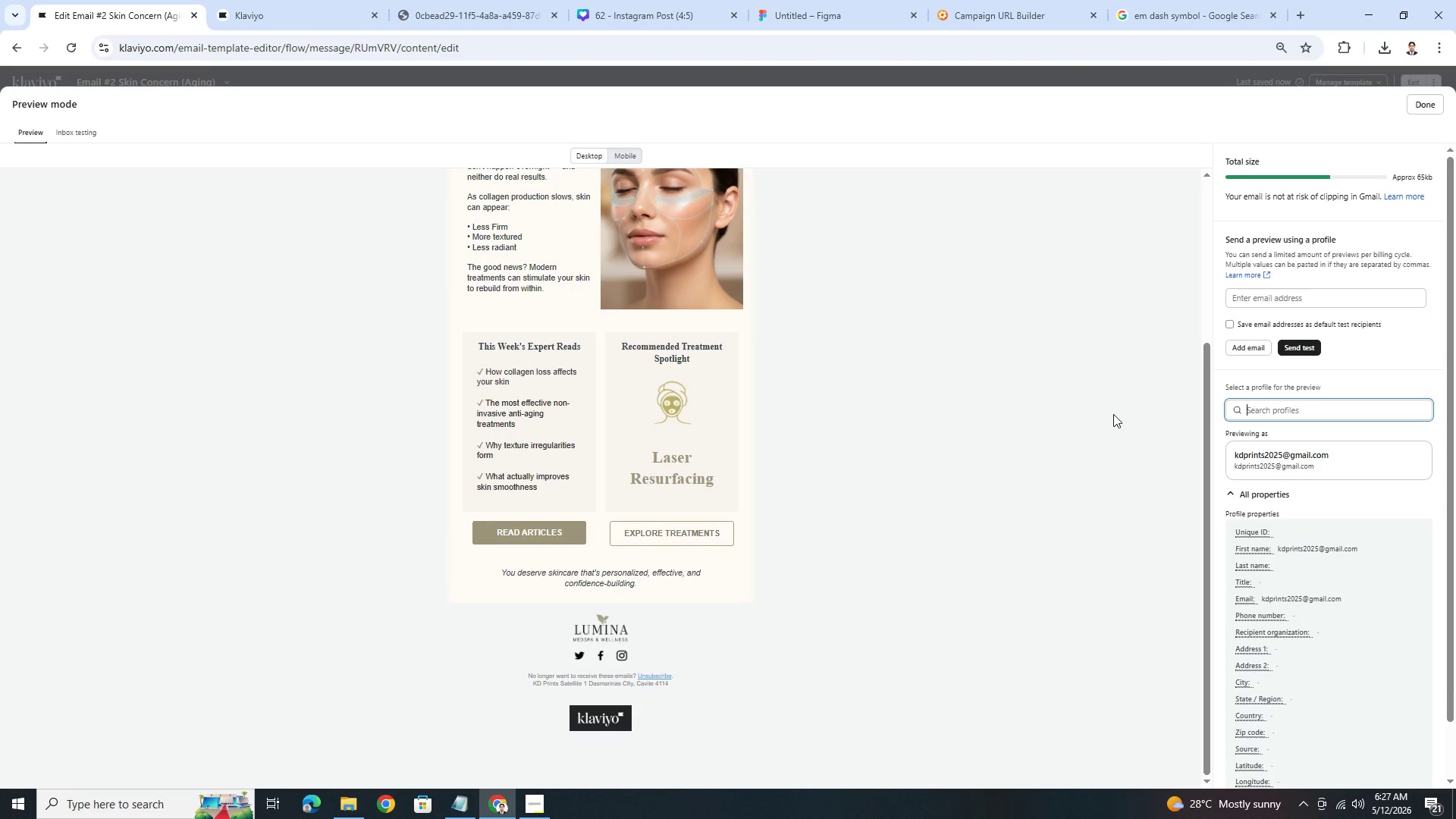 
type(lily miller)
 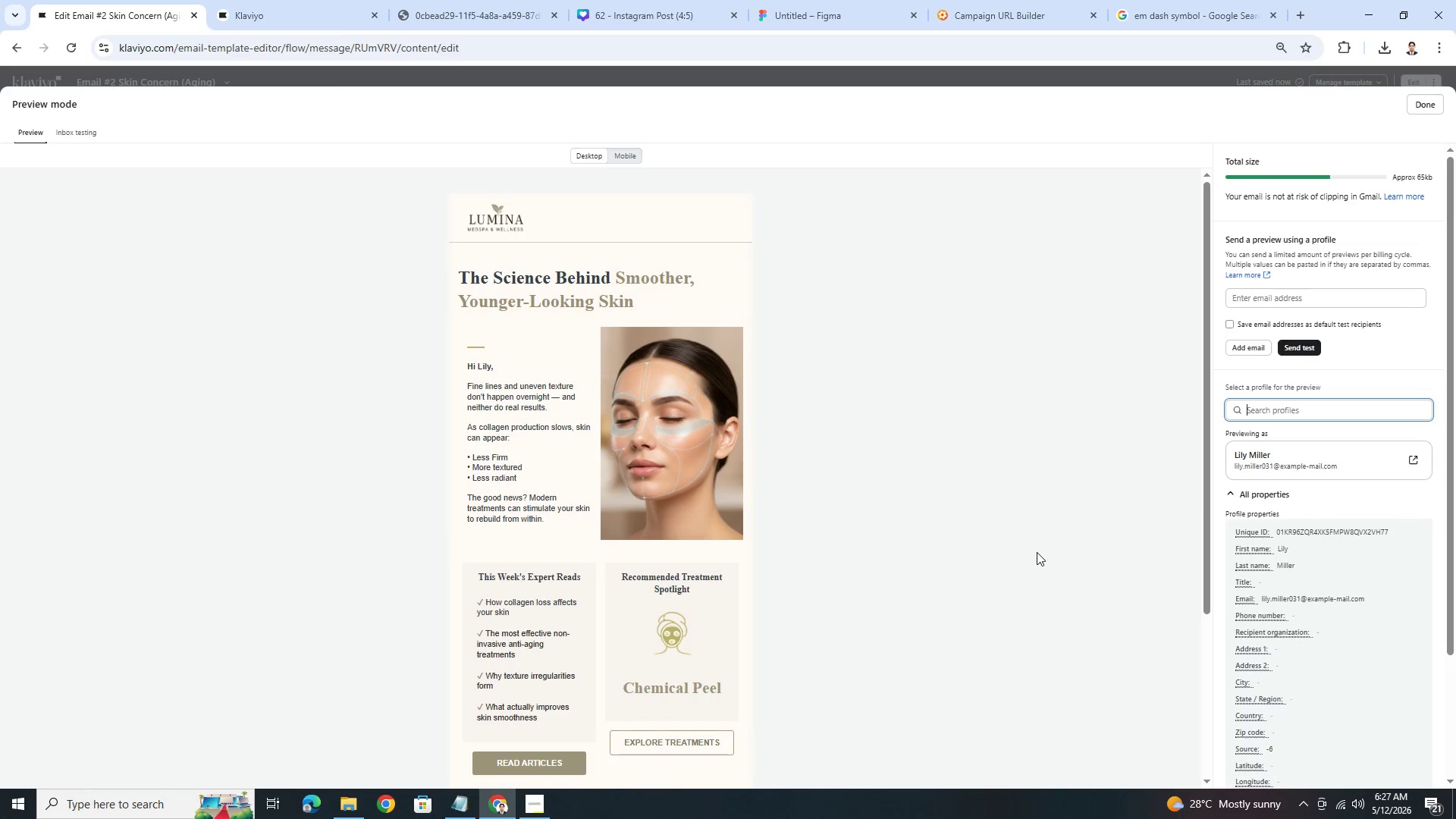 
wait(7.0)
 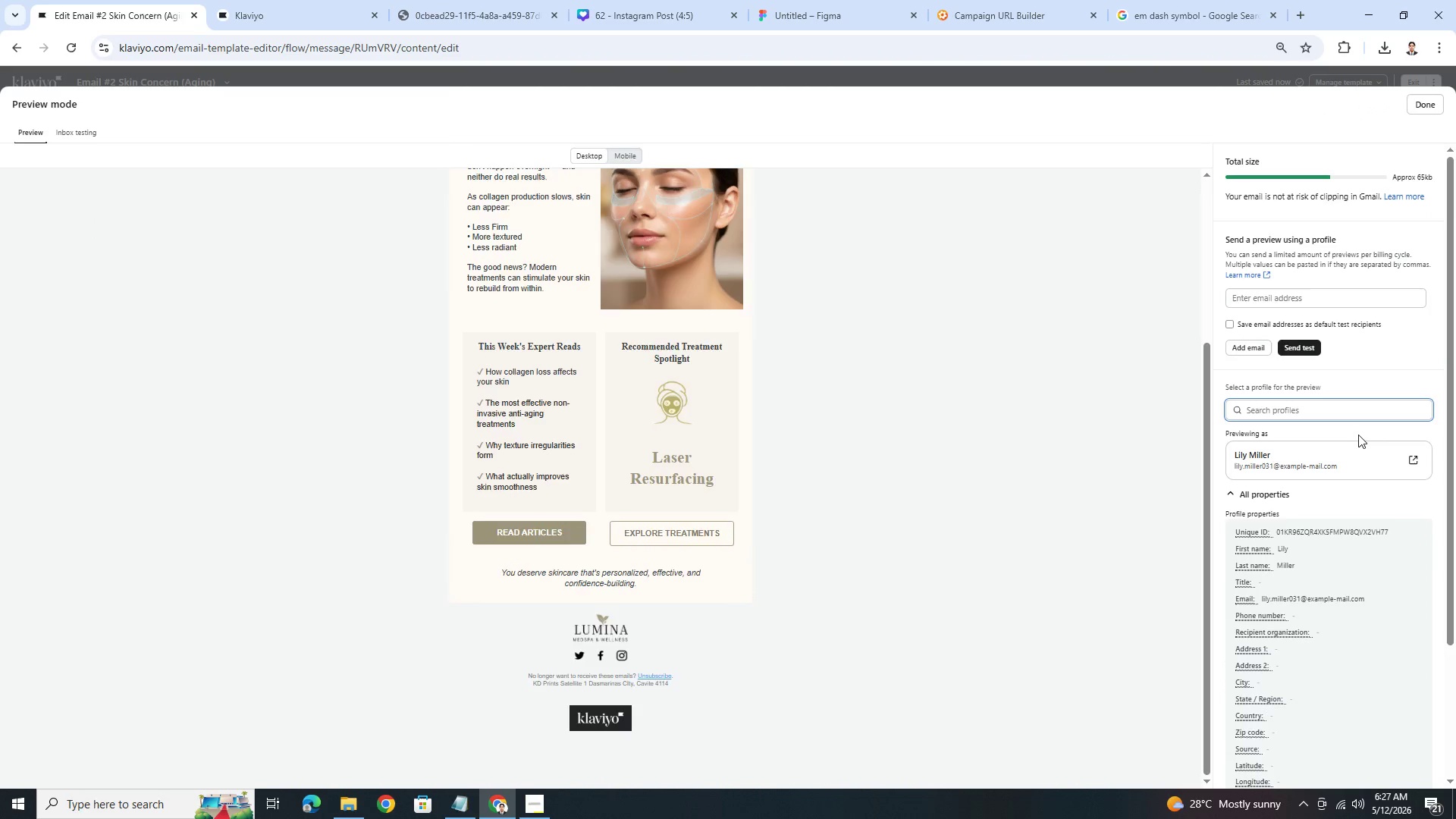 
scroll: coordinate [1038, 554], scroll_direction: down, amount: 2.0
 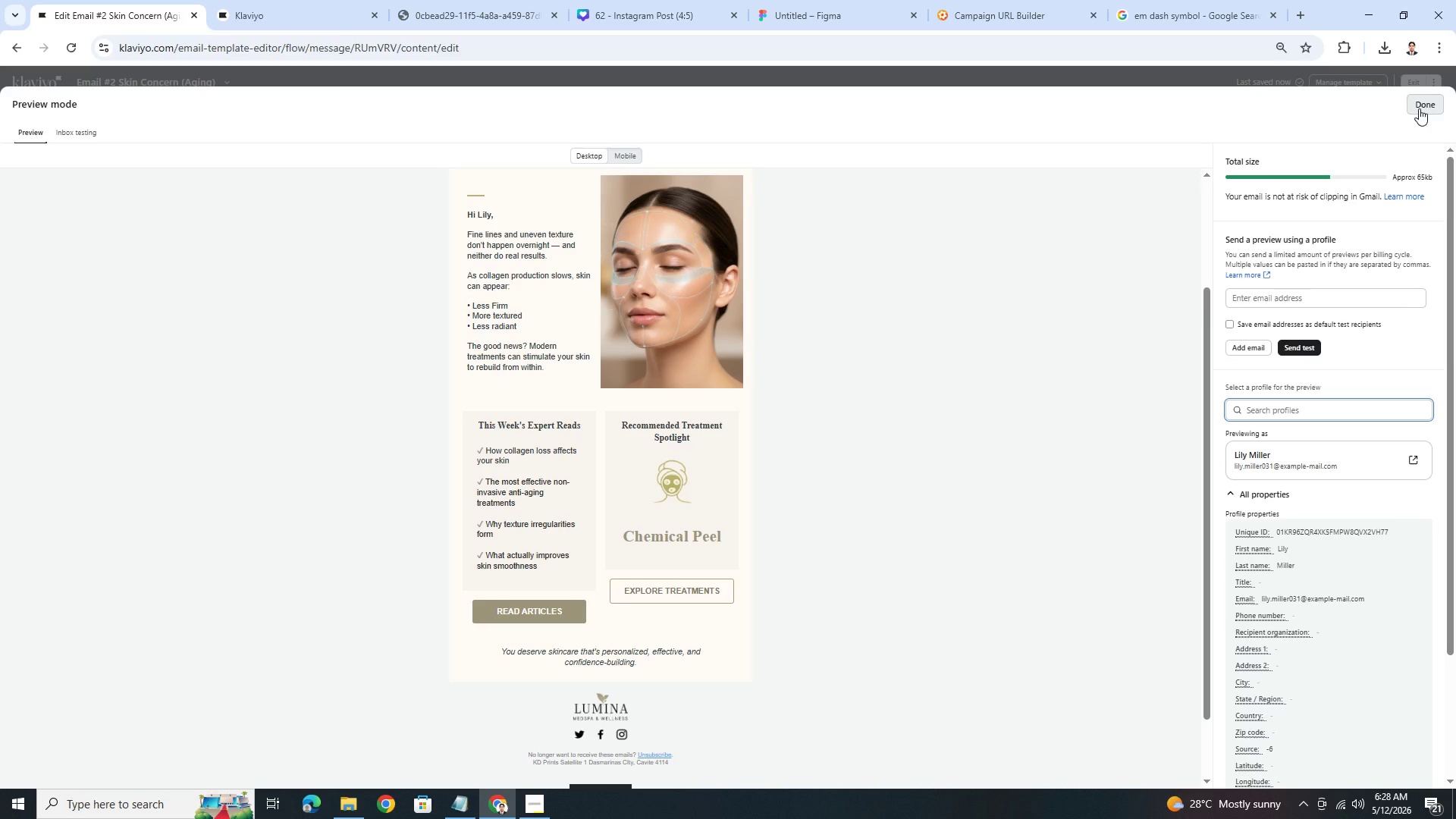 
wait(31.15)
 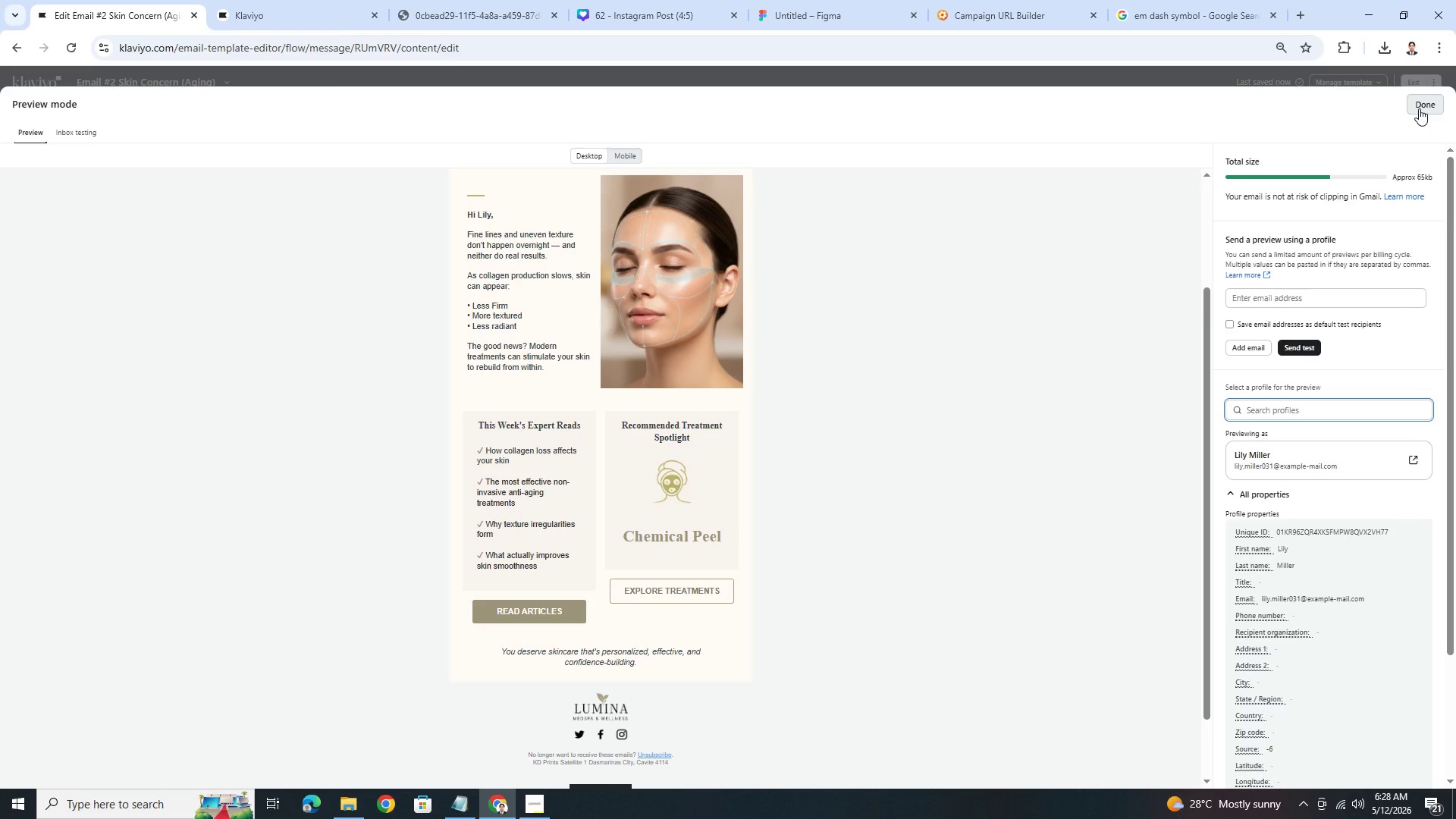 
left_click([1440, 104])
 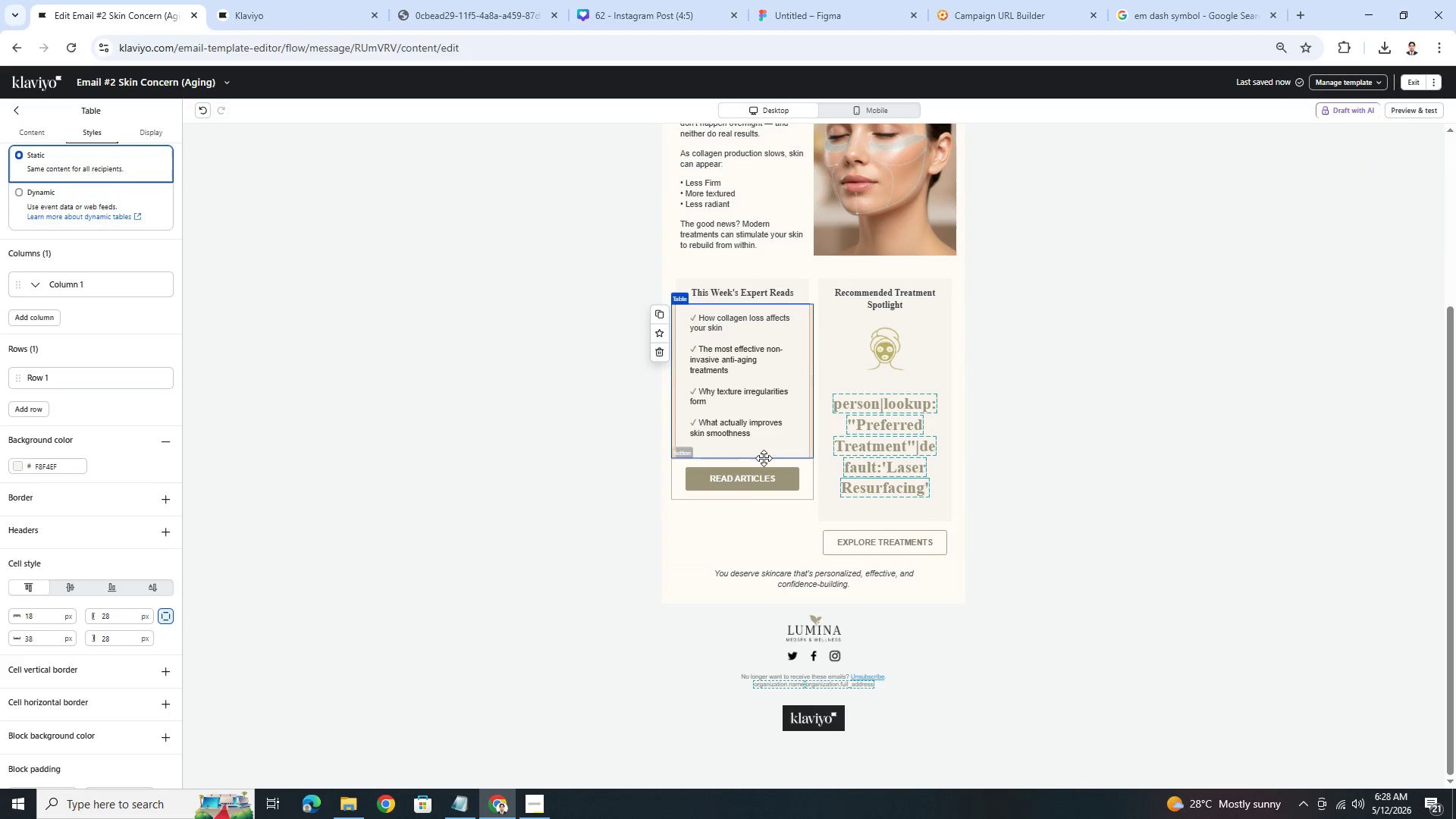 
left_click([764, 453])
 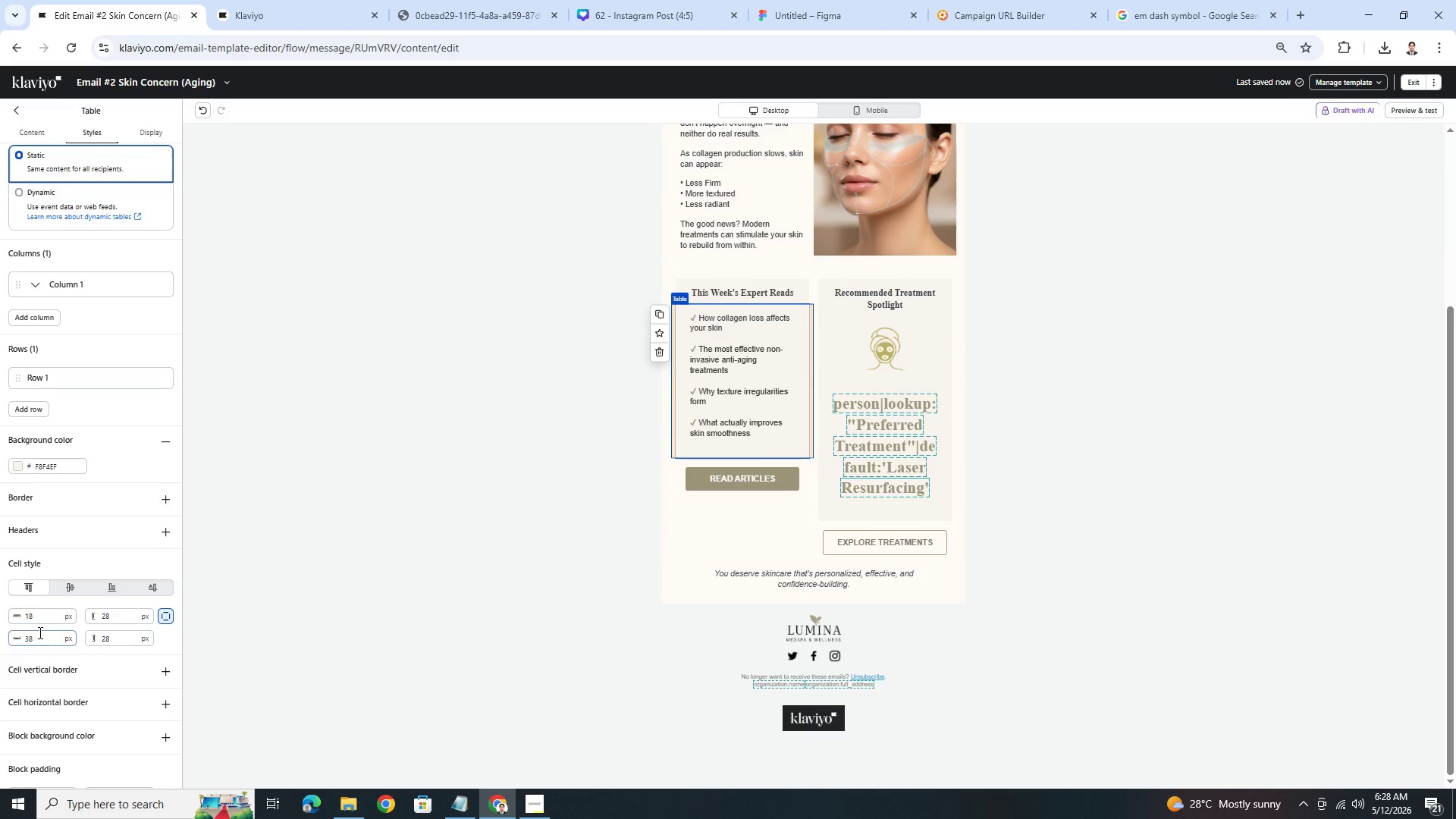 
double_click([39, 633])
 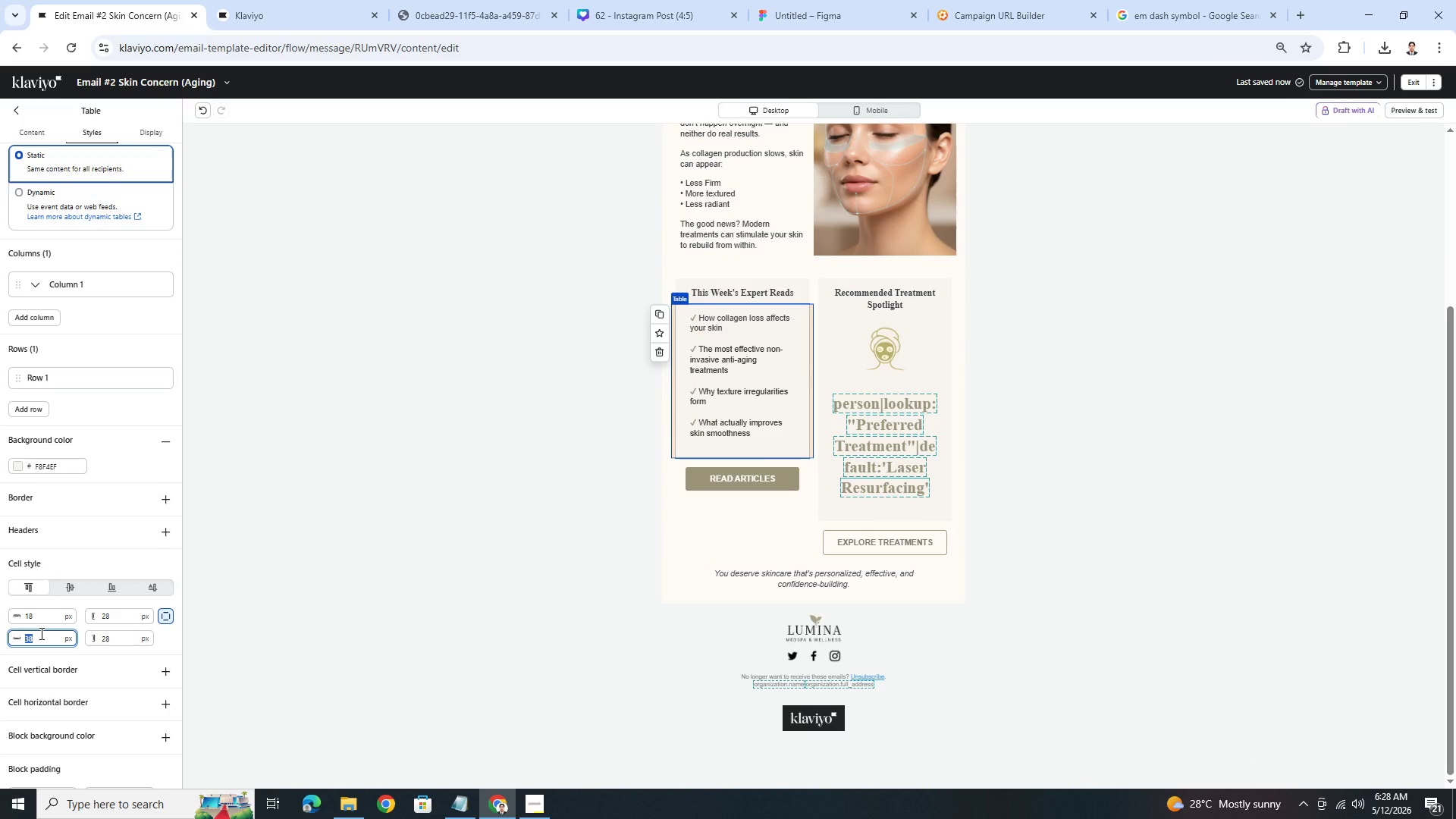 
wait(6.11)
 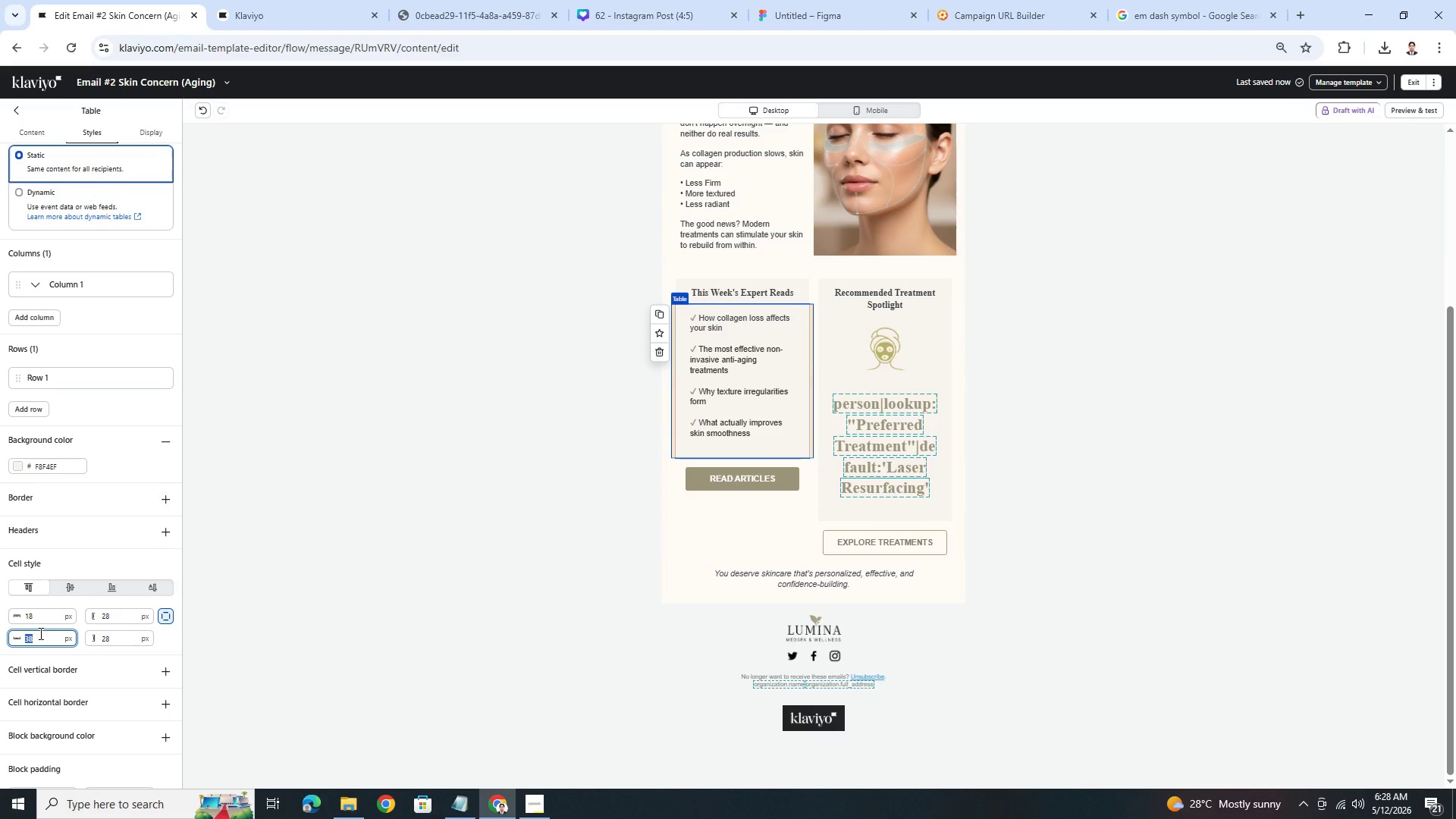 
key(Numpad2)
 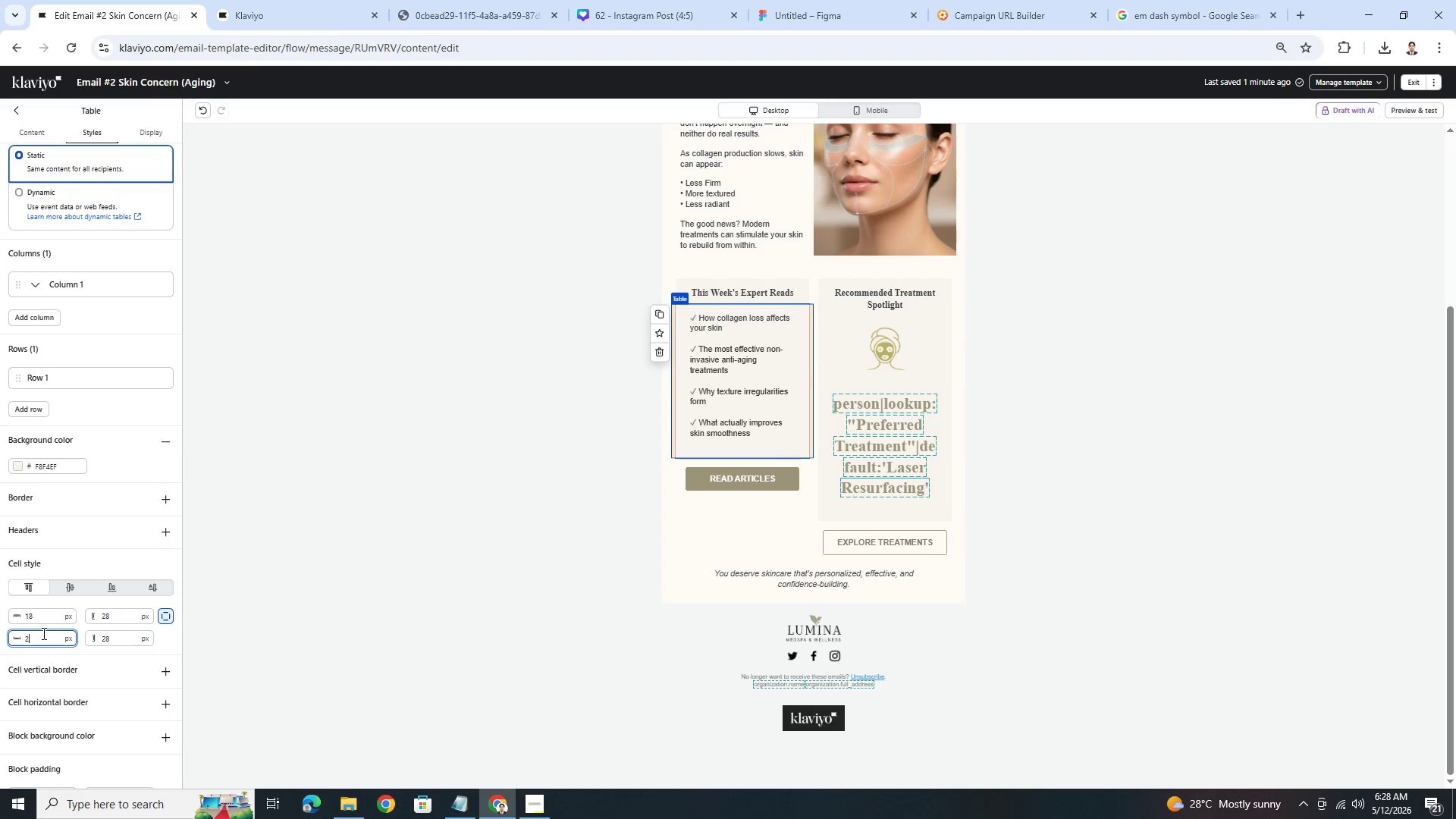 
key(Numpad2)
 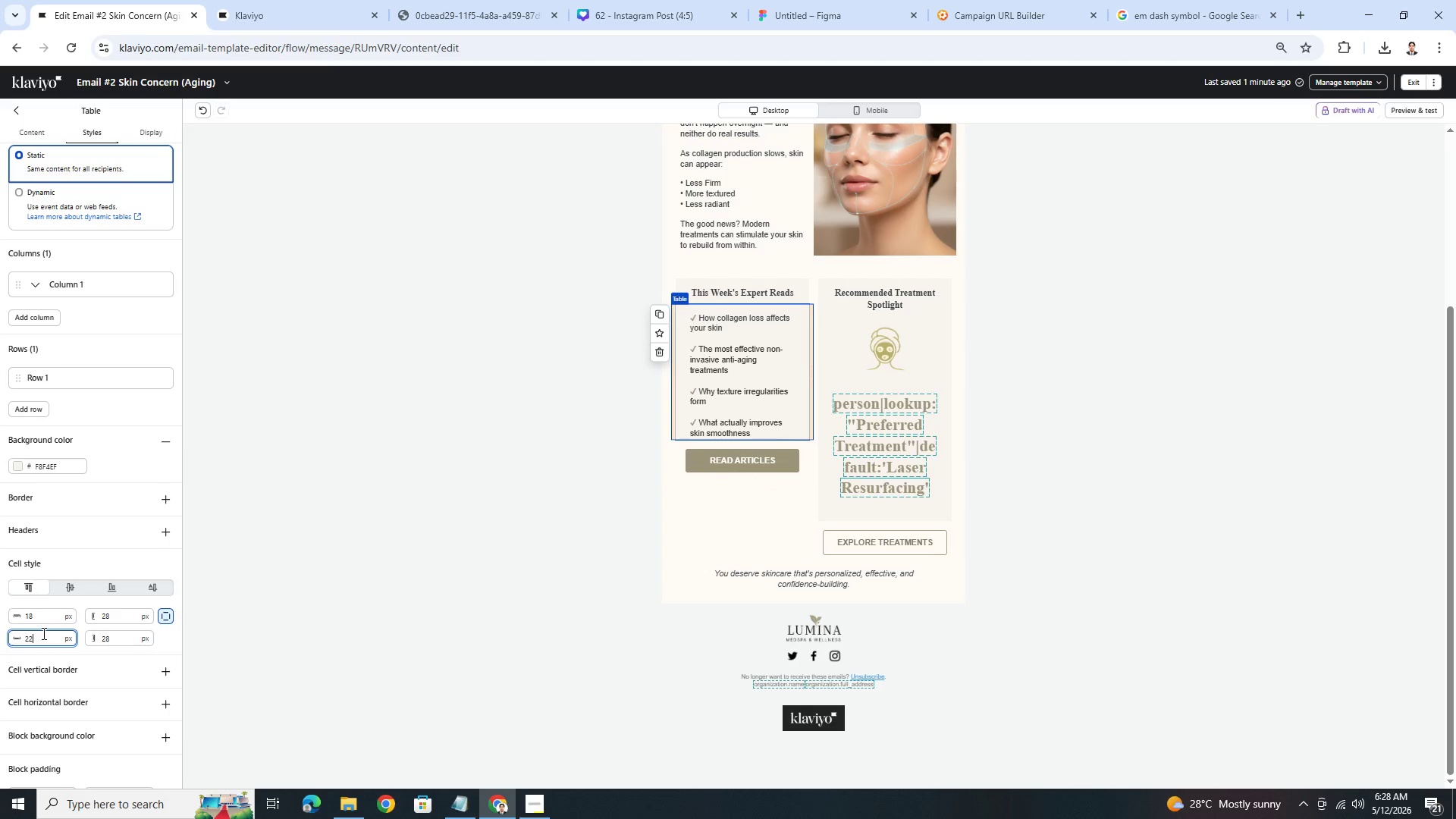 
key(Numpad8)
 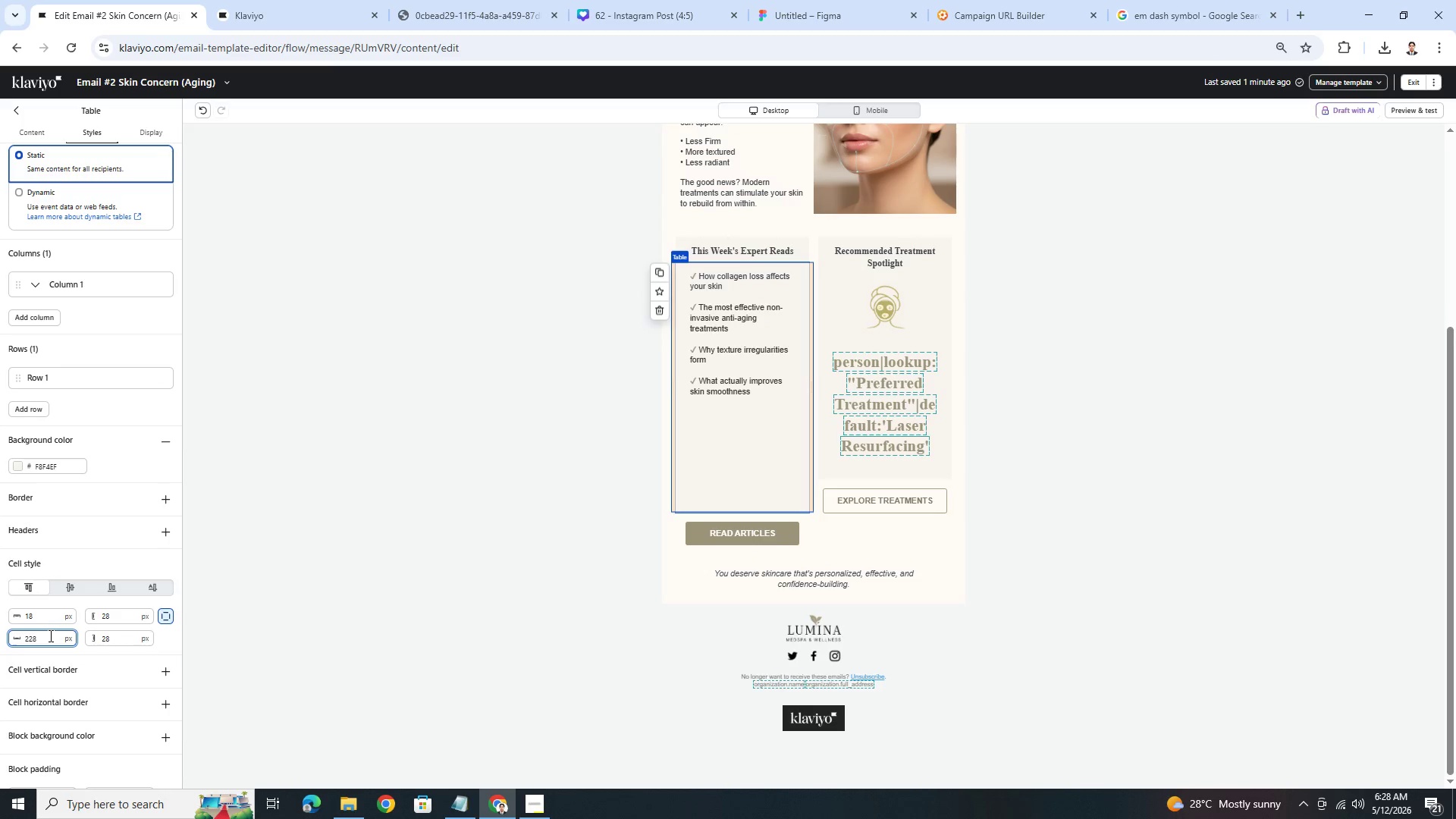 
double_click([49, 635])
 